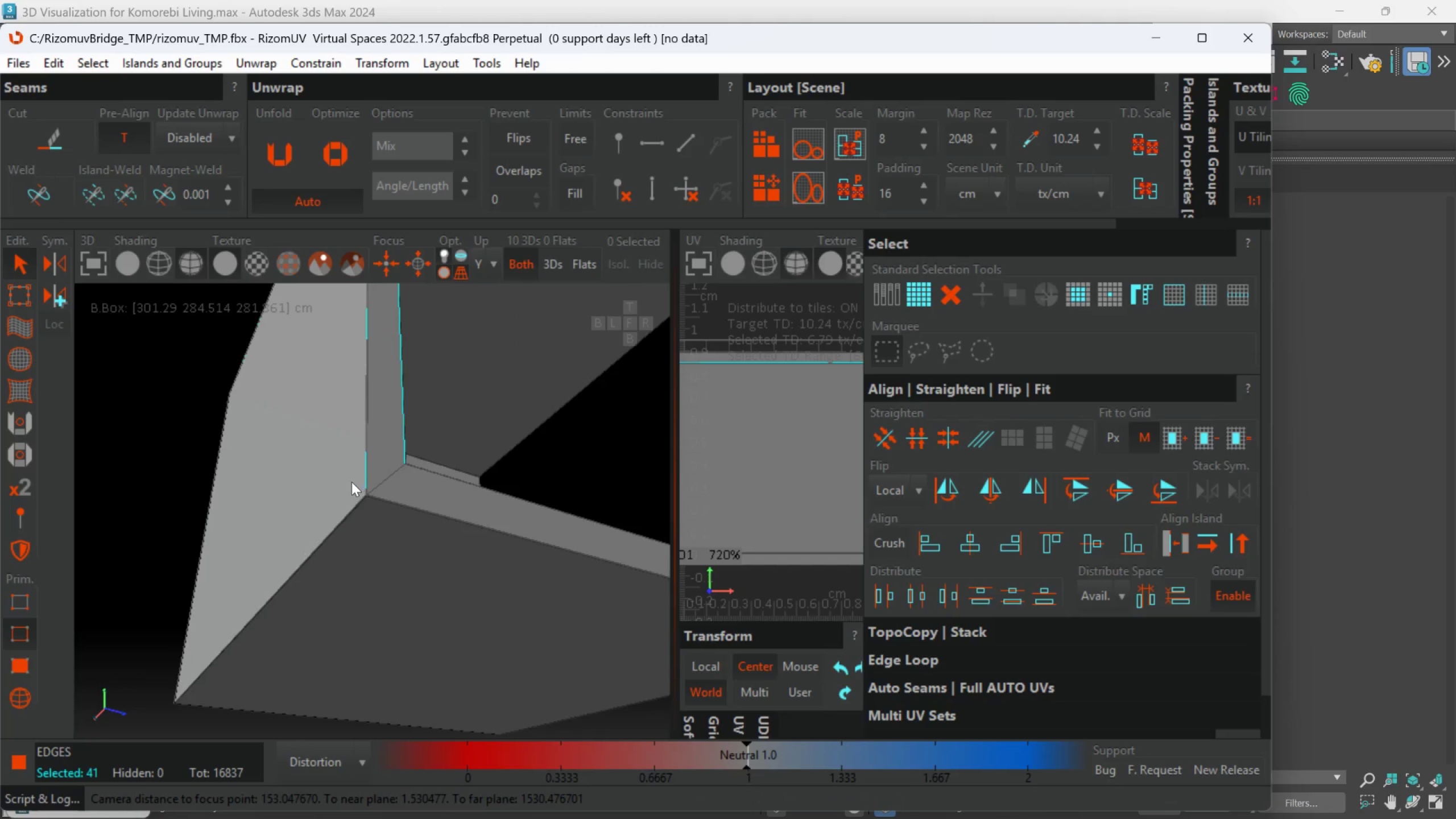 
scroll: coordinate [435, 519], scroll_direction: up, amount: 9.0
 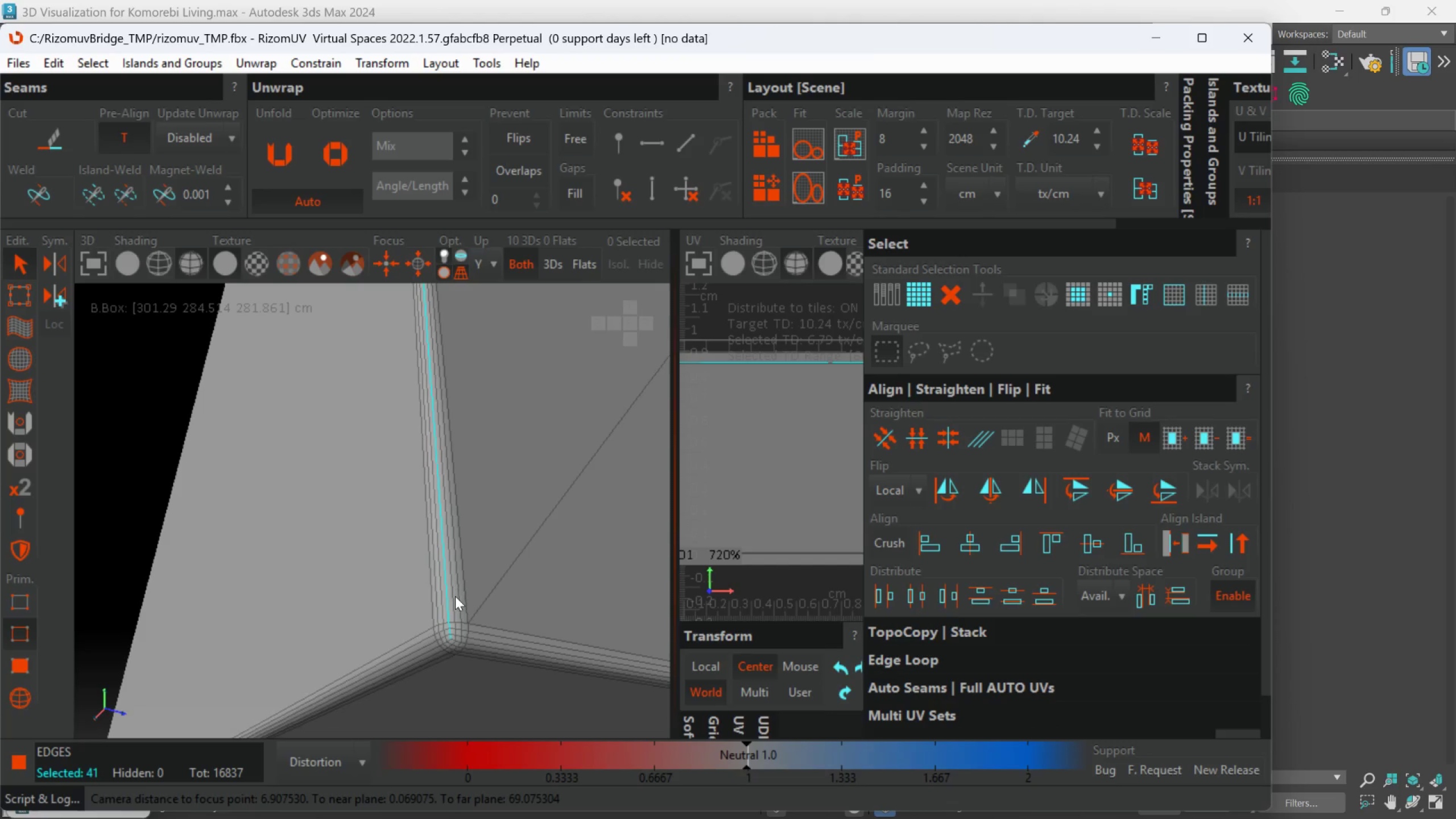 
hold_key(key=ControlLeft, duration=2.39)
 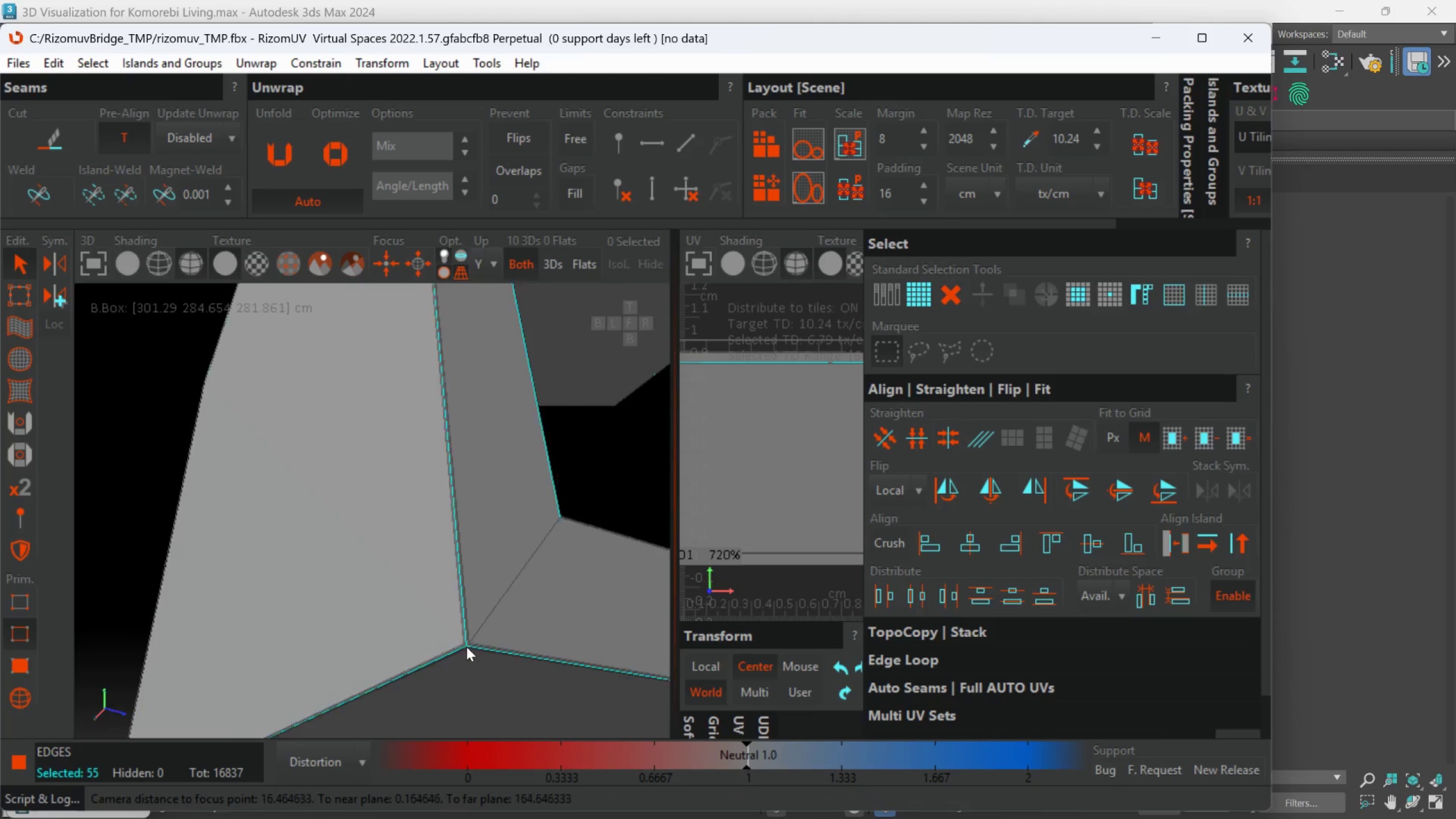 
scroll: coordinate [445, 636], scroll_direction: up, amount: 2.0
 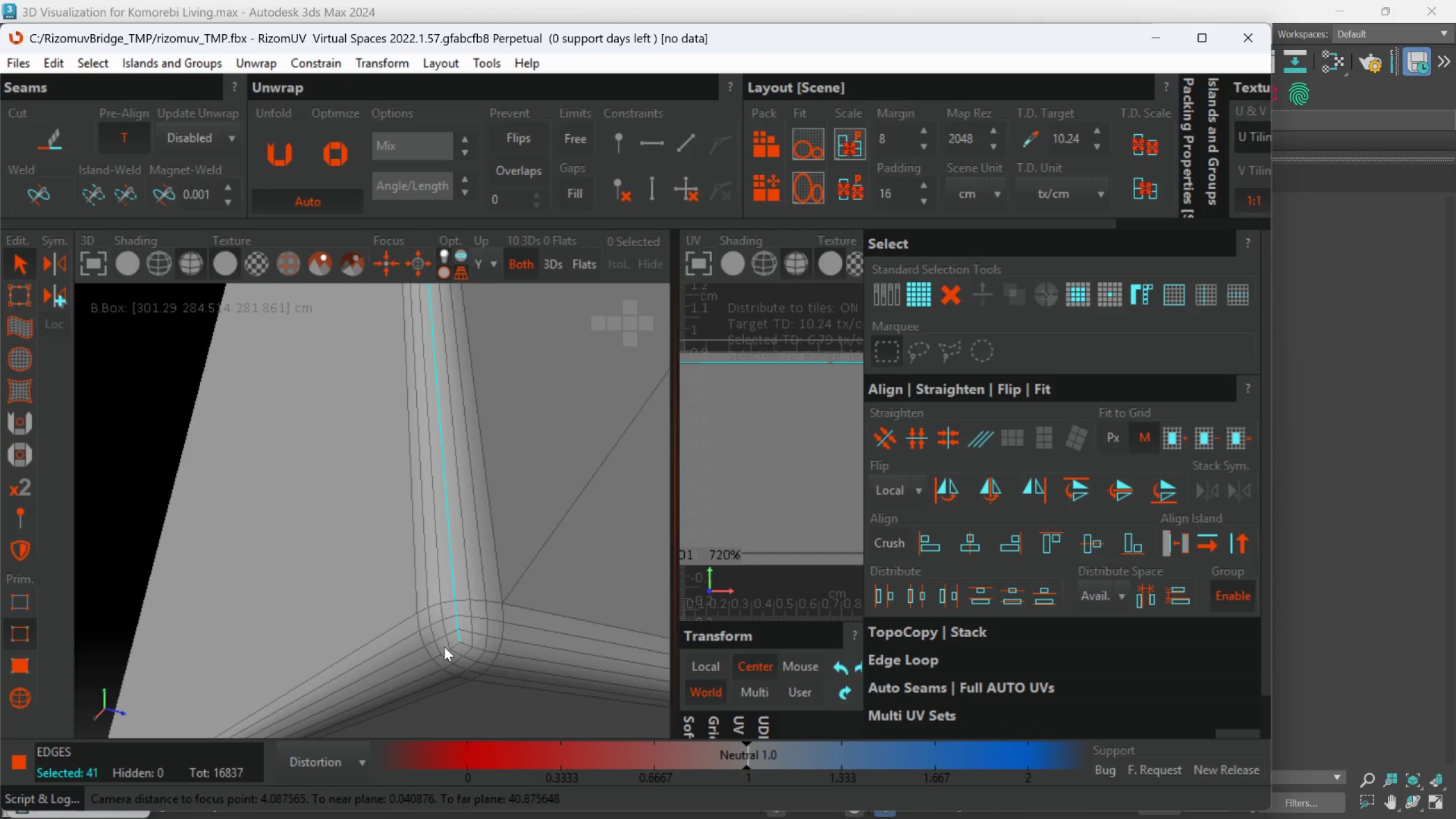 
double_click([456, 643])
 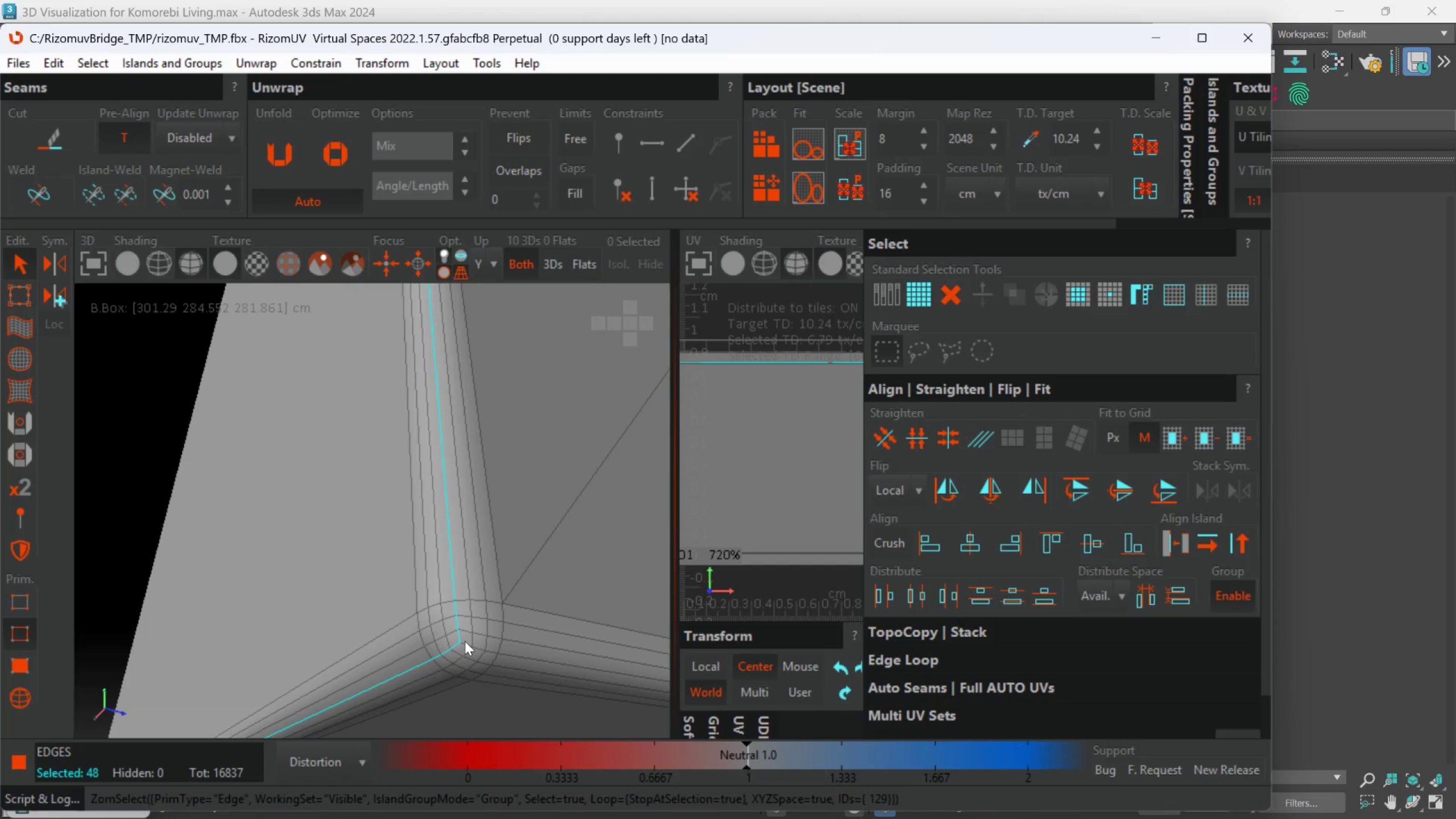 
double_click([465, 641])
 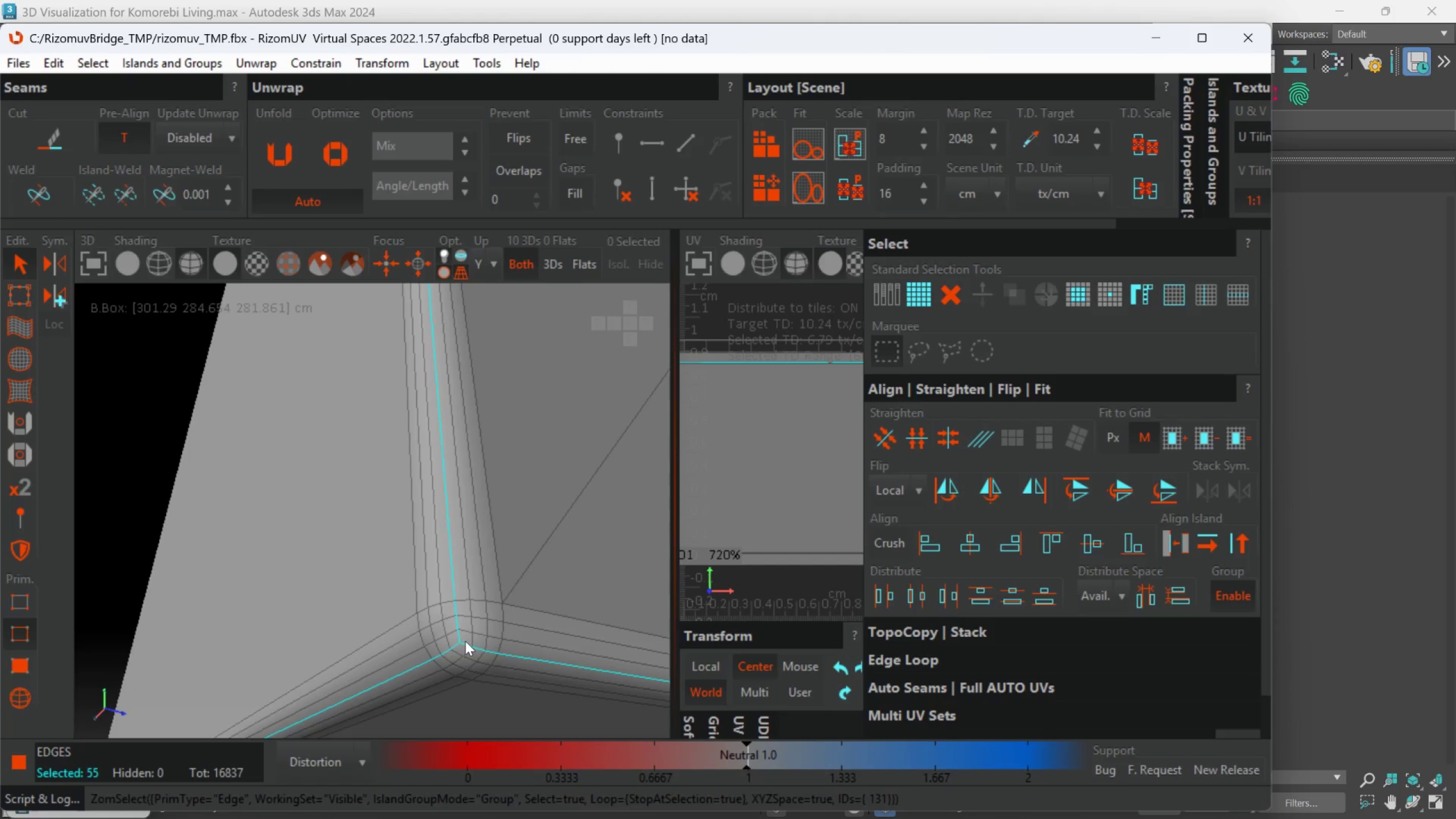 
hold_key(key=AltLeft, duration=0.32)
 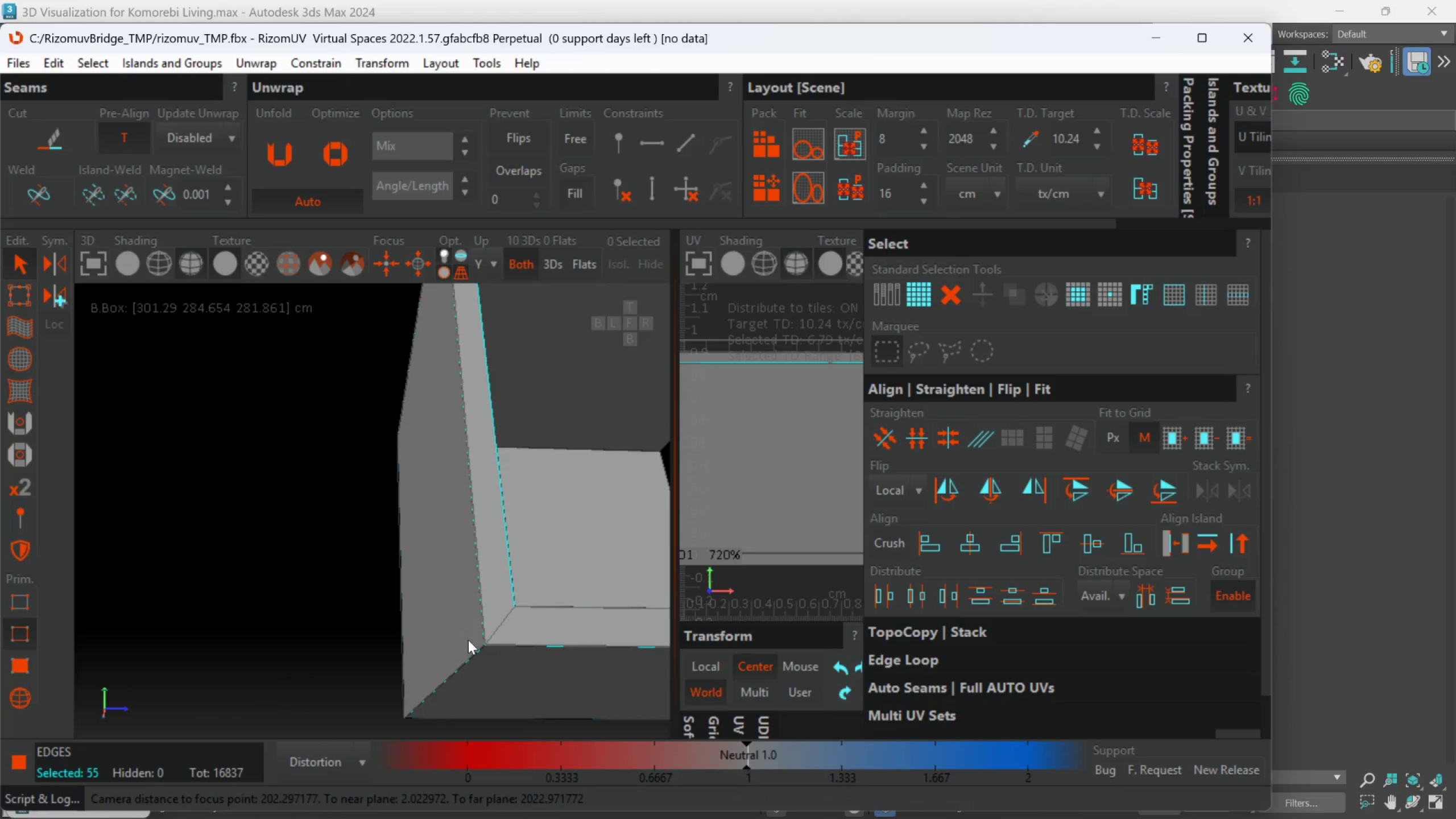 
scroll: coordinate [493, 642], scroll_direction: down, amount: 14.0
 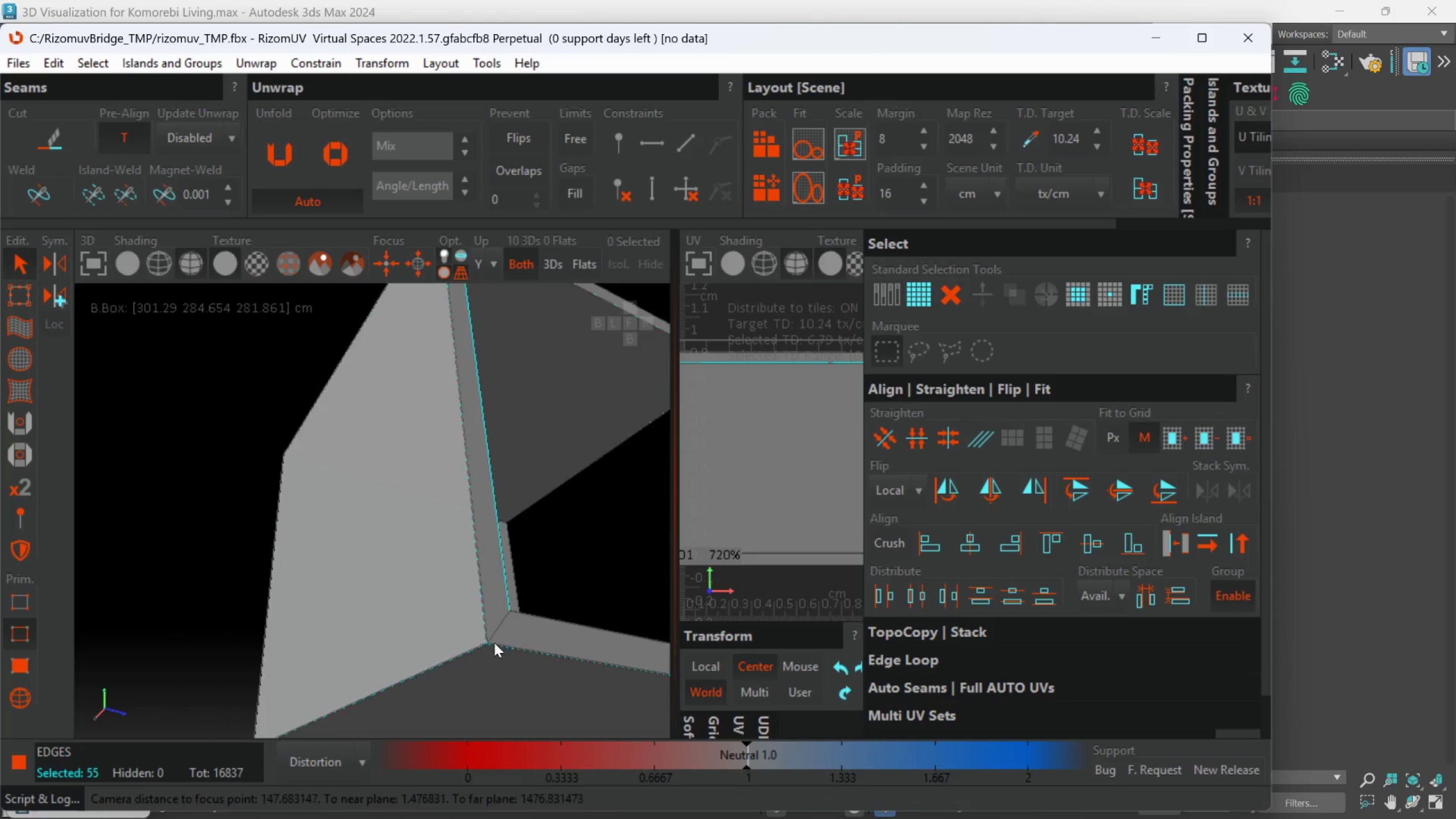 
hold_key(key=AltLeft, duration=0.37)
 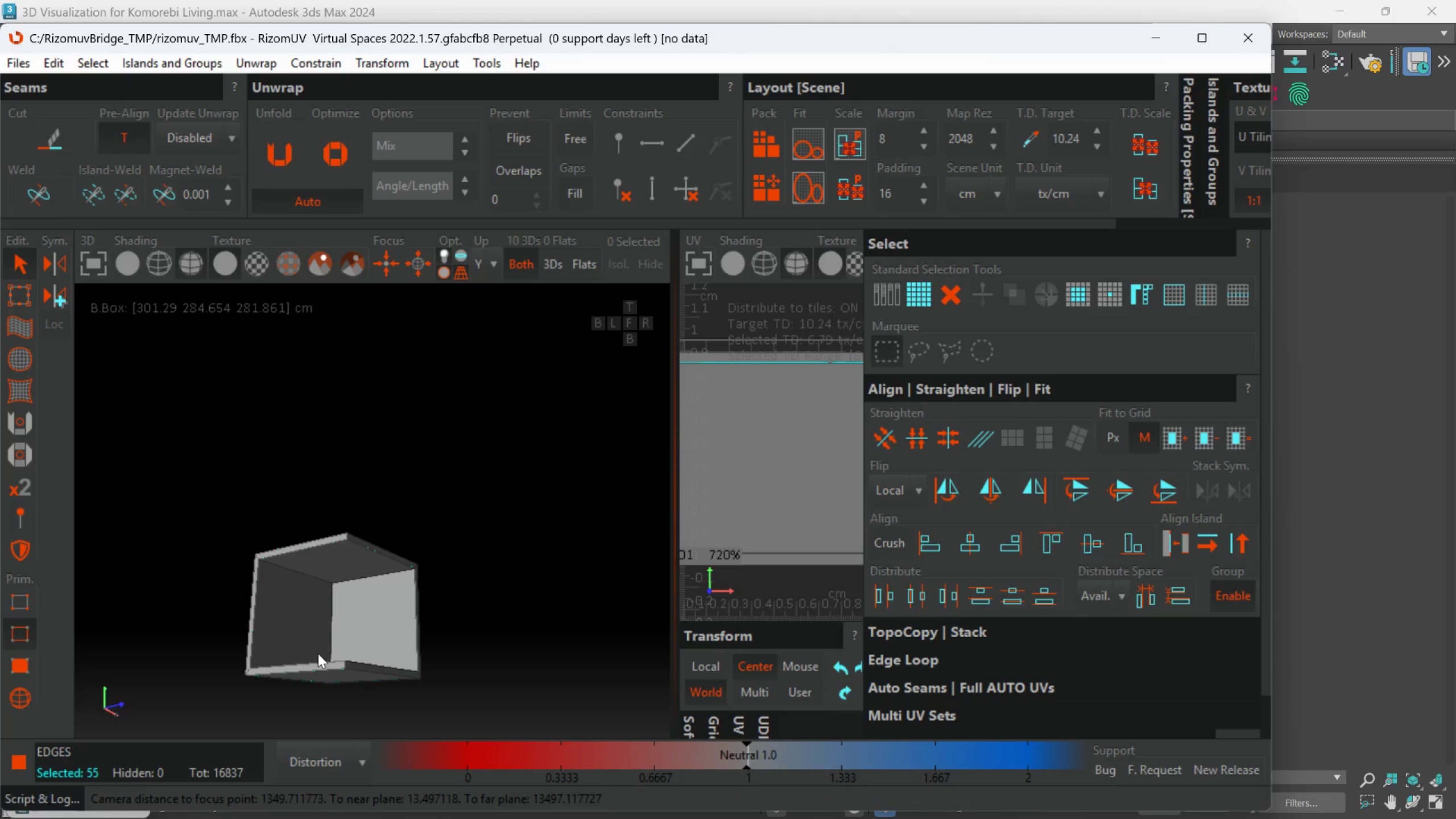 
scroll: coordinate [468, 640], scroll_direction: down, amount: 5.0
 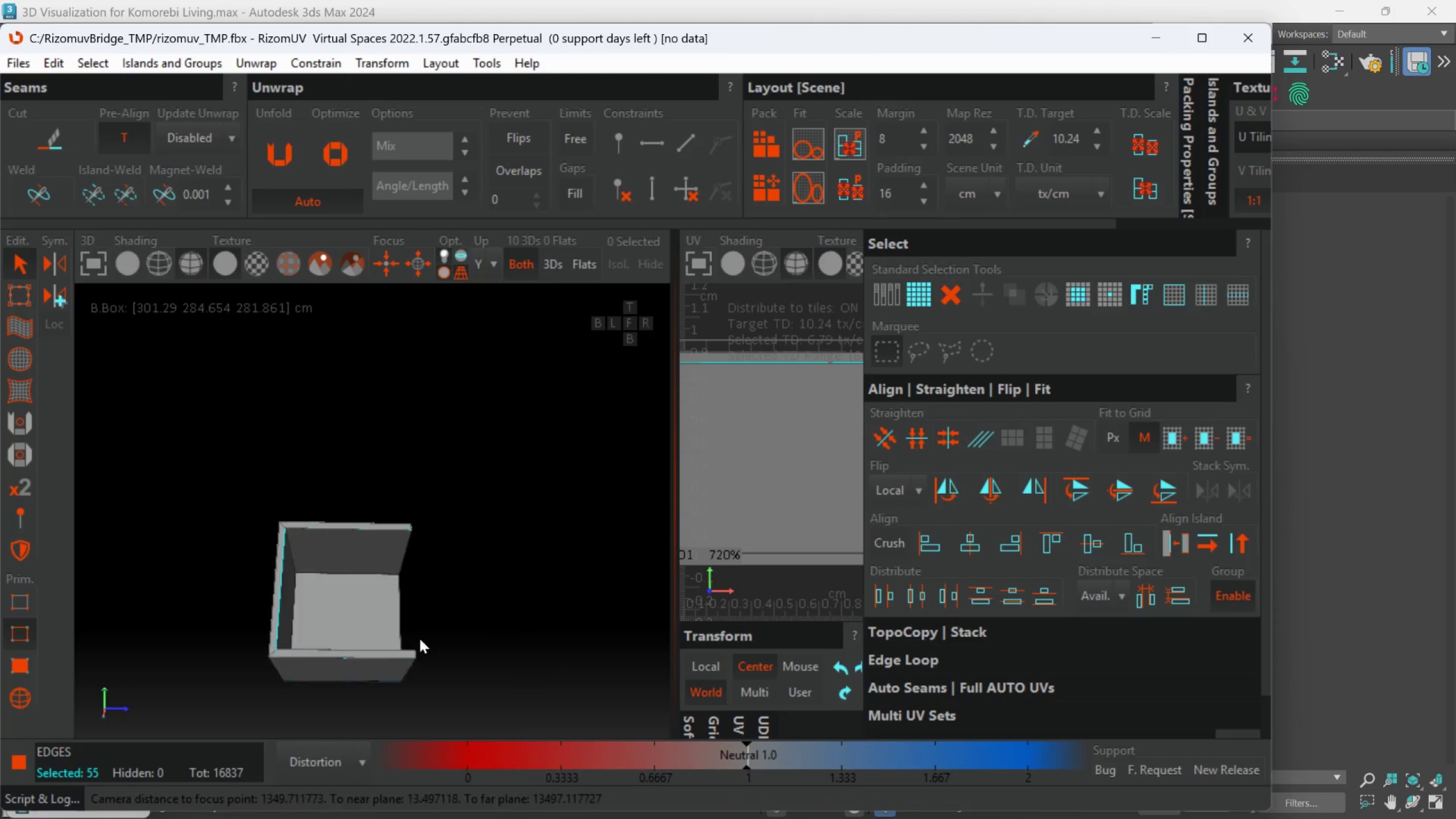 
hold_key(key=AltLeft, duration=0.39)
 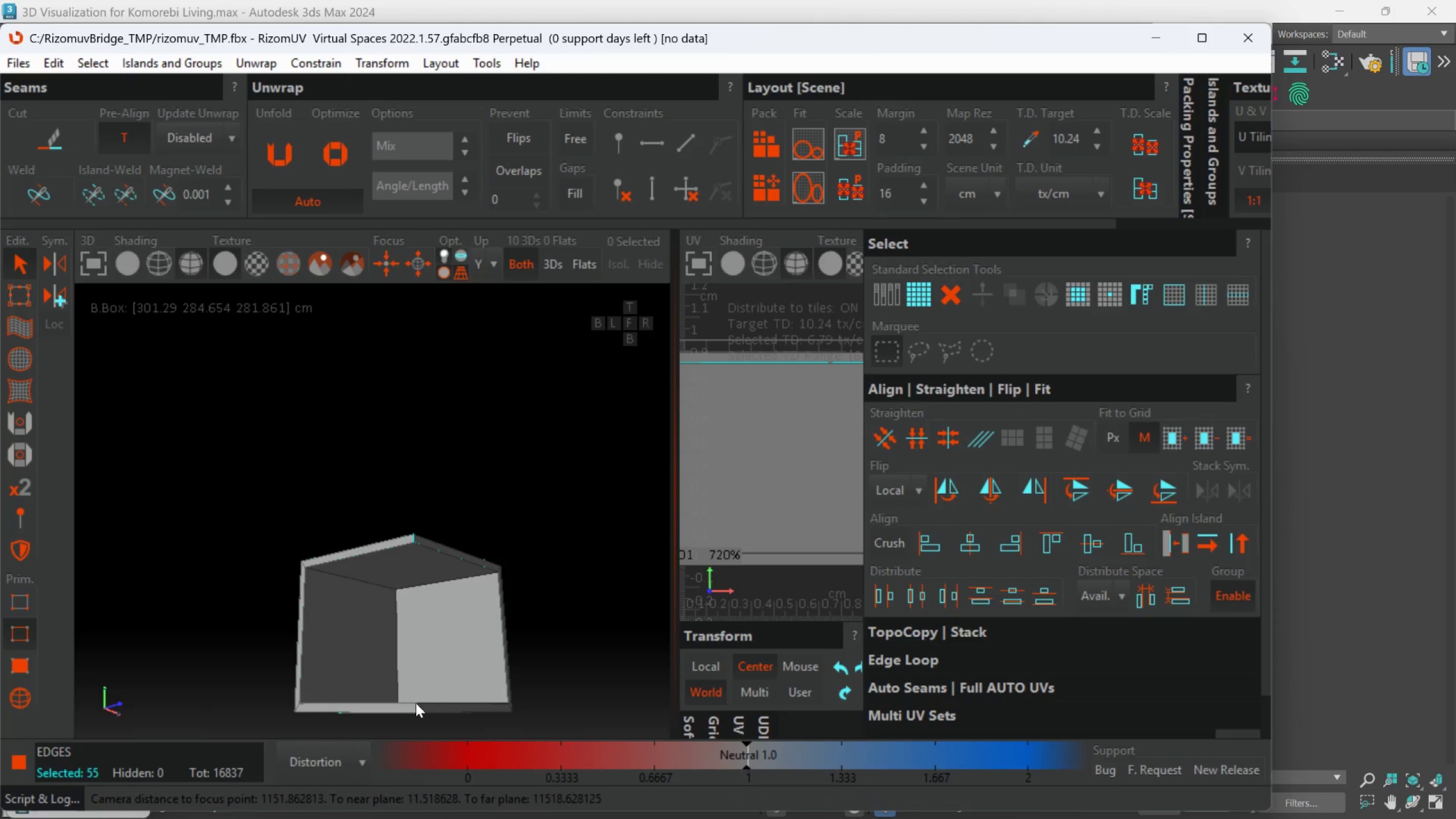 
scroll: coordinate [441, 688], scroll_direction: down, amount: 1.0
 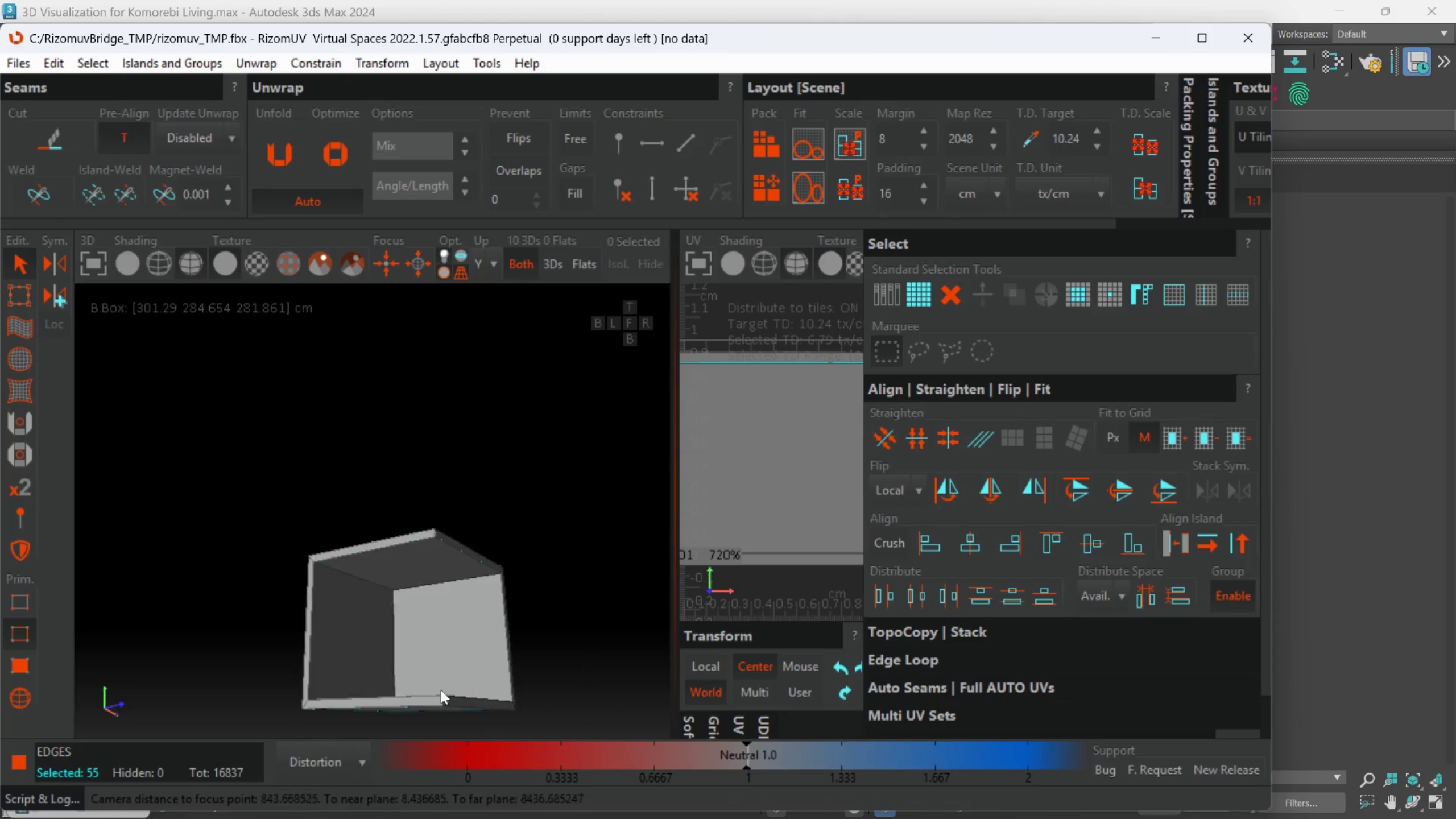 
hold_key(key=AltLeft, duration=0.43)
 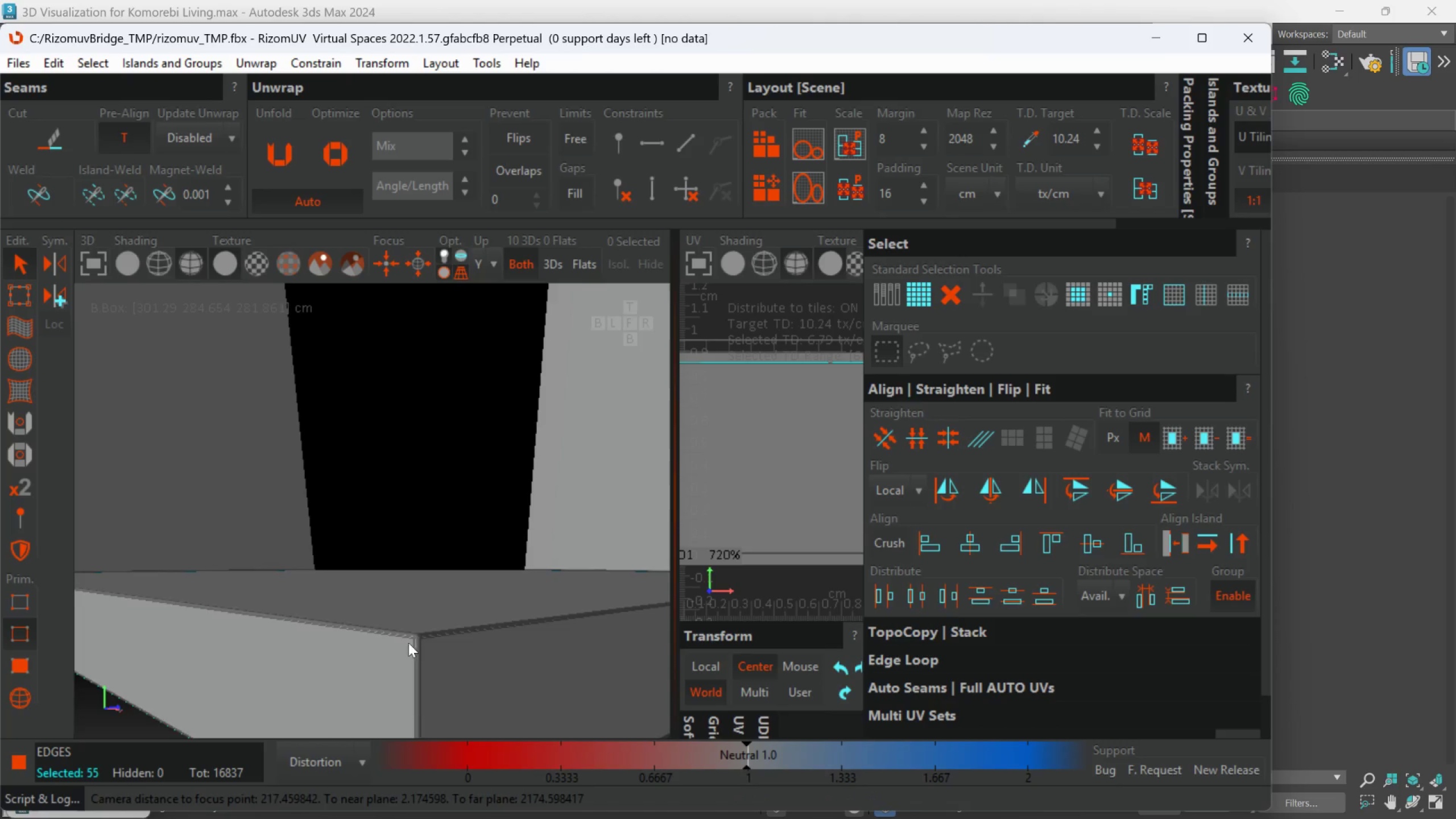 
scroll: coordinate [414, 709], scroll_direction: up, amount: 7.0
 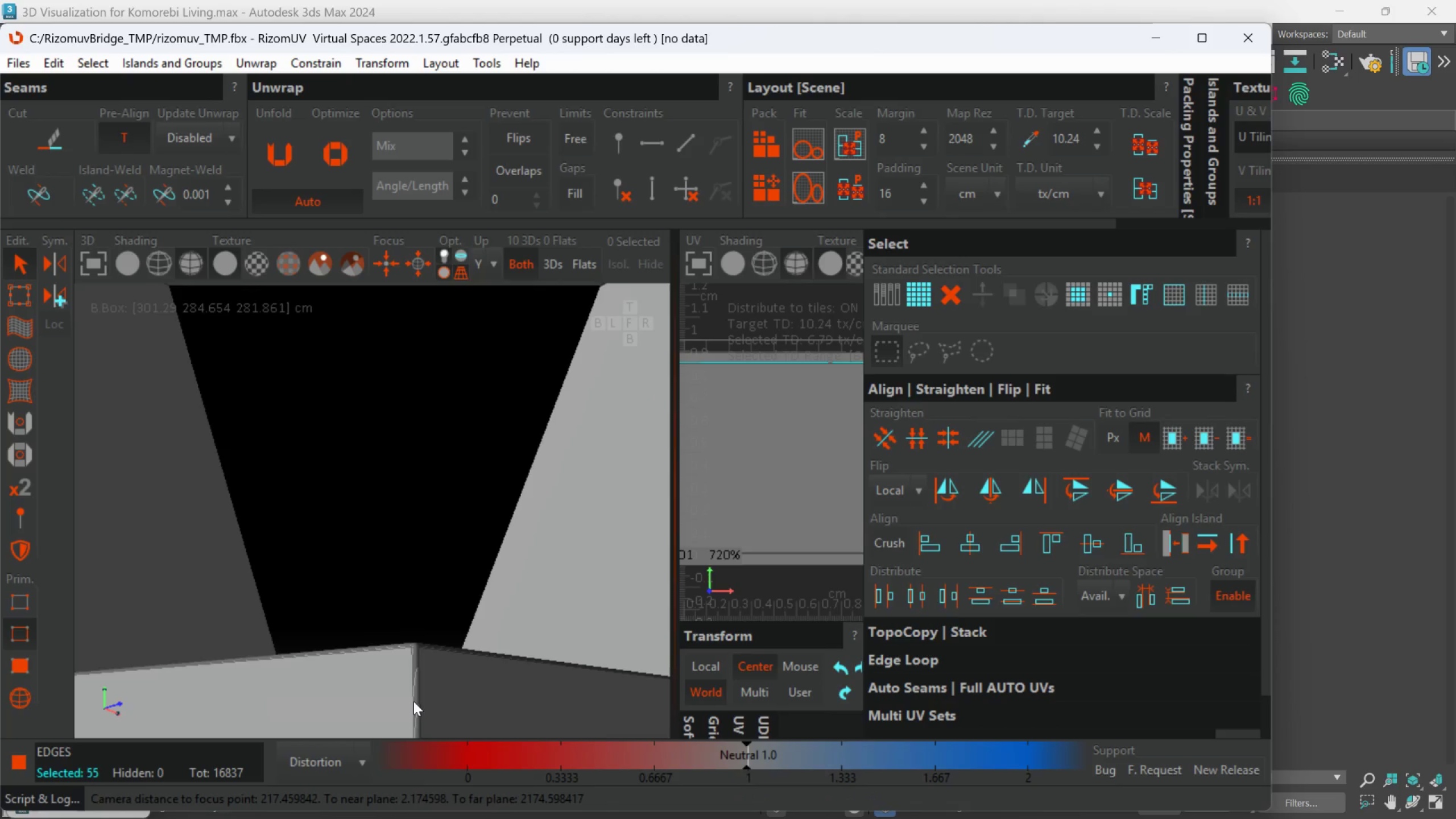 
hold_key(key=AltLeft, duration=0.42)
 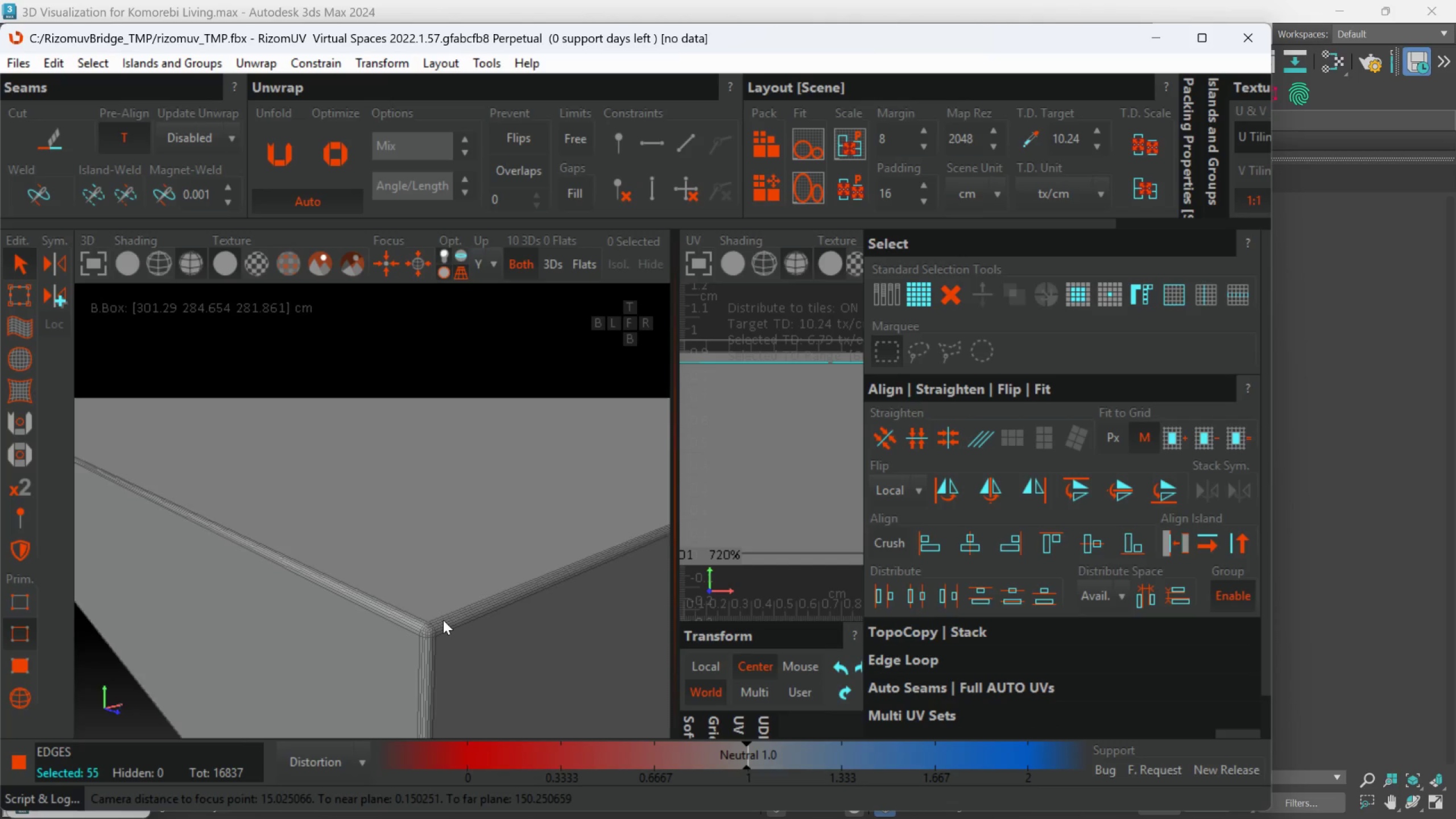 
scroll: coordinate [413, 638], scroll_direction: up, amount: 2.0
 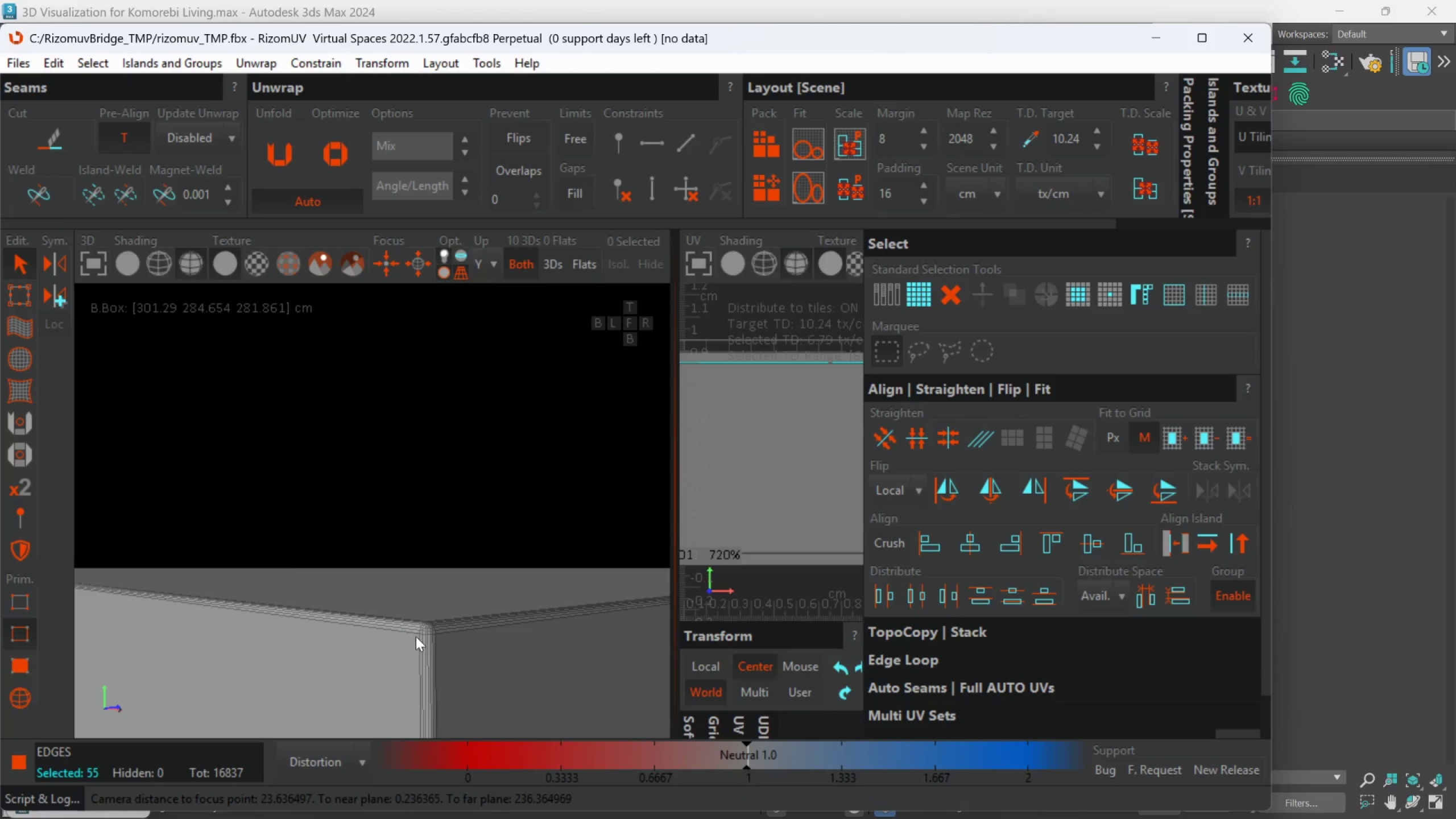 
hold_key(key=ControlLeft, duration=0.36)
 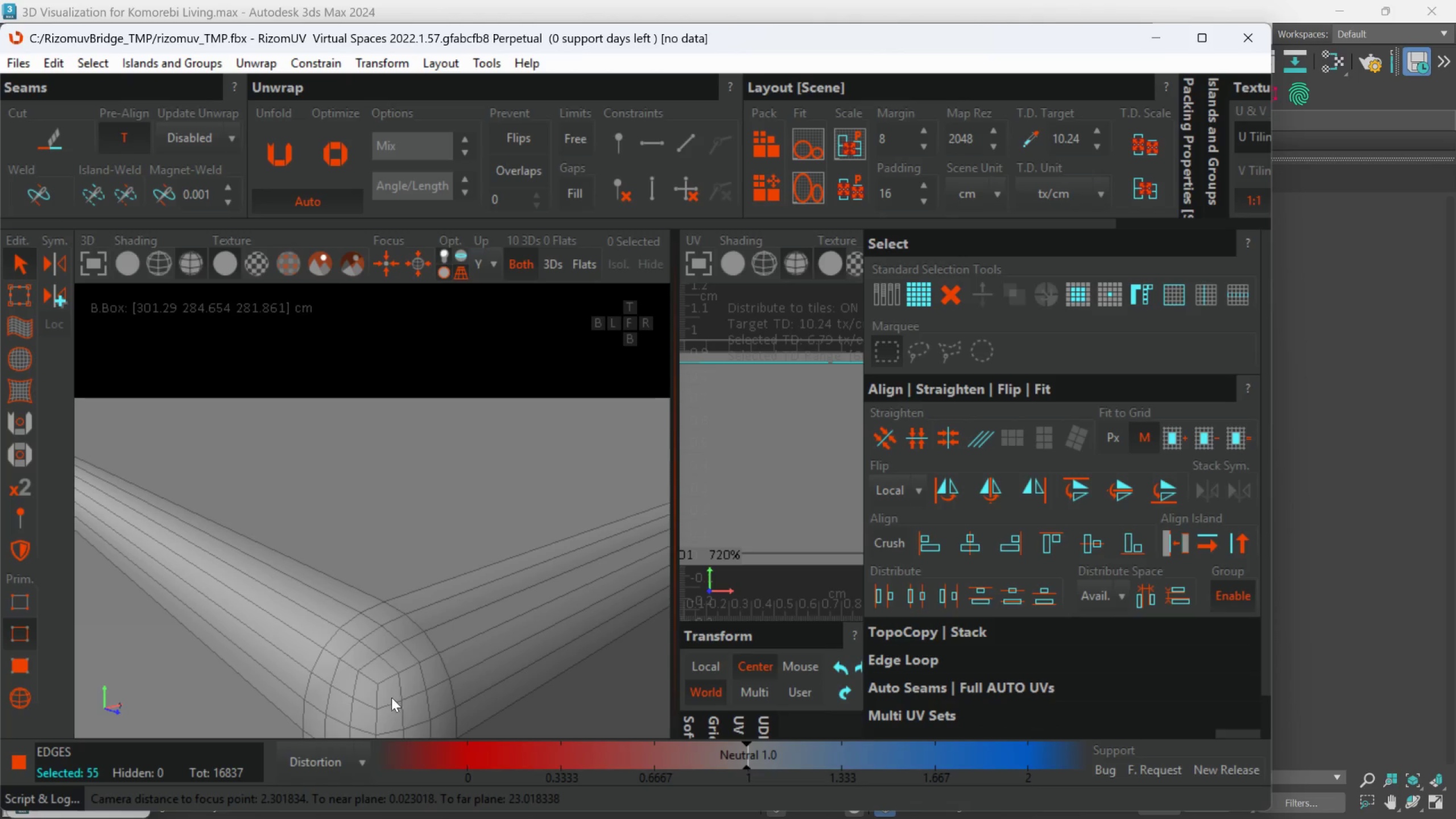 
scroll: coordinate [403, 650], scroll_direction: up, amount: 5.0
 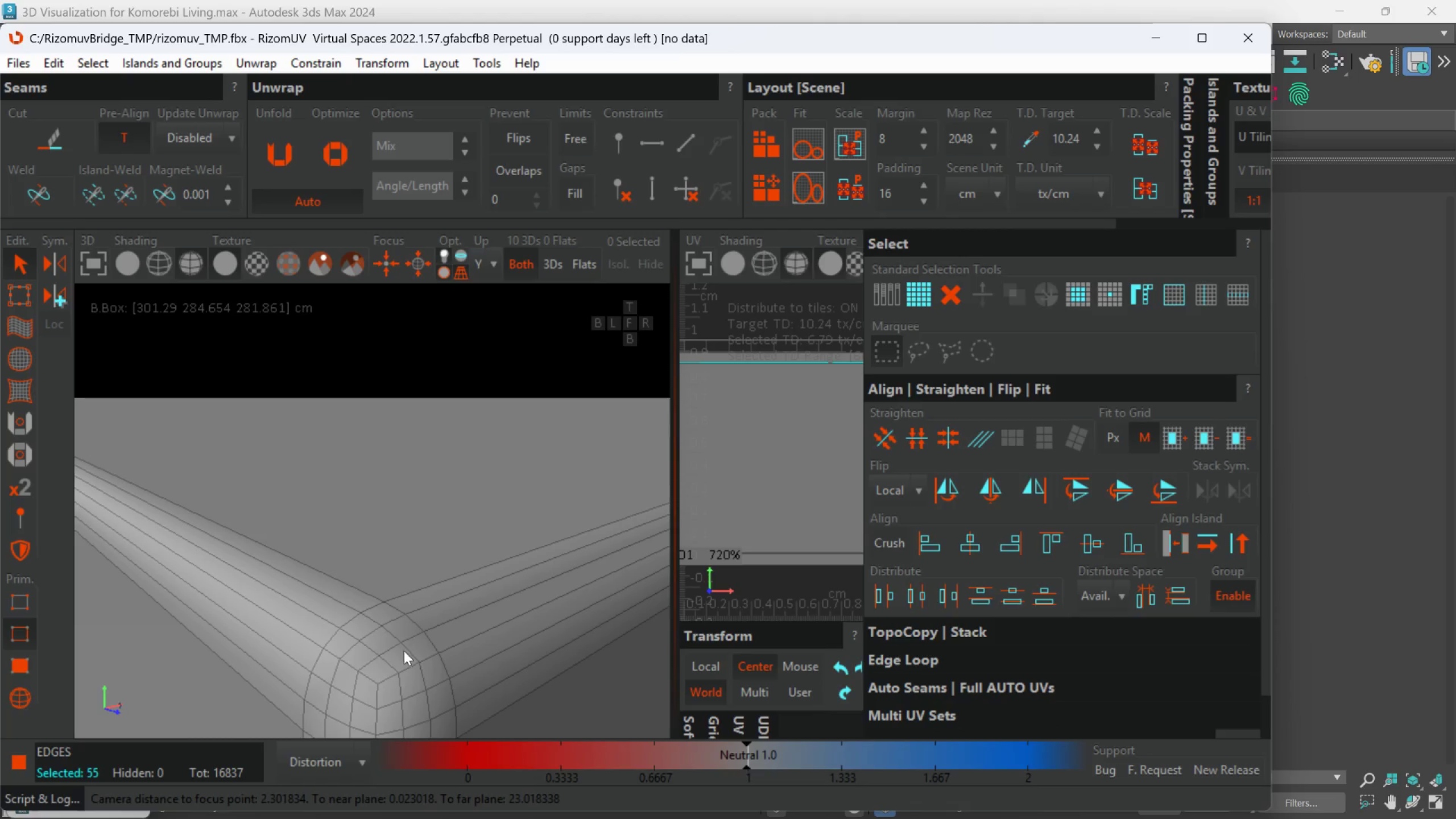 
hold_key(key=ControlLeft, duration=2.37)
double_click([387, 677])
 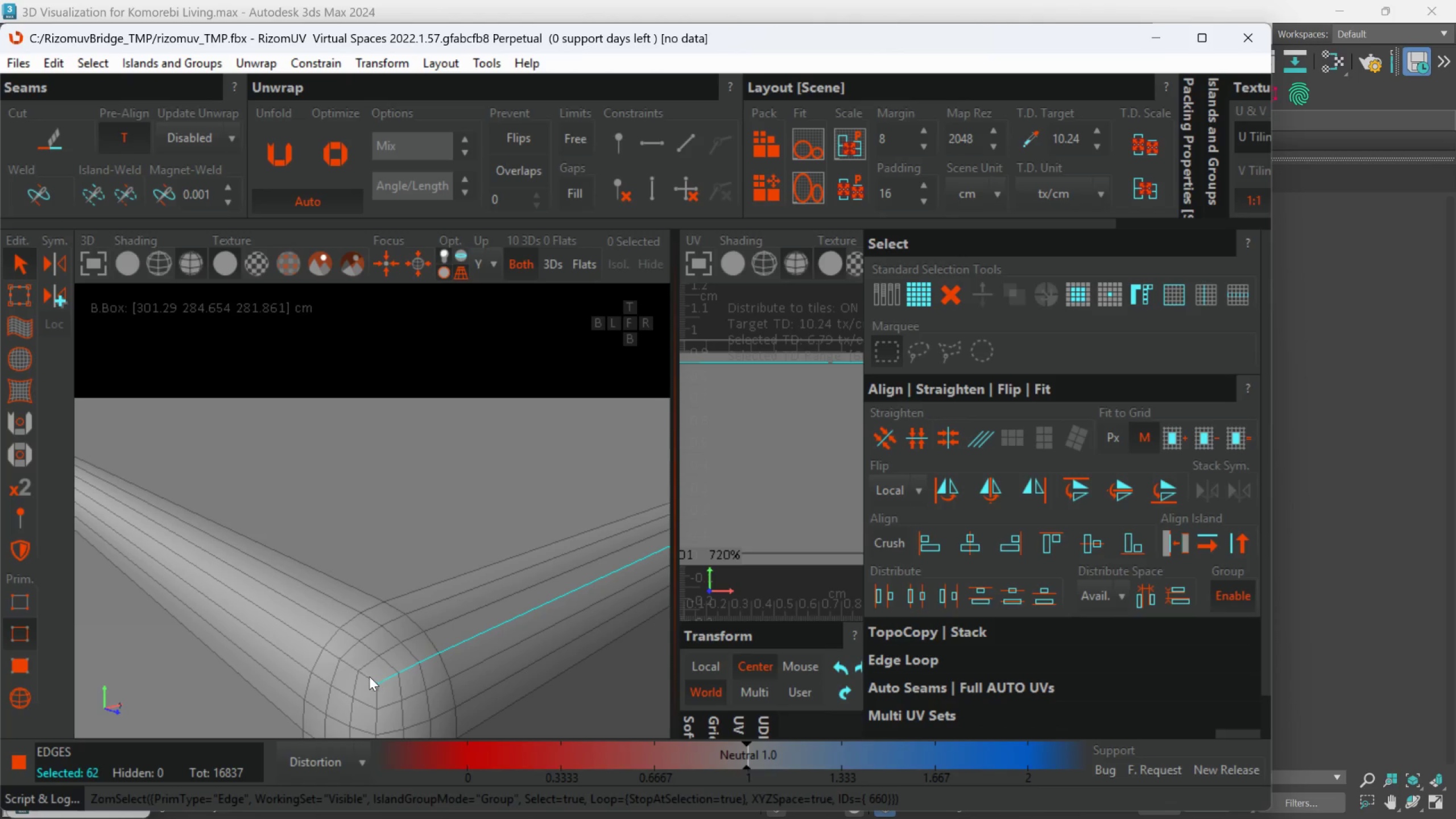 
triple_click([369, 676])
 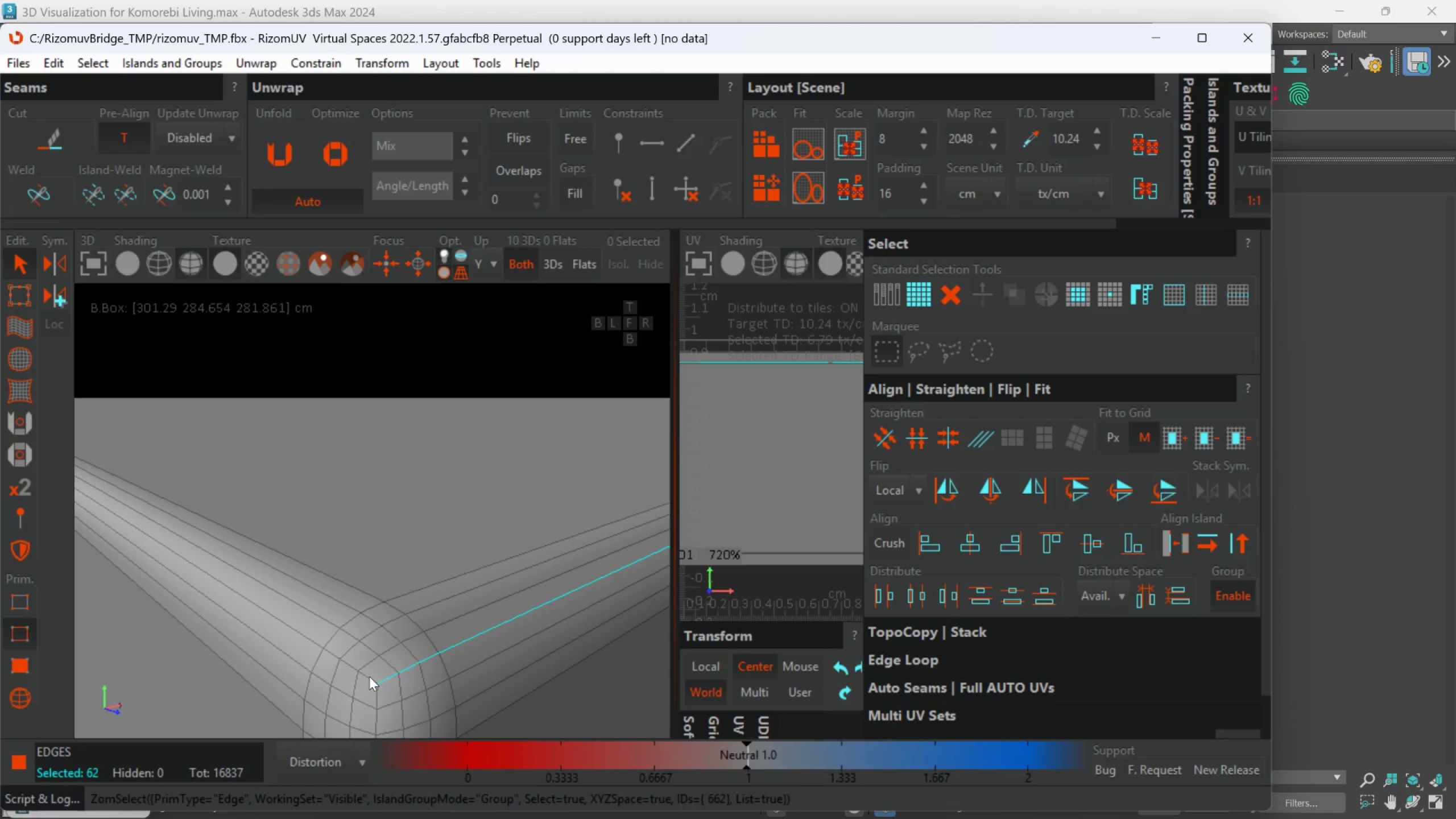 
triple_click([369, 676])
 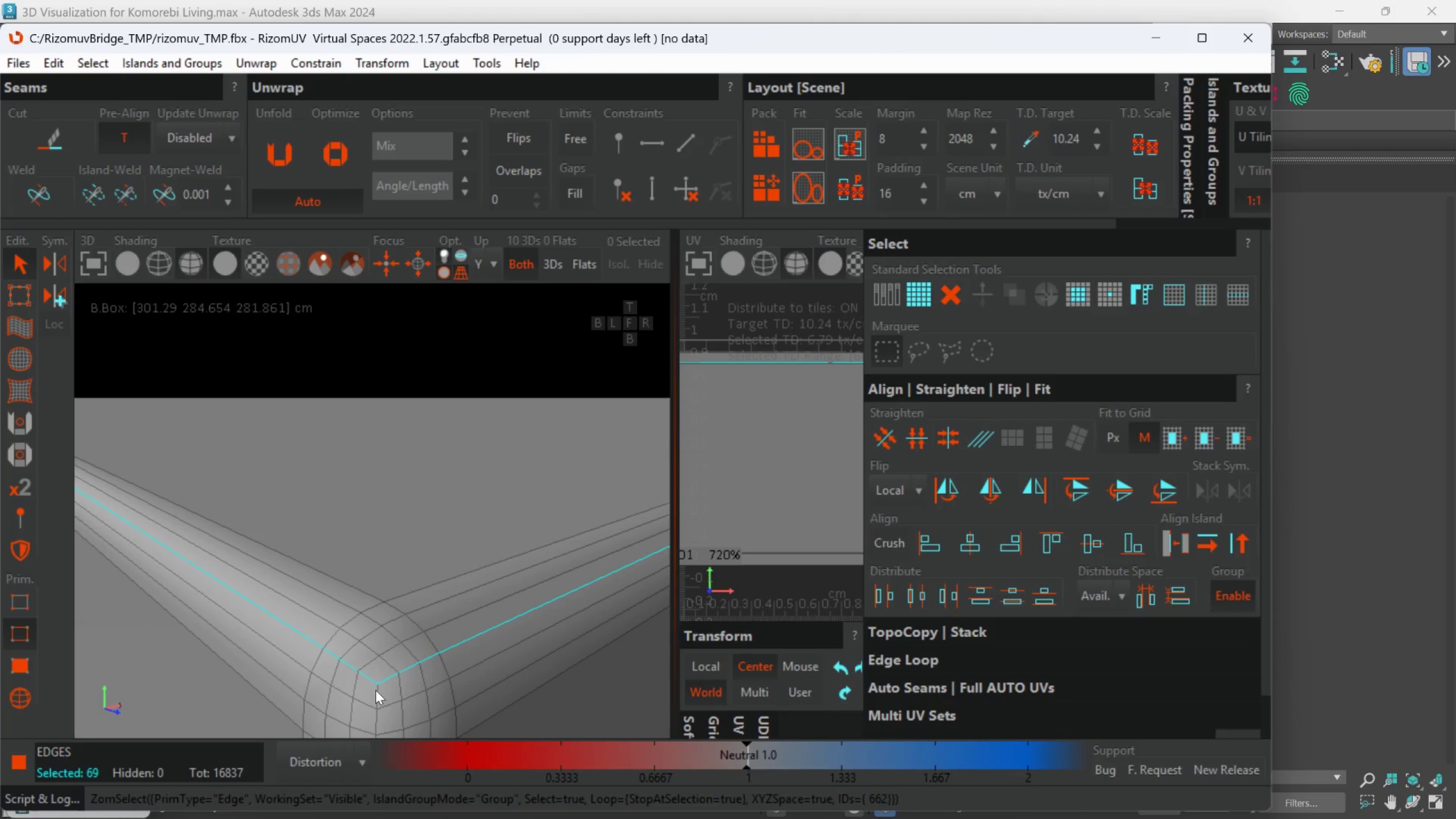 
double_click([377, 690])
 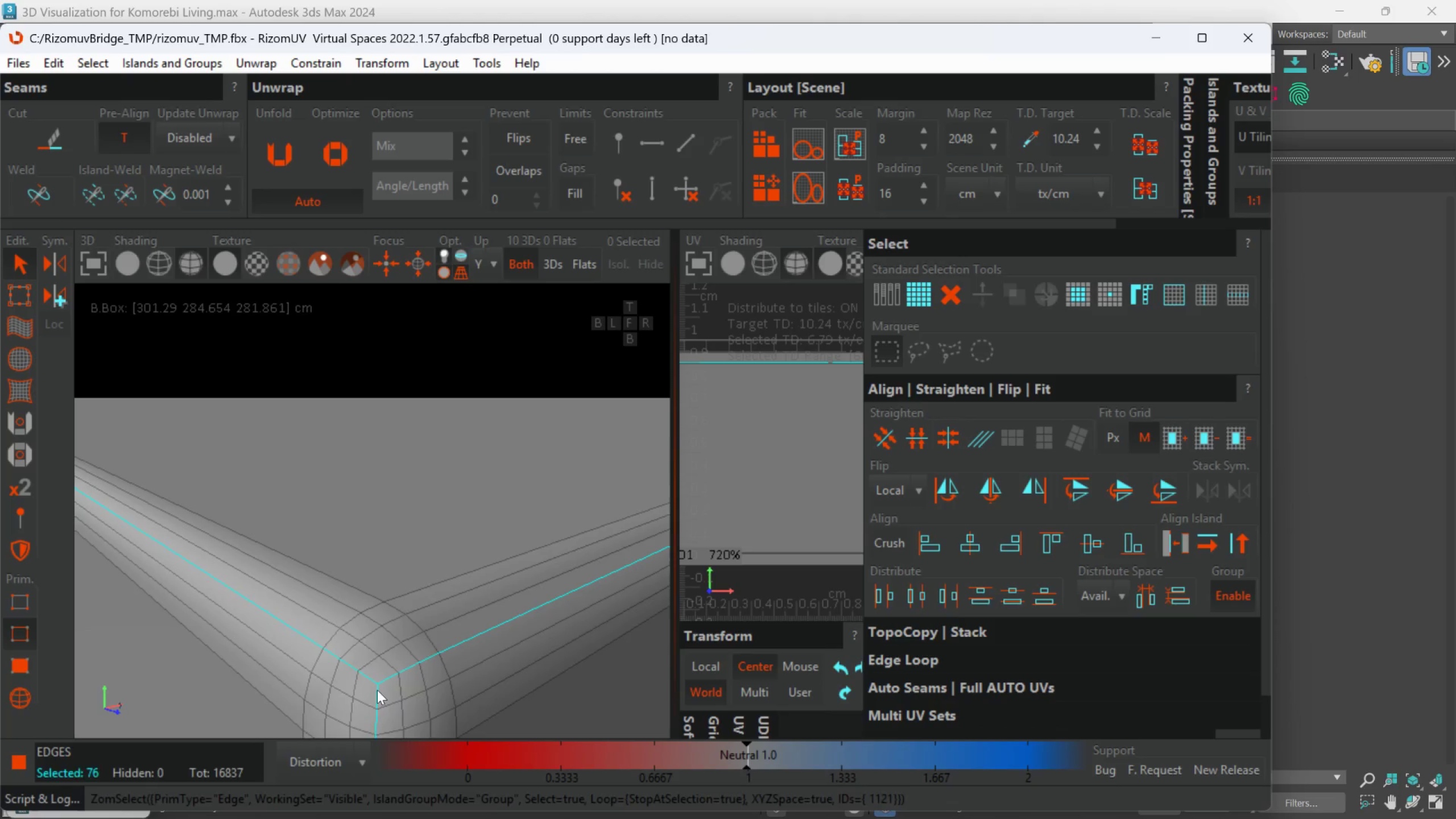 
hold_key(key=AltLeft, duration=0.6)
 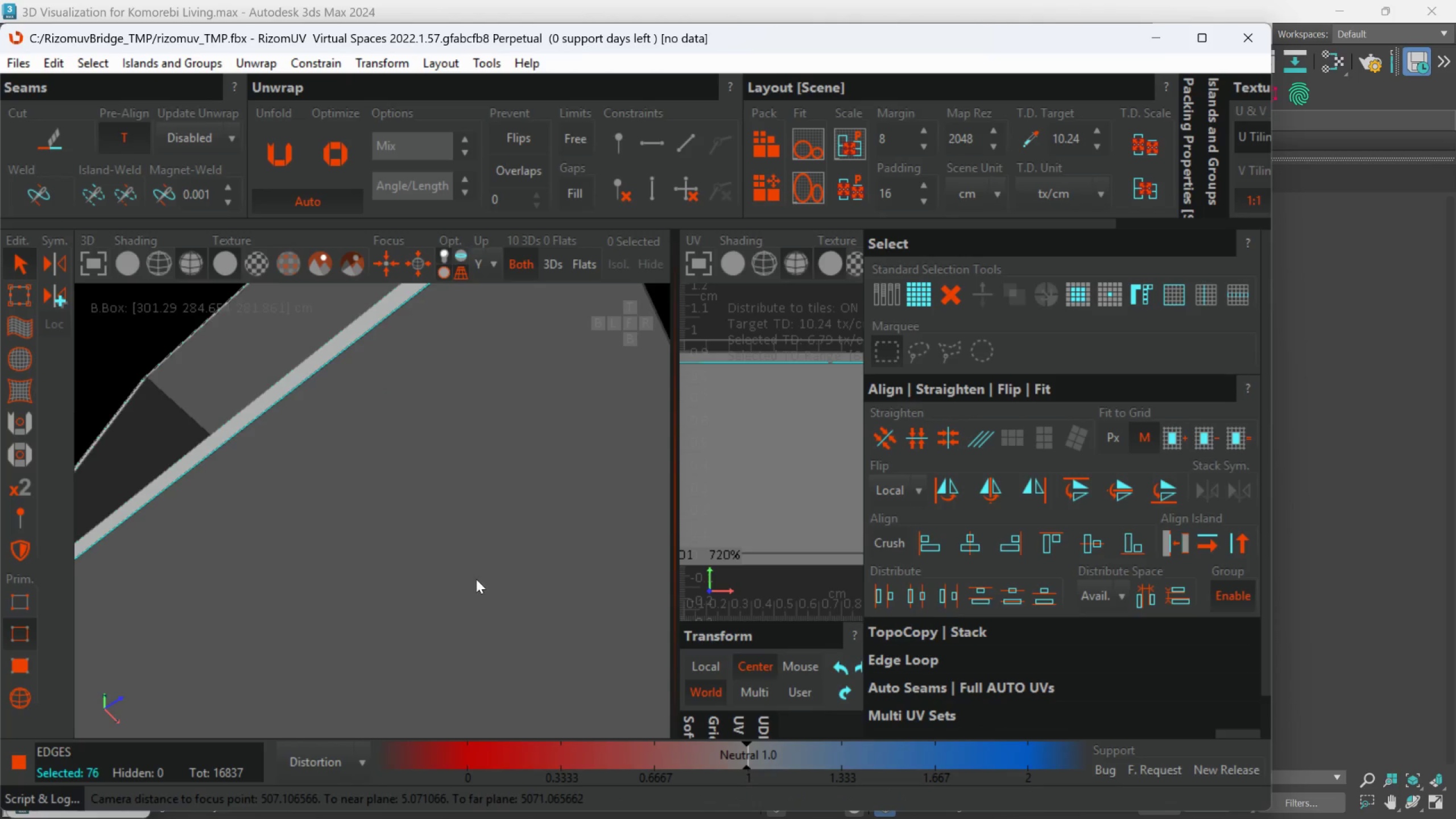 
scroll: coordinate [486, 604], scroll_direction: down, amount: 16.0
 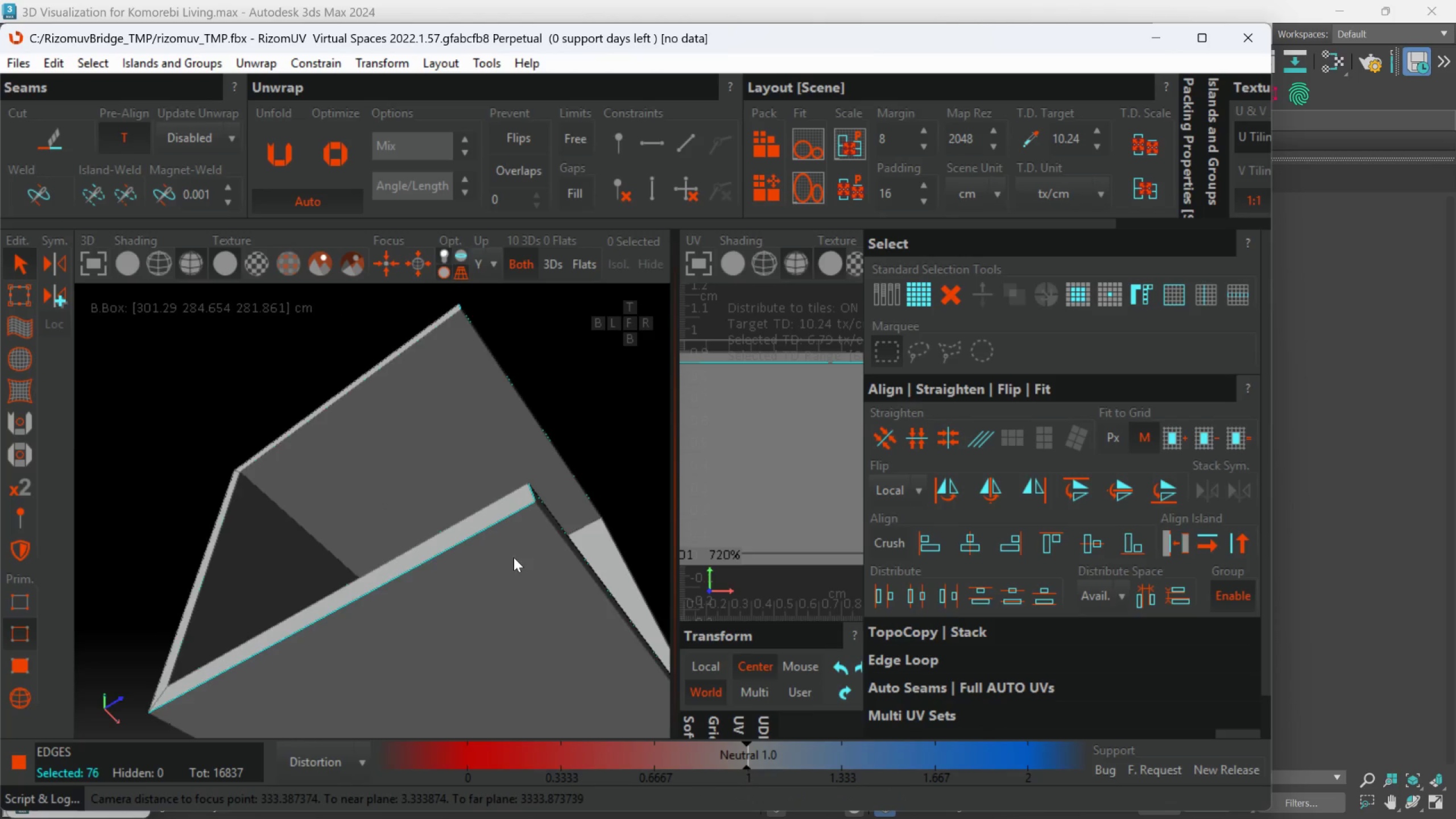 
hold_key(key=AltLeft, duration=0.48)
 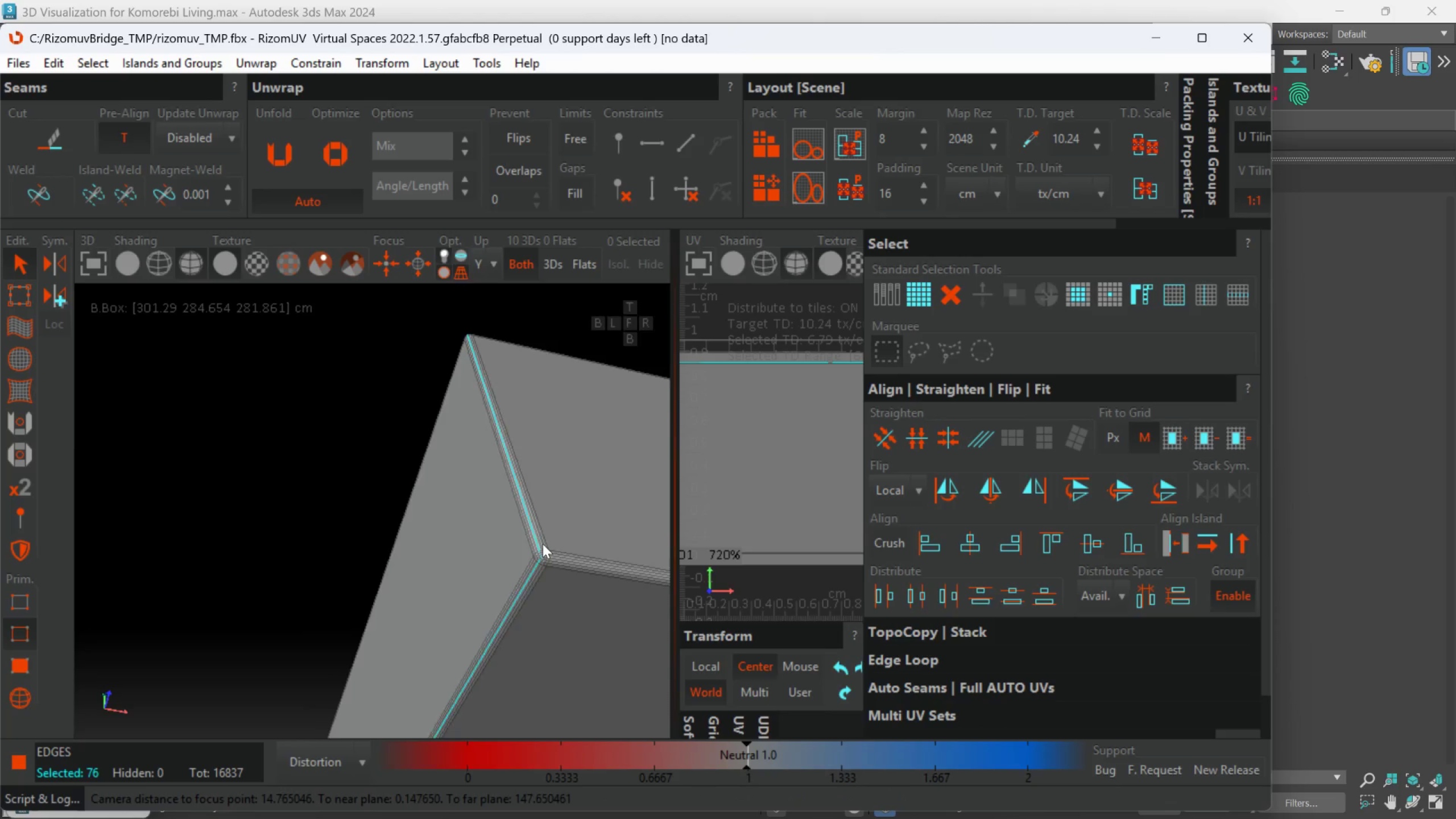 
scroll: coordinate [590, 559], scroll_direction: up, amount: 6.0
 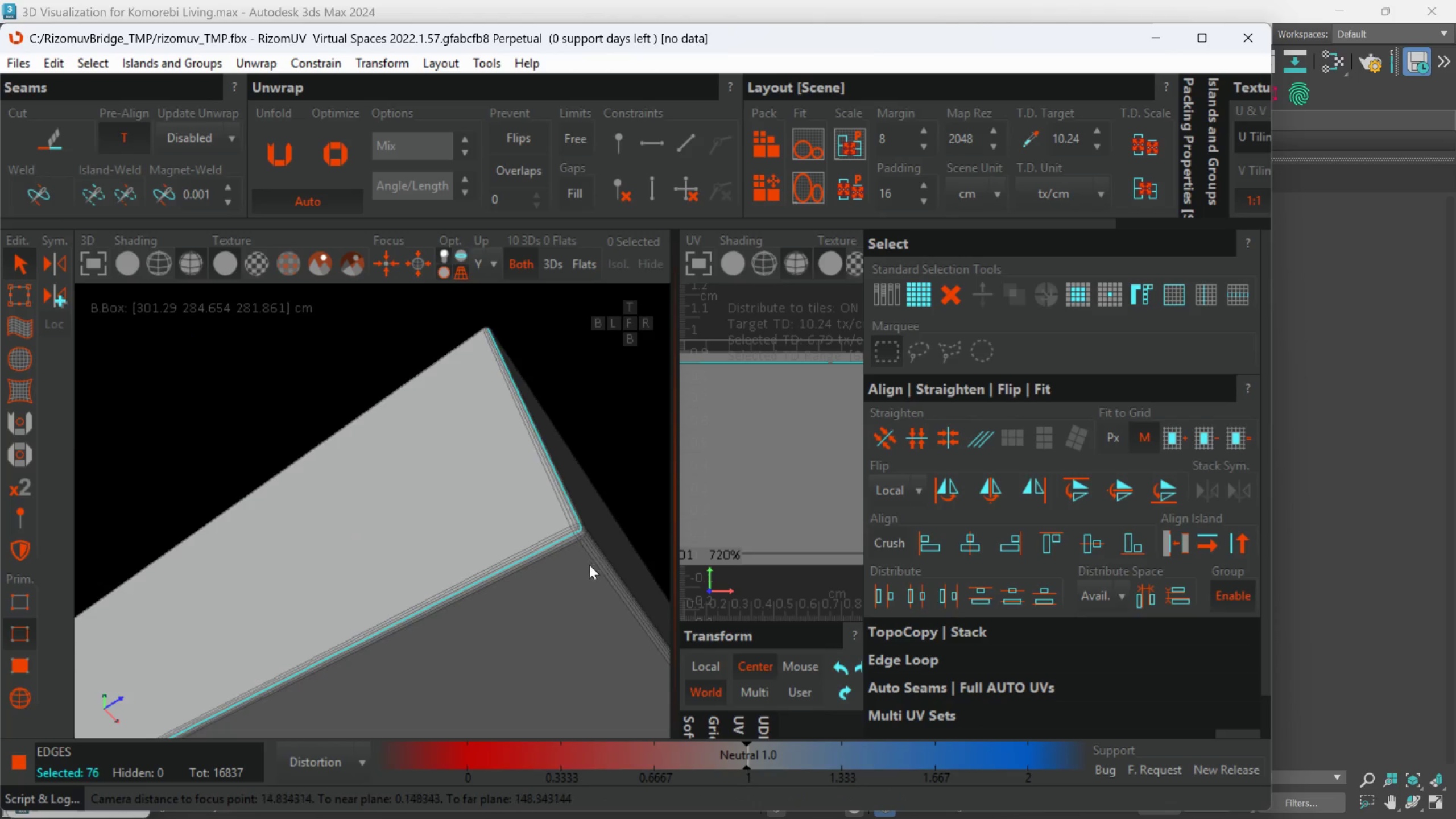 
hold_key(key=ControlLeft, duration=0.81)
 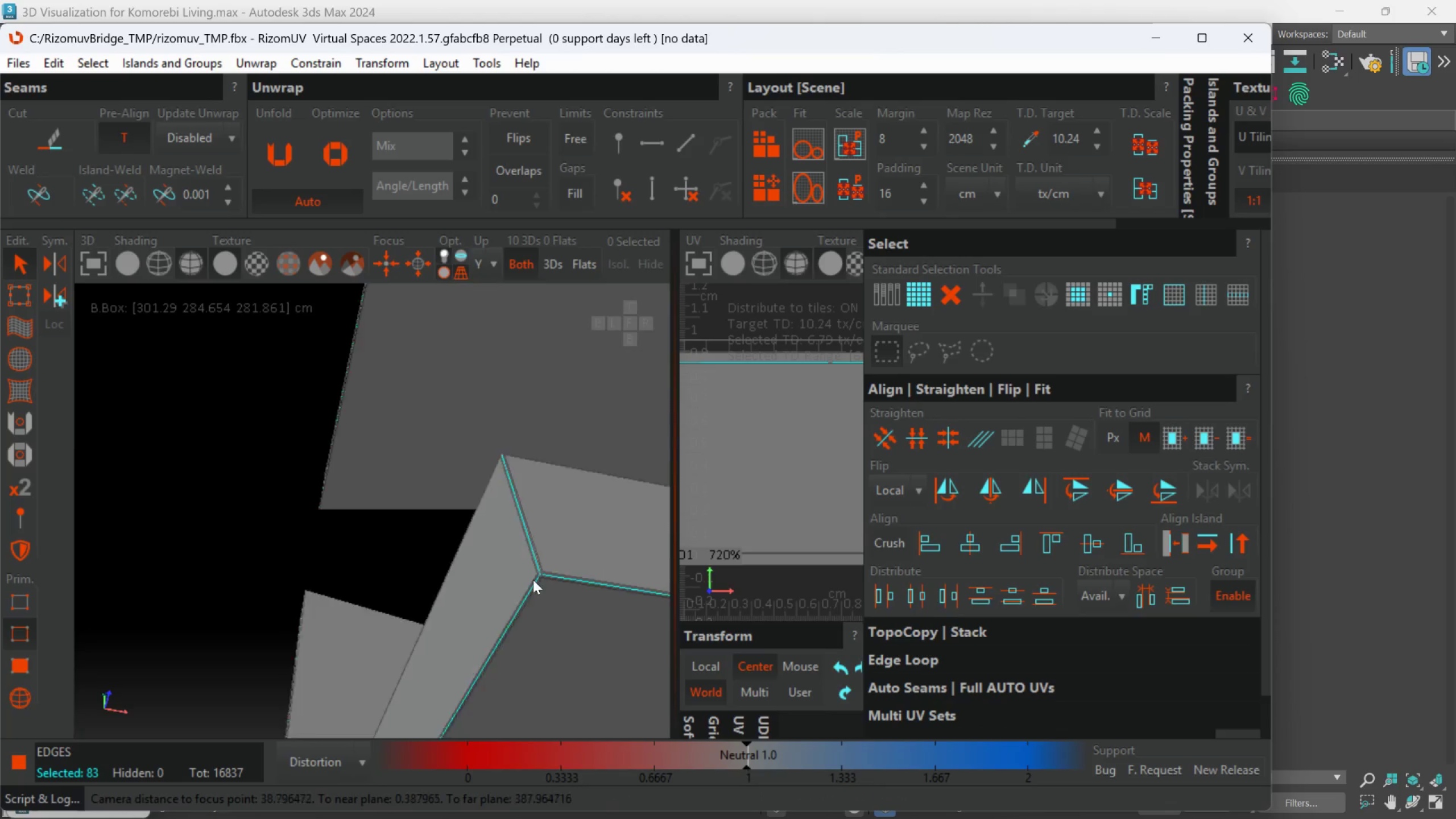 
scroll: coordinate [537, 583], scroll_direction: up, amount: 4.0
 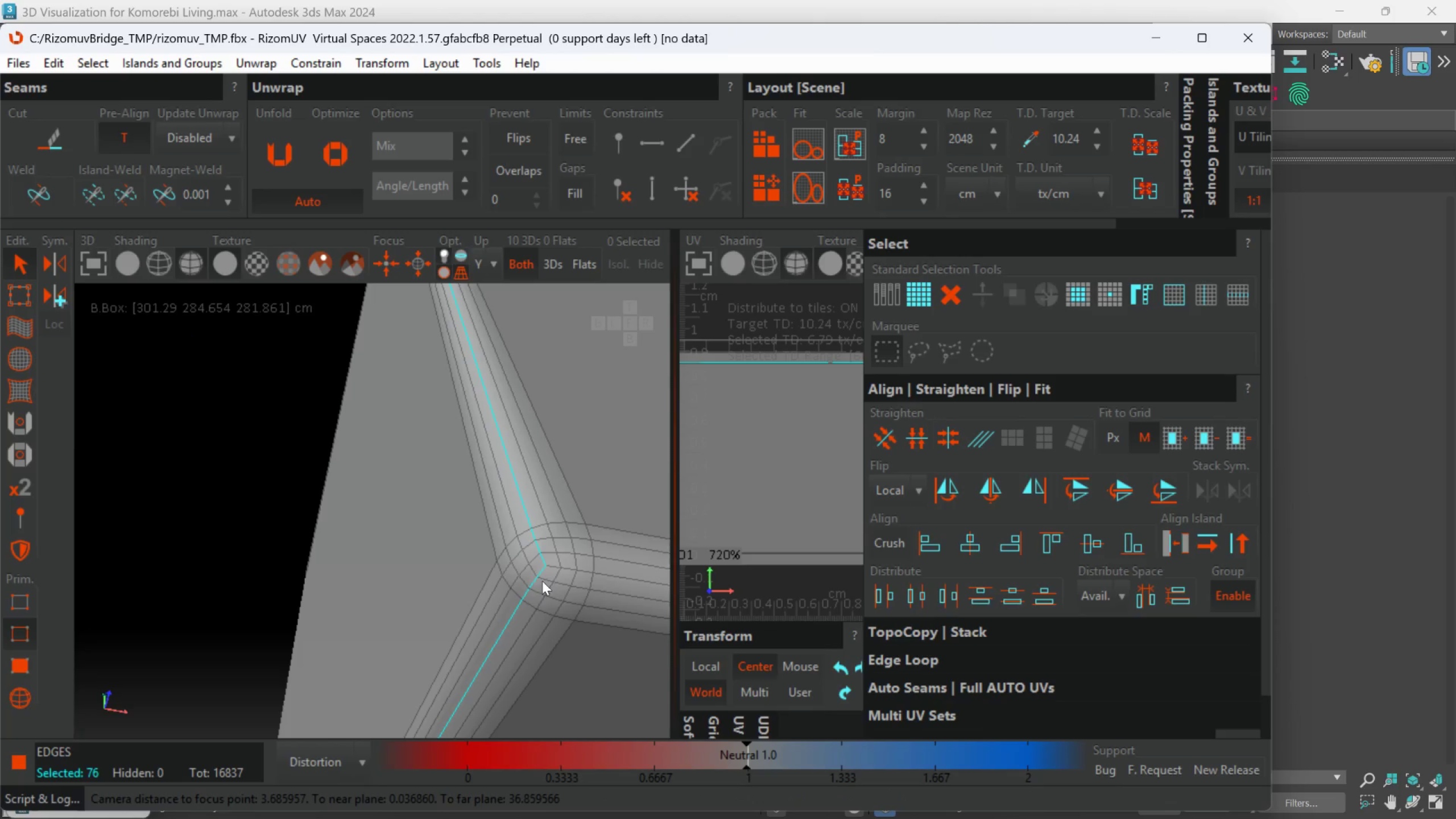 
left_click([552, 566])
 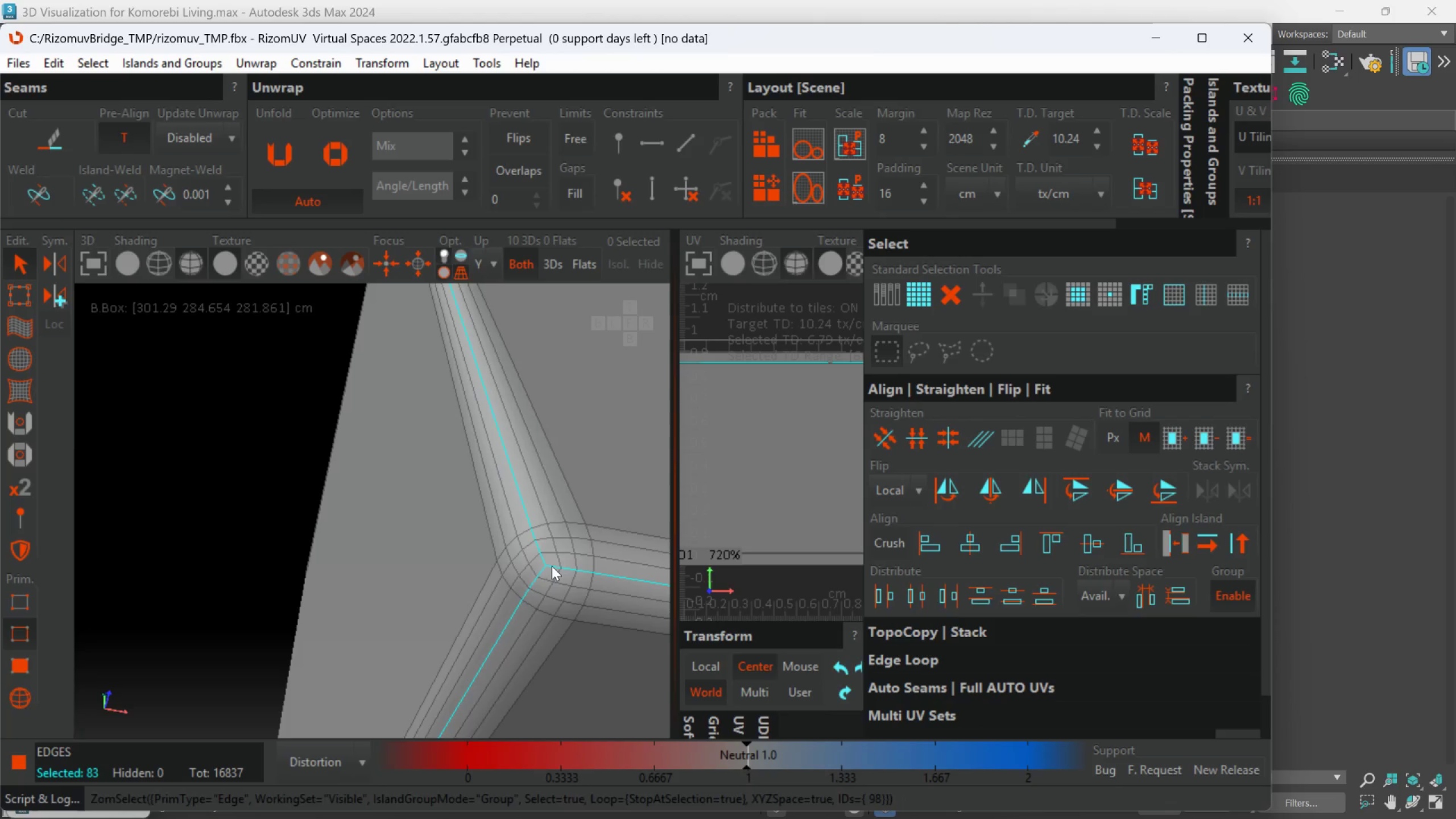 
hold_key(key=AltLeft, duration=0.43)
 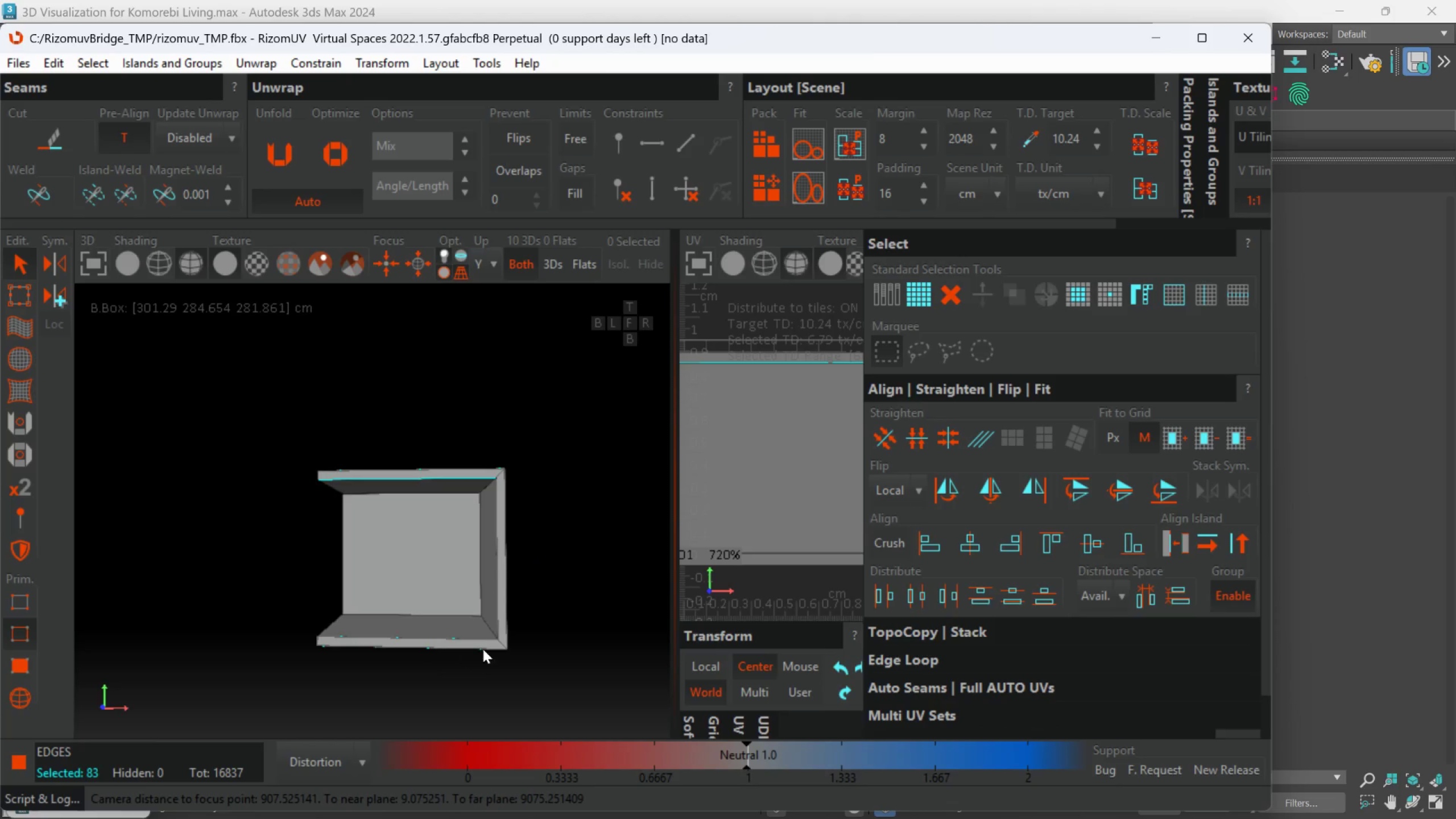 
scroll: coordinate [520, 589], scroll_direction: down, amount: 19.0
 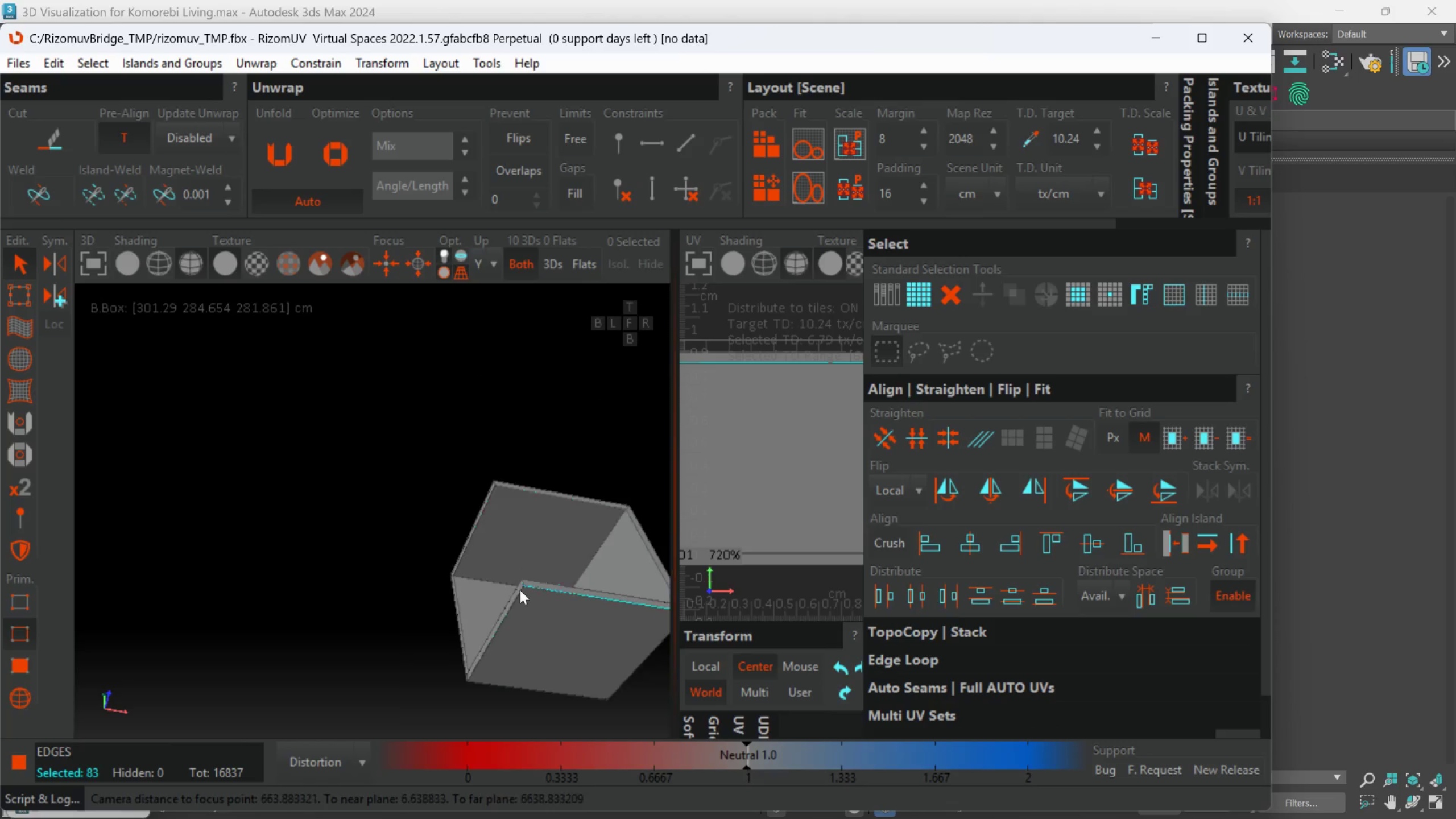 
hold_key(key=AltLeft, duration=0.64)
 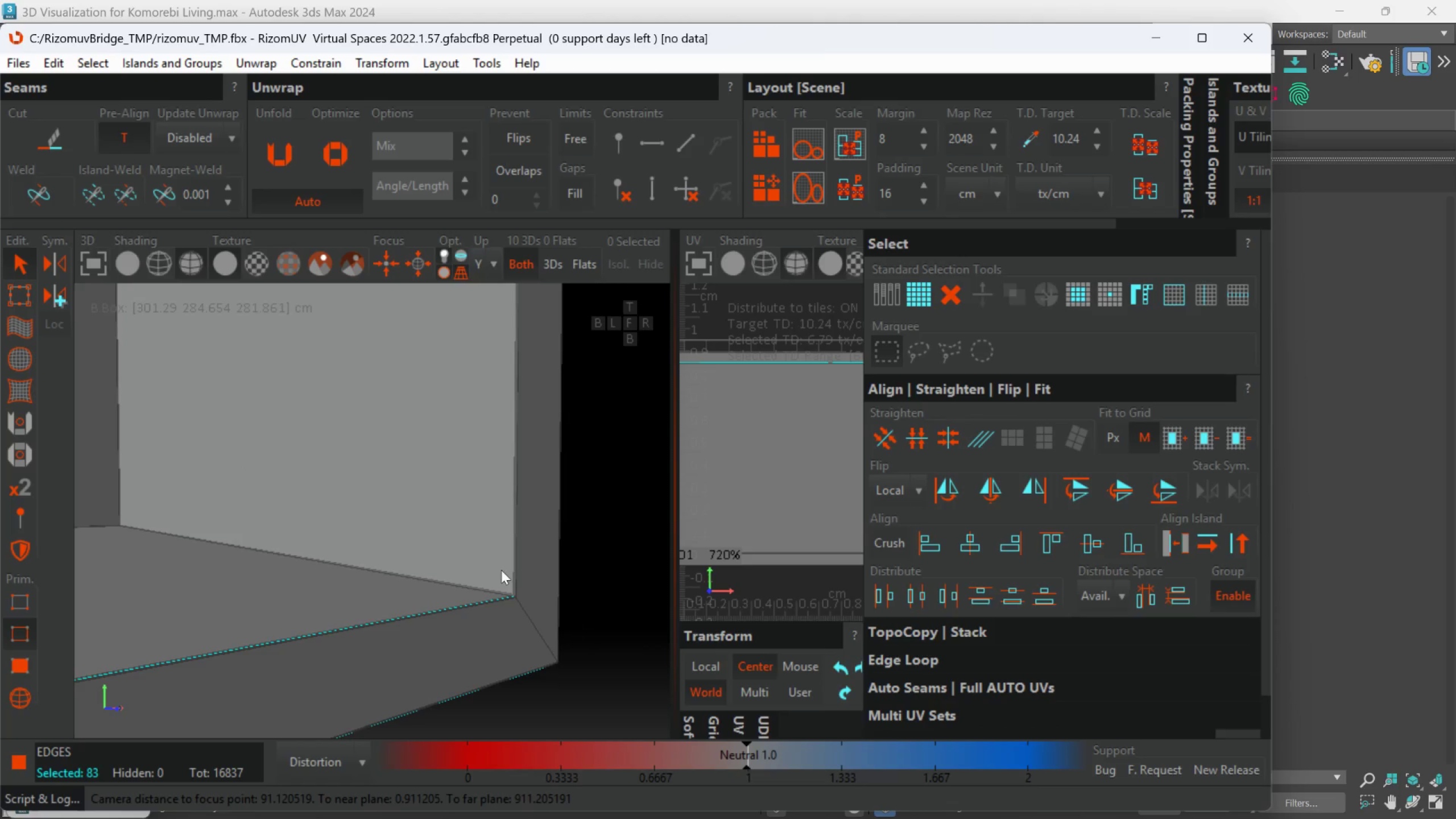 
scroll: coordinate [560, 624], scroll_direction: up, amount: 13.0
 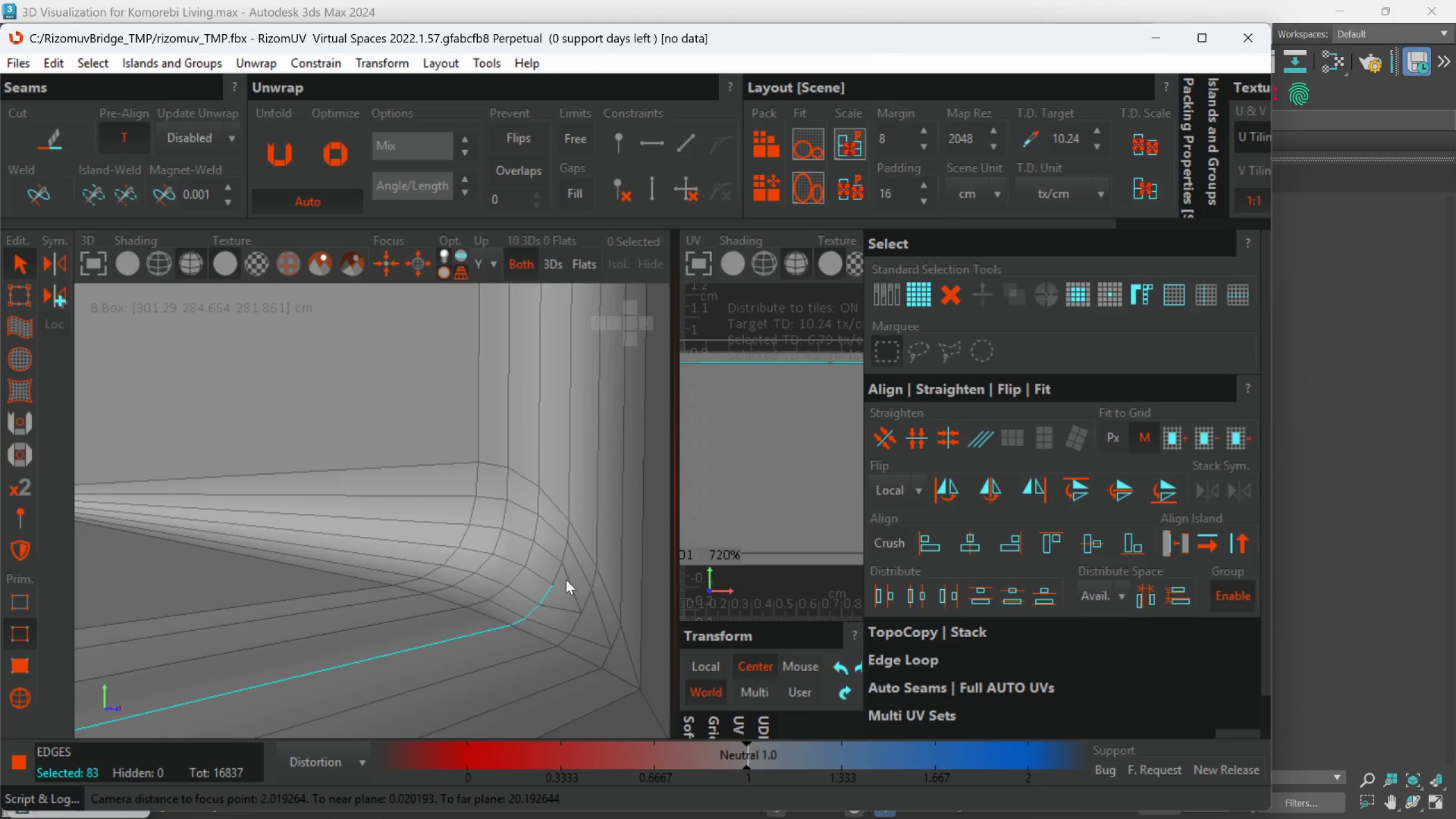 
hold_key(key=ControlLeft, duration=1.65)
left_click([549, 580])
 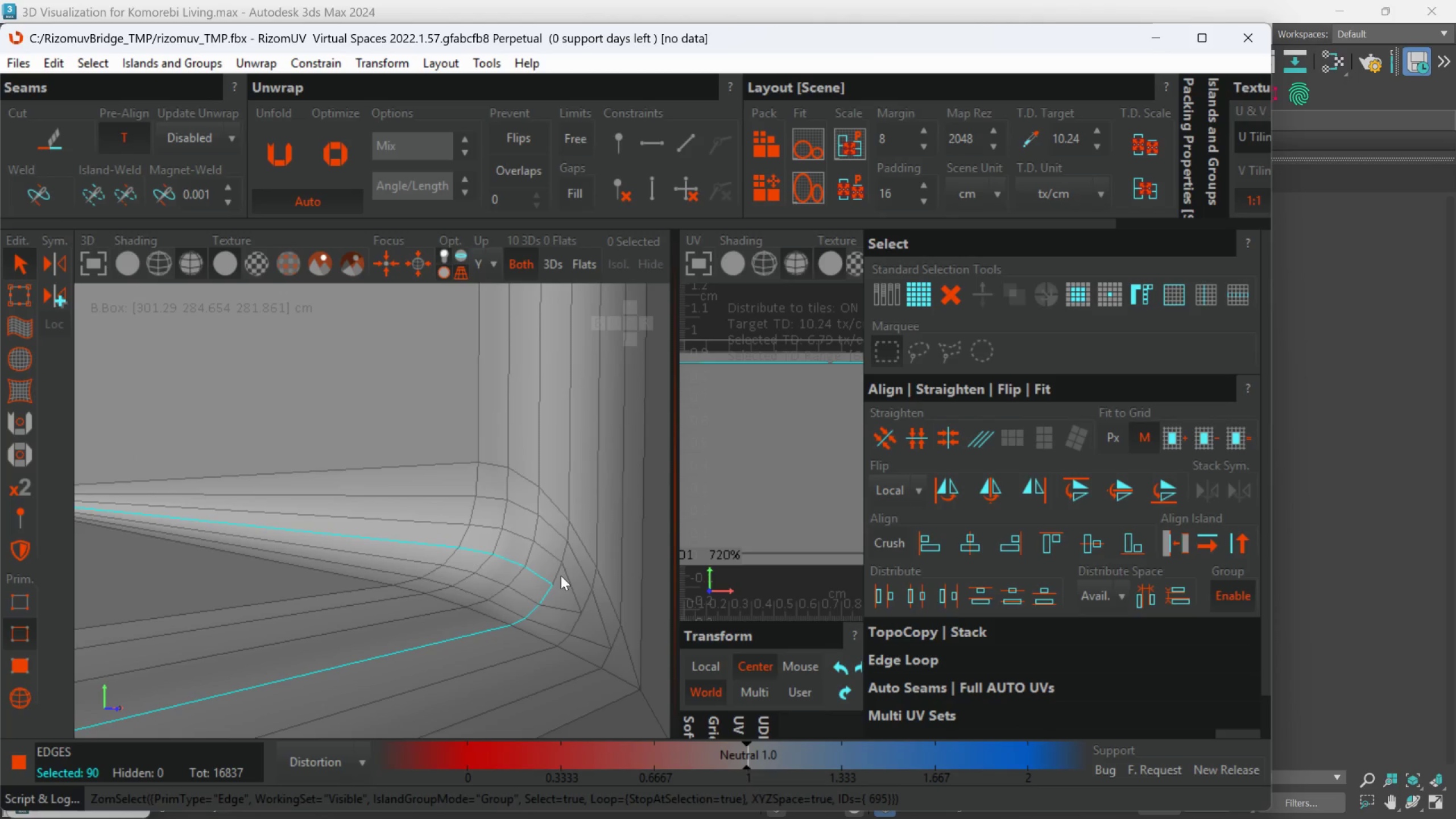 
double_click([561, 576])
 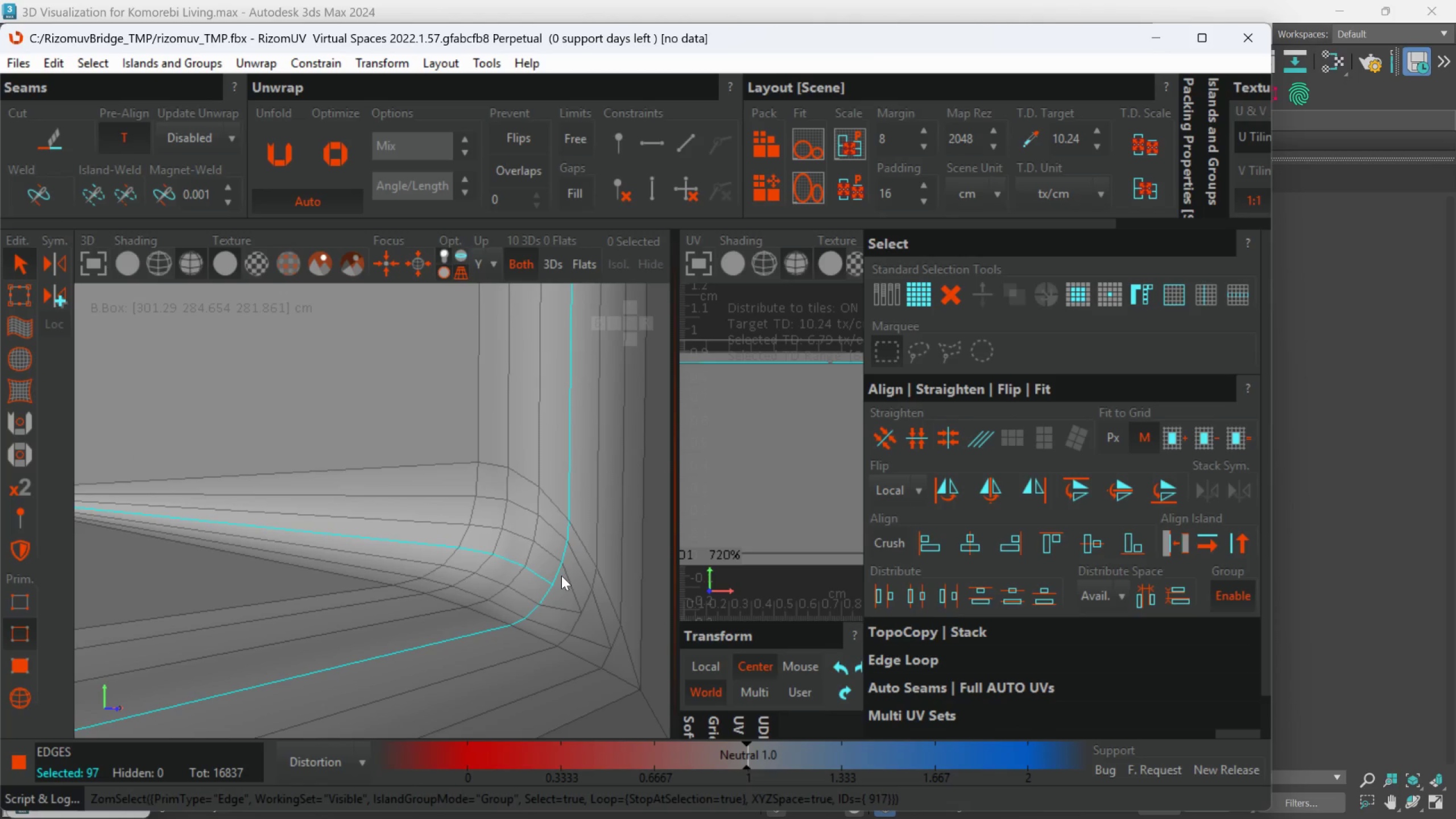 
scroll: coordinate [561, 583], scroll_direction: down, amount: 13.0
 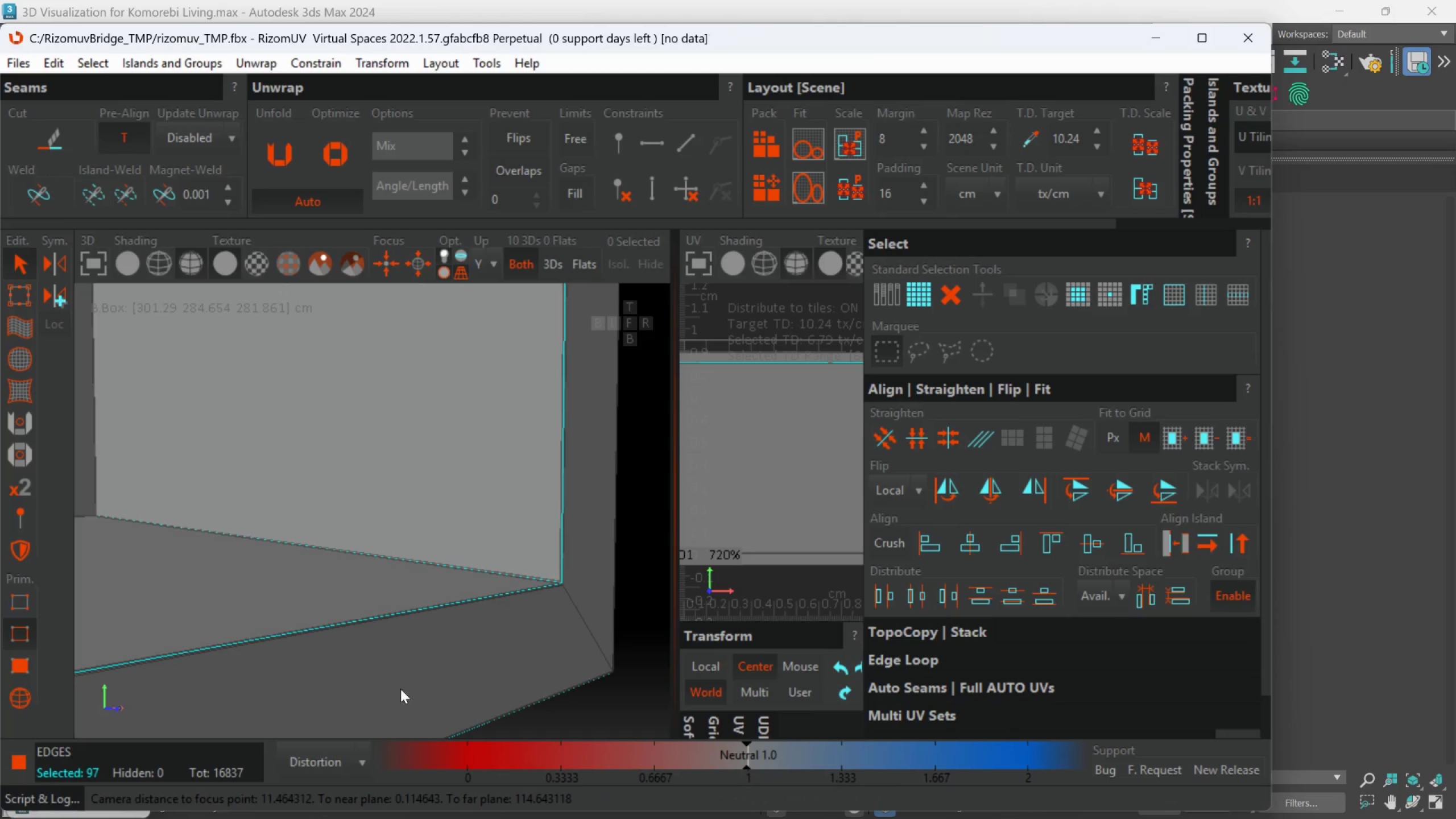 
mouse_move([299, 772])
 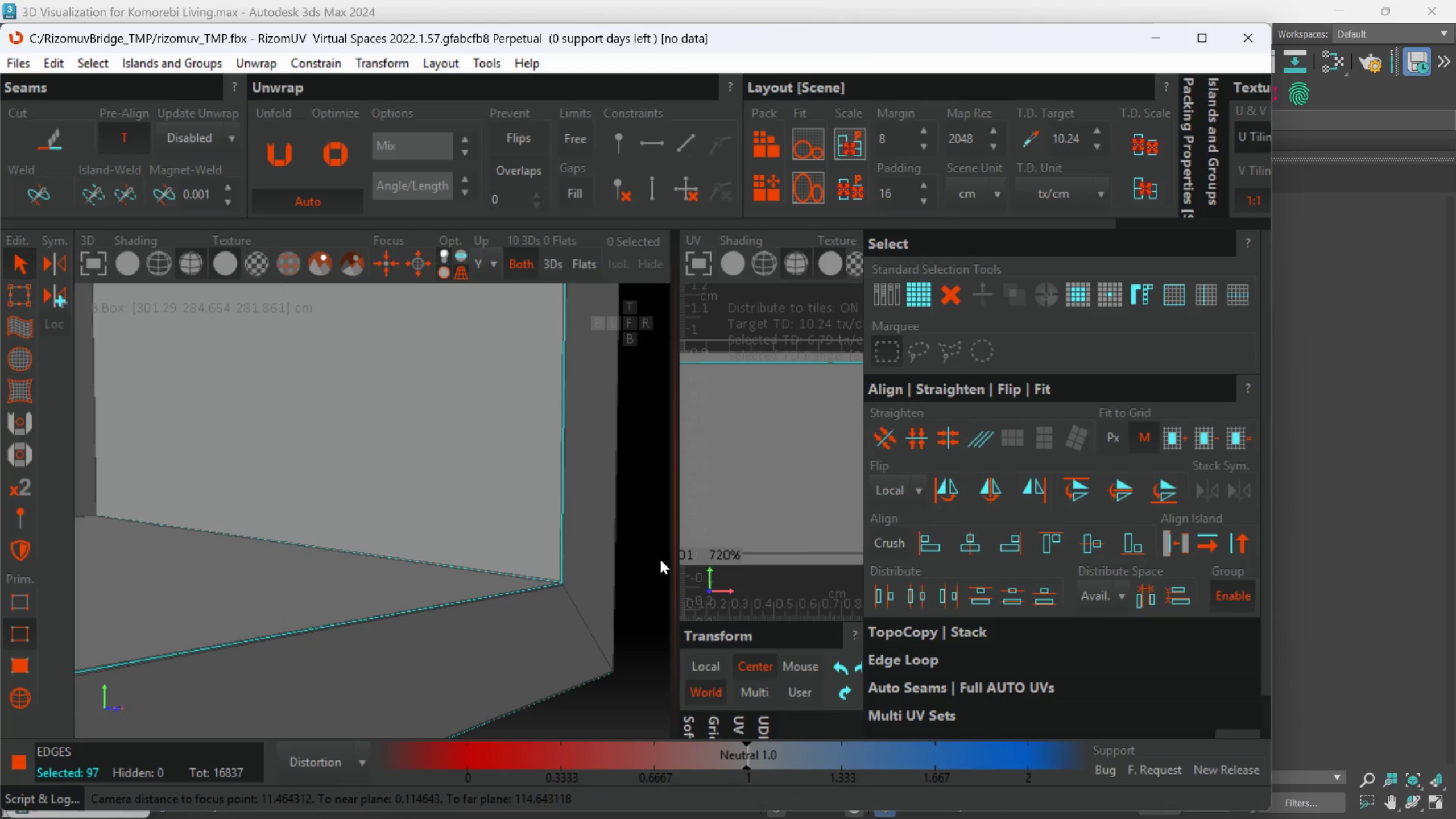 
hold_key(key=AltLeft, duration=0.41)
 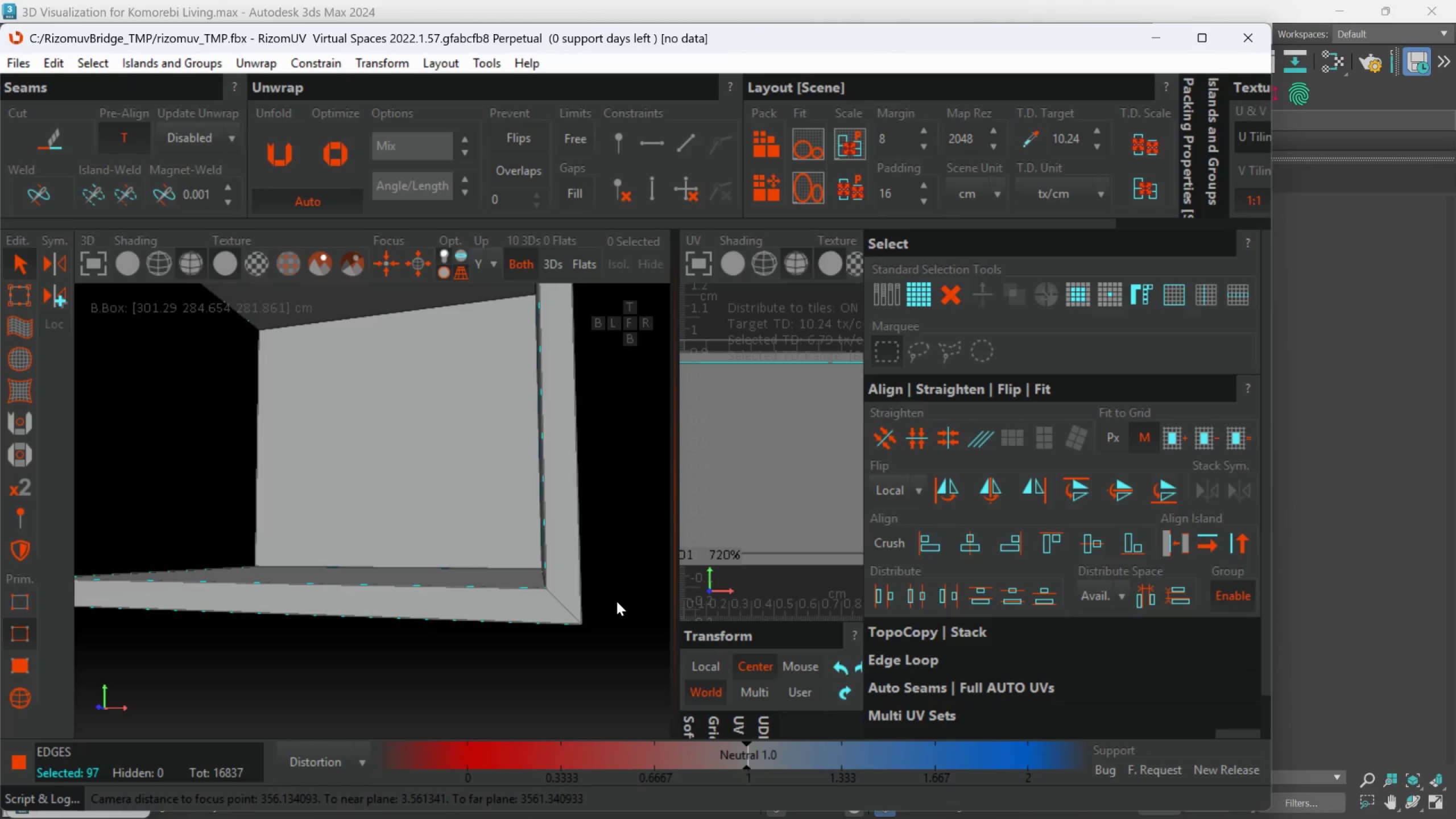 
scroll: coordinate [593, 575], scroll_direction: down, amount: 5.0
 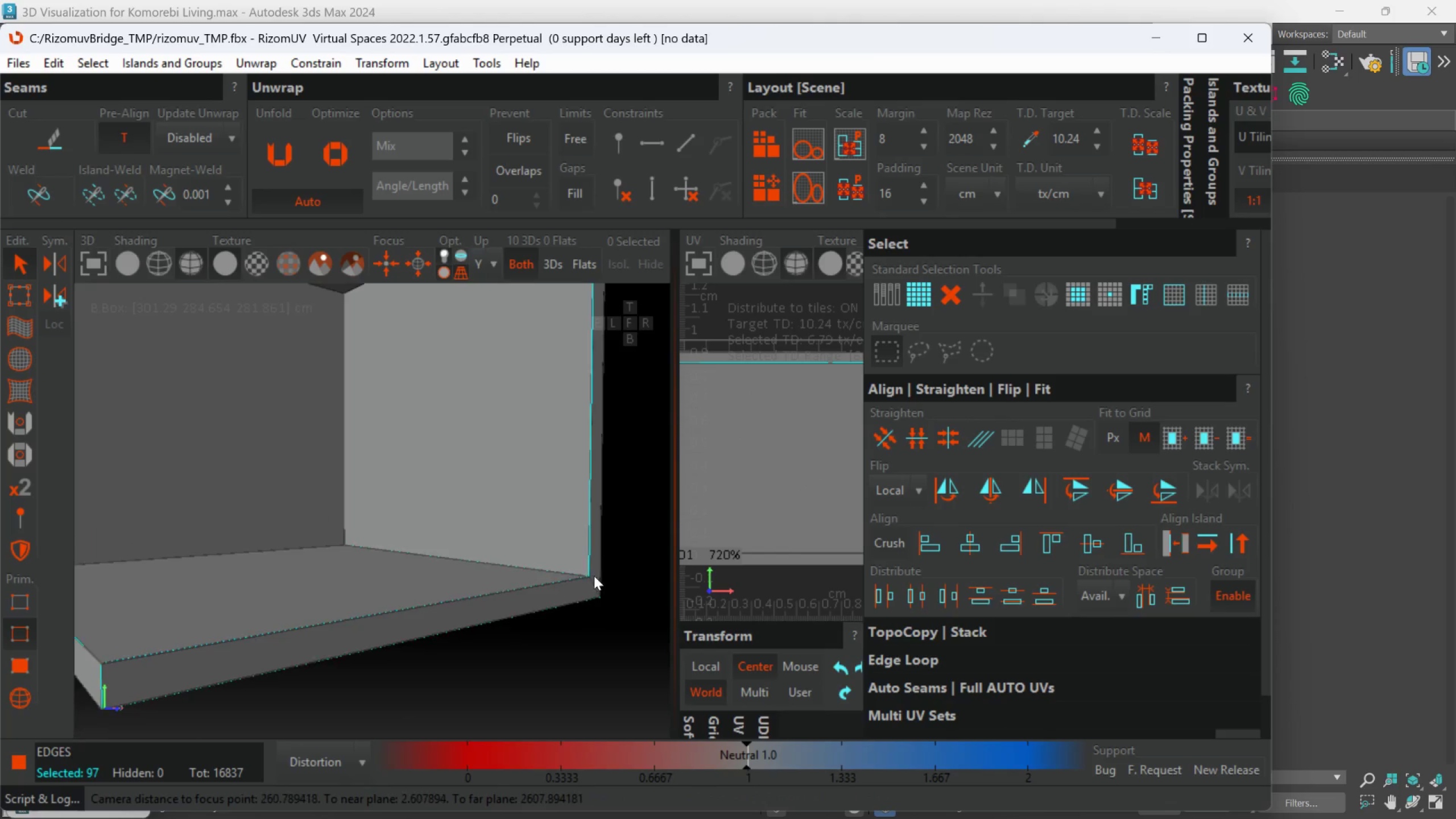 
hold_key(key=AltLeft, duration=0.35)
 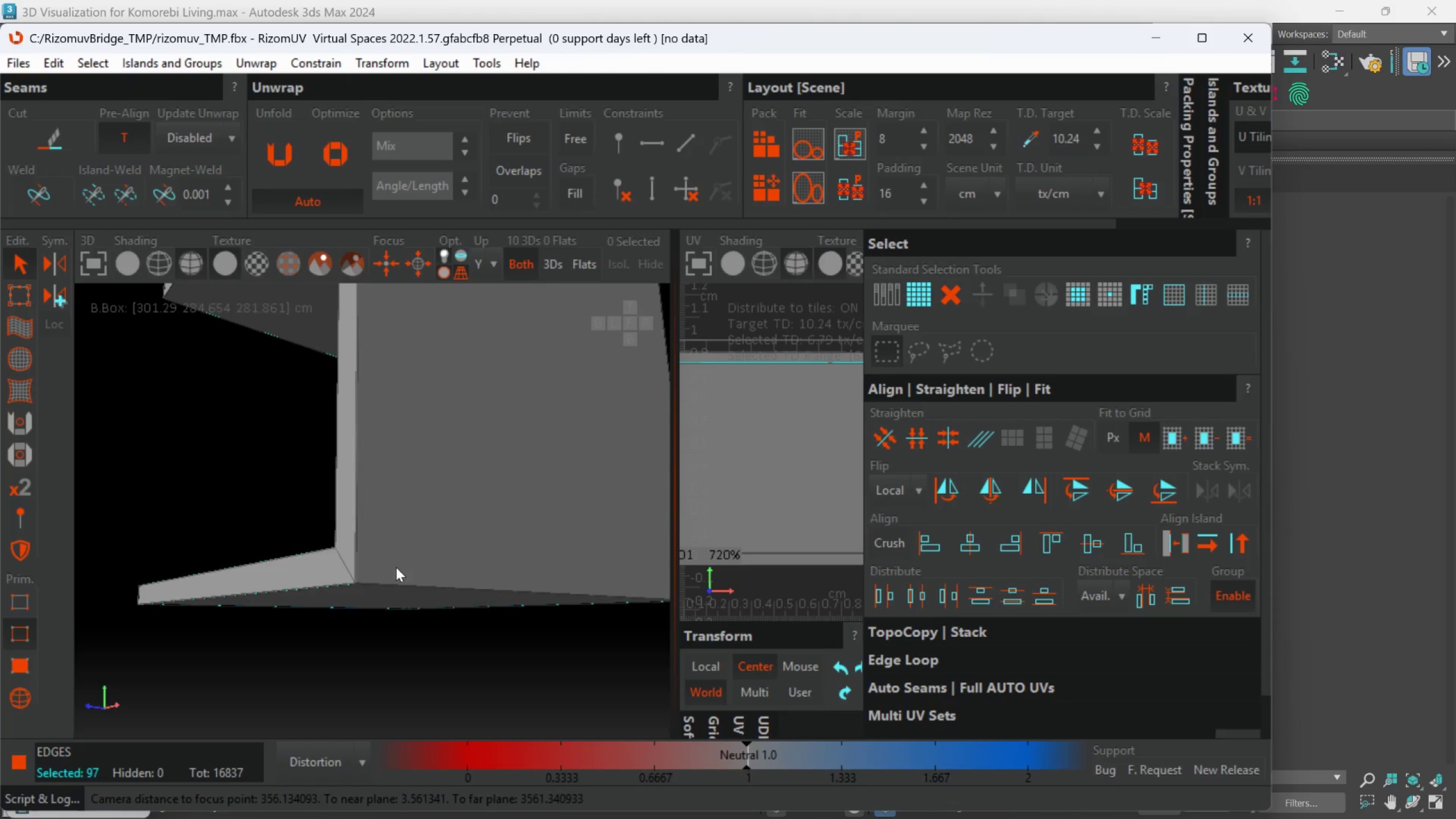 
hold_key(key=AltLeft, duration=0.61)
 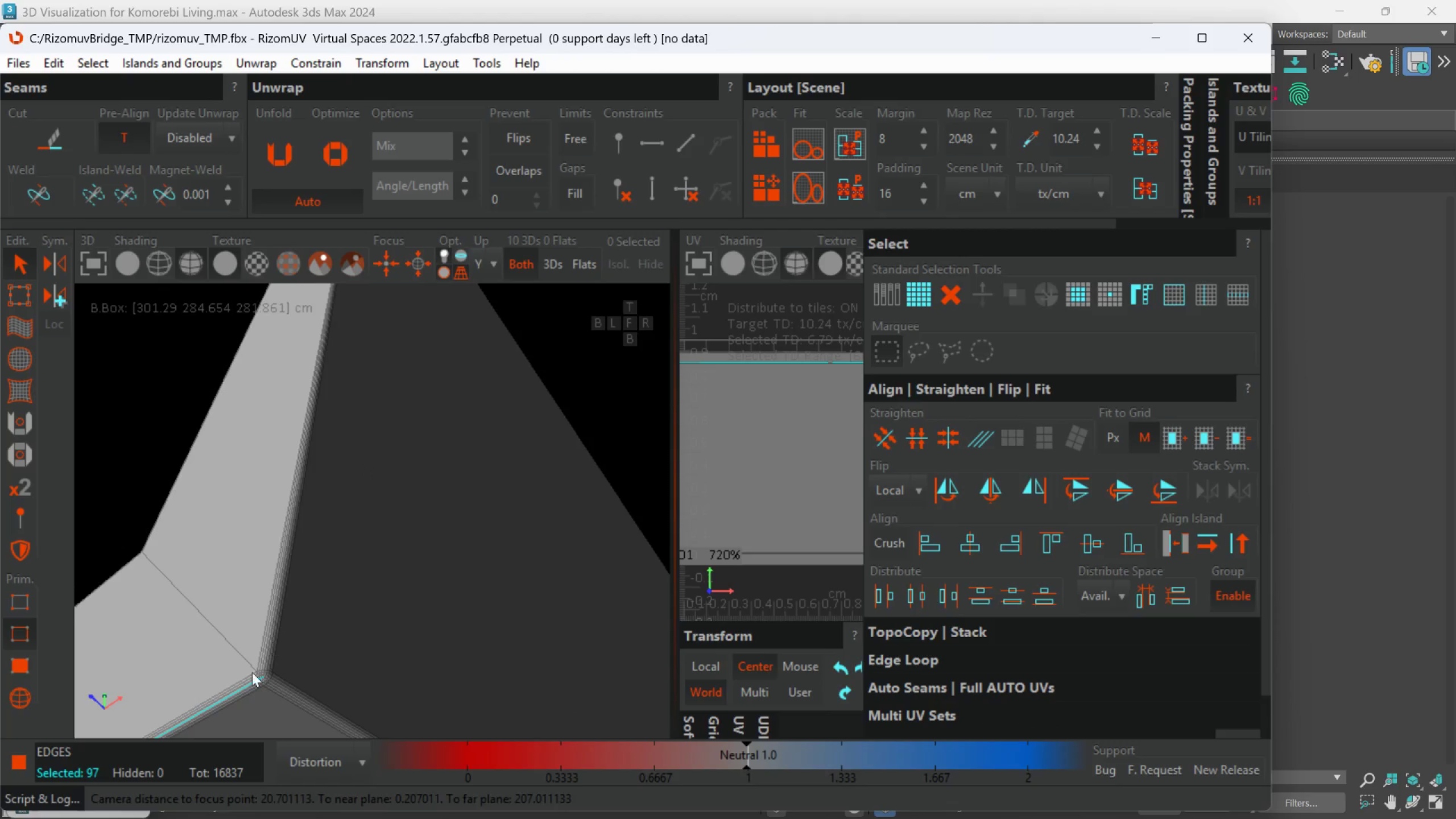 
scroll: coordinate [344, 572], scroll_direction: up, amount: 5.0
 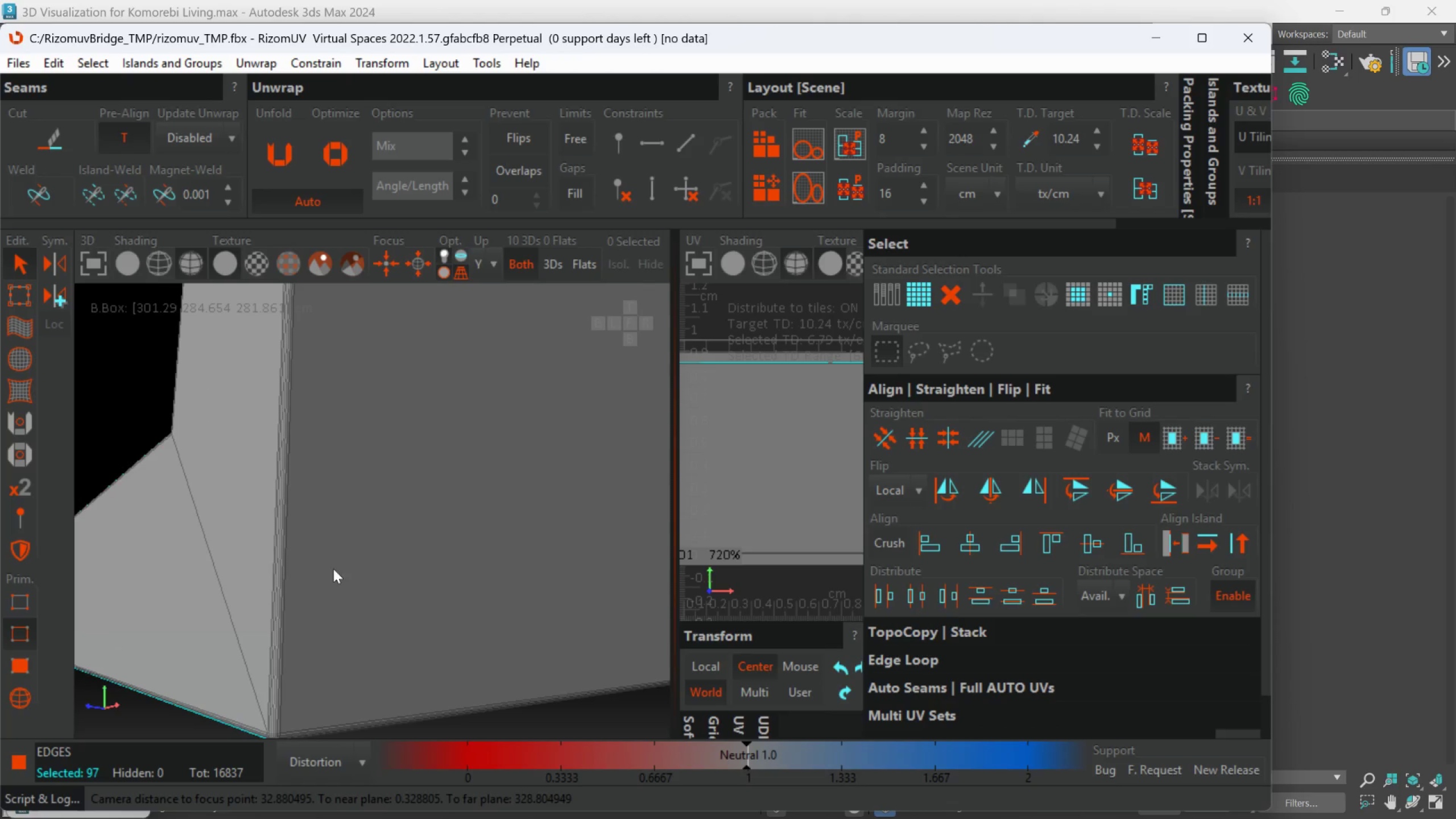 
hold_key(key=ControlLeft, duration=0.82)
 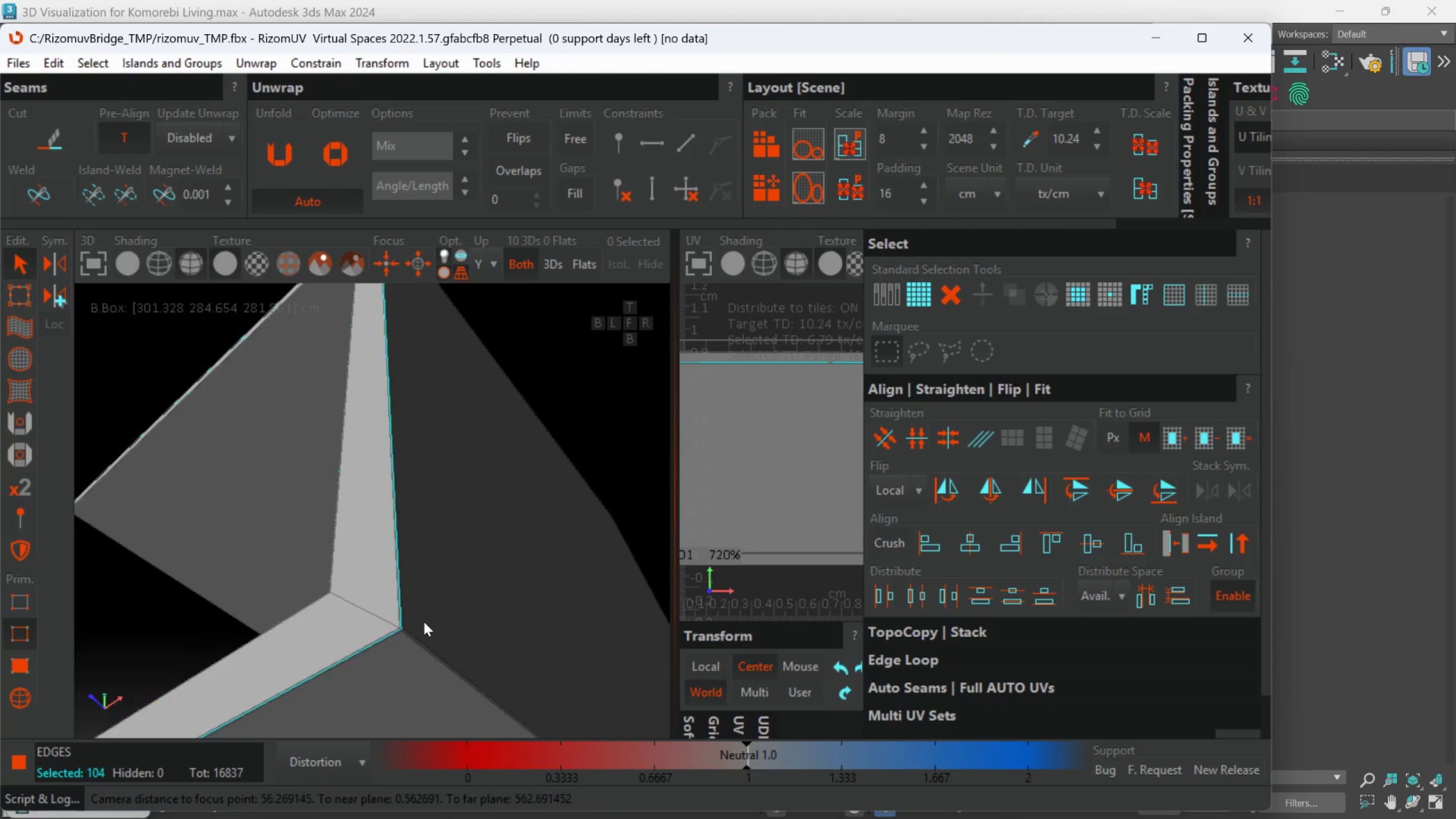 
scroll: coordinate [237, 679], scroll_direction: up, amount: 5.0
 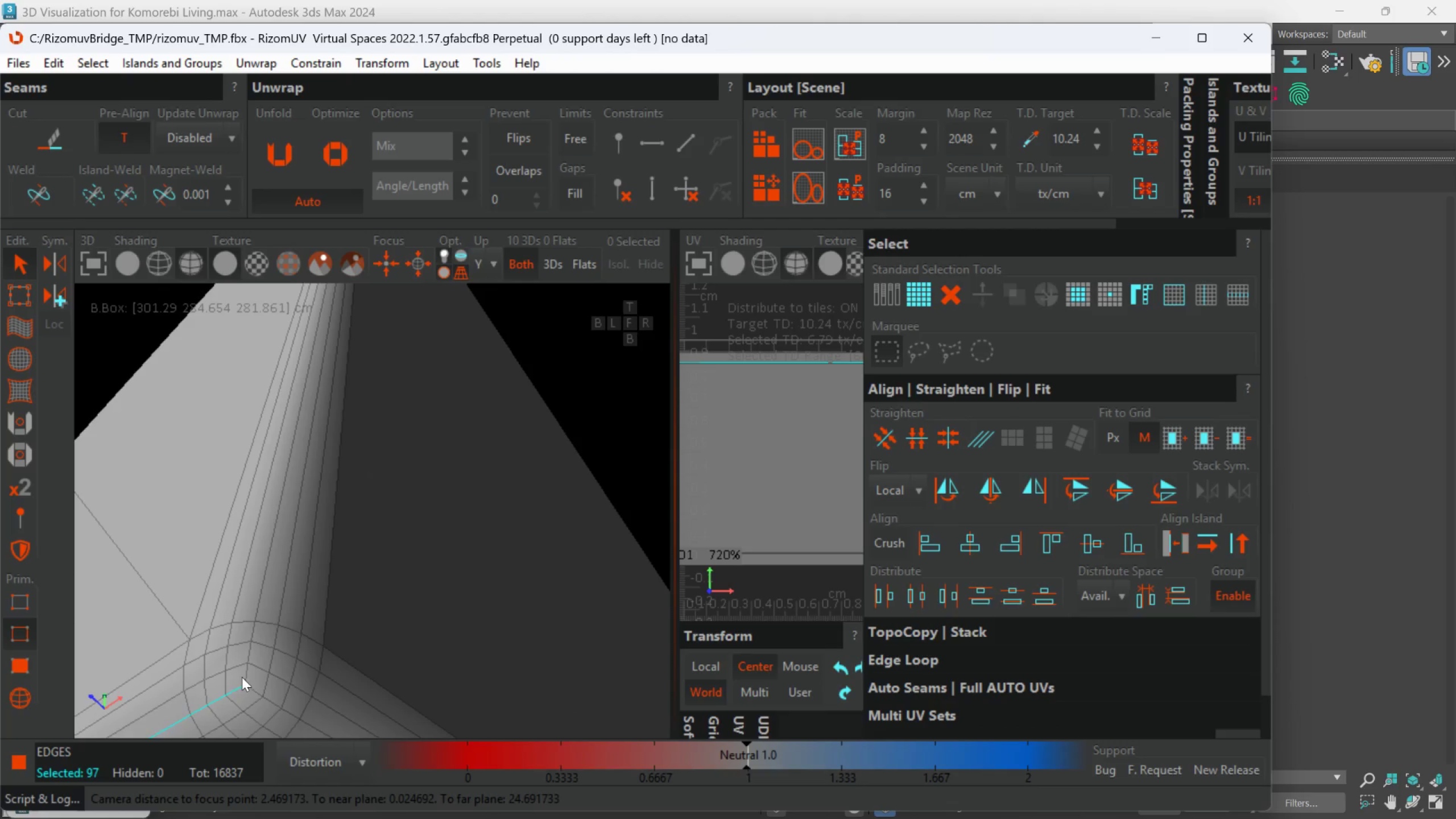 
double_click([242, 677])
 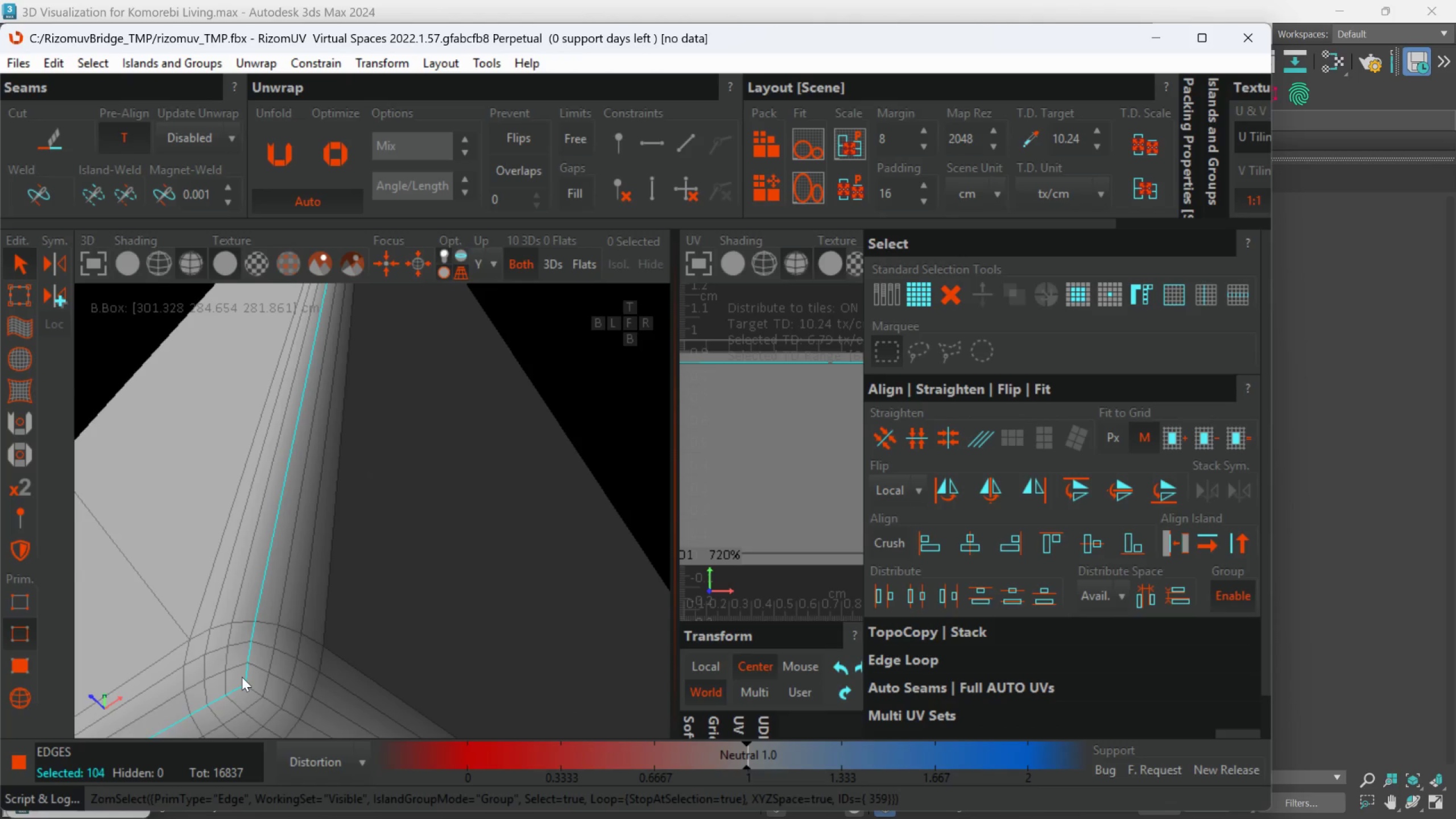 
hold_key(key=AltLeft, duration=0.49)
 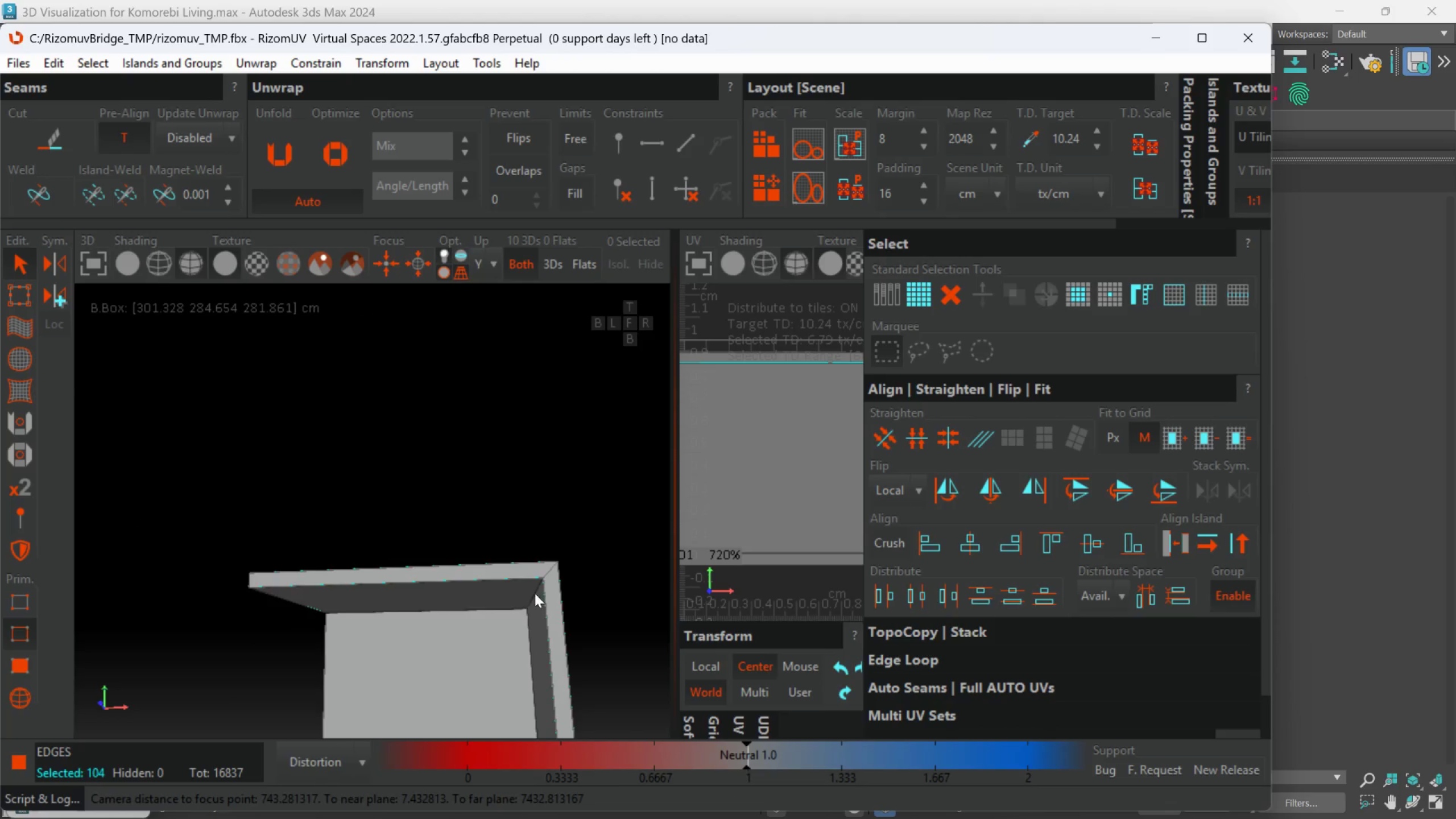 
scroll: coordinate [421, 623], scroll_direction: down, amount: 16.0
 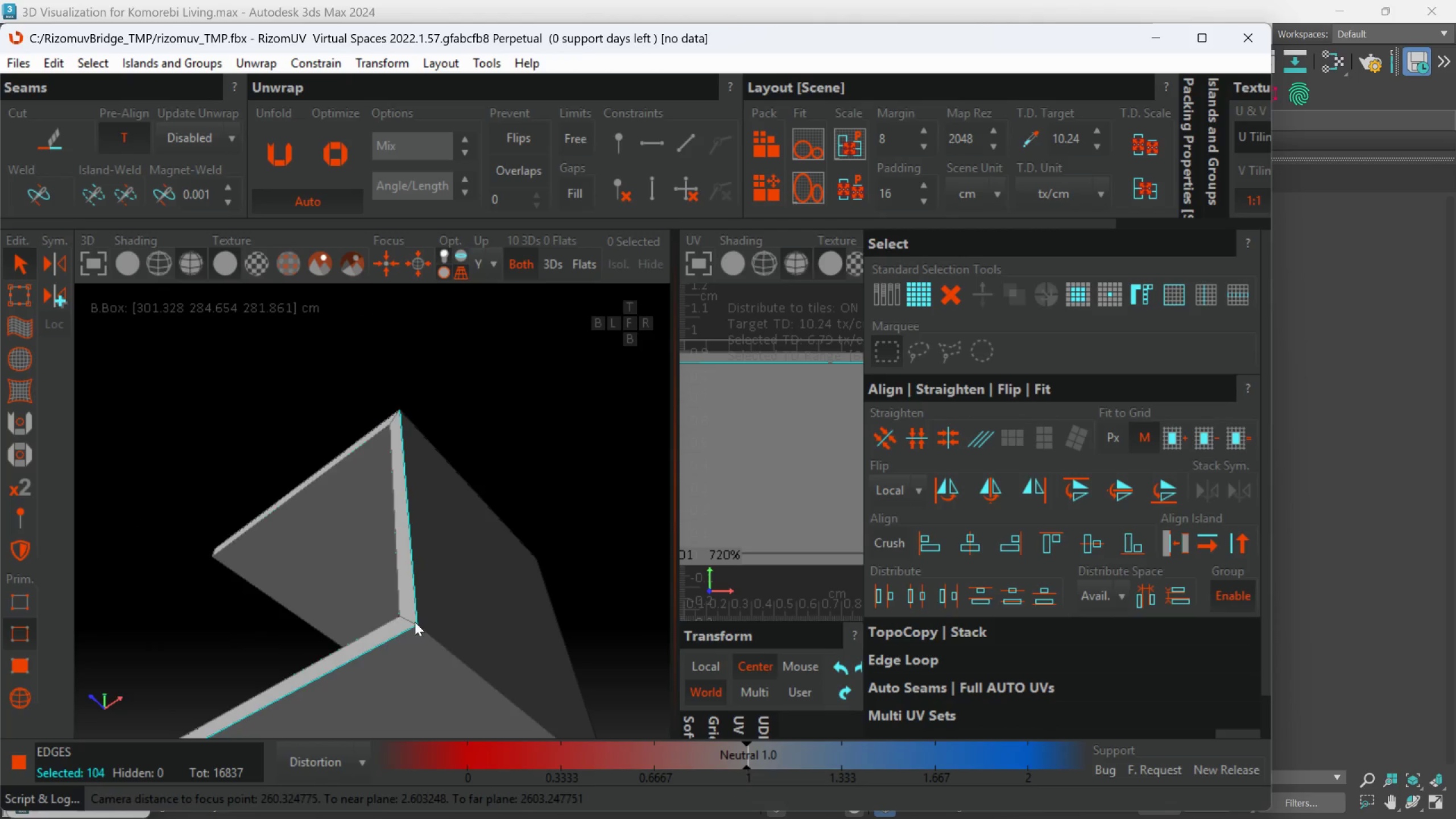 
hold_key(key=AltLeft, duration=0.34)
 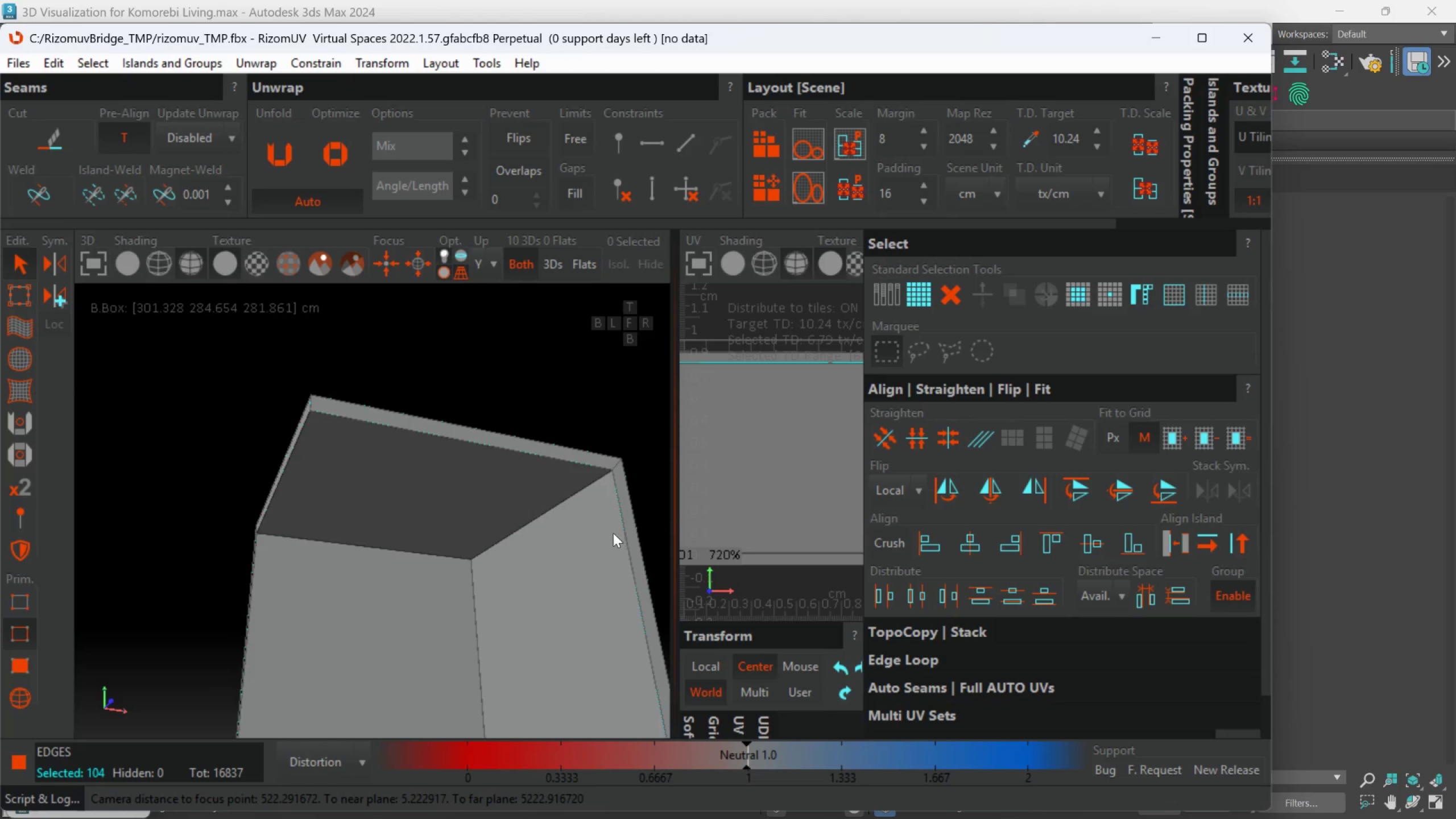 
hold_key(key=AltLeft, duration=0.36)
 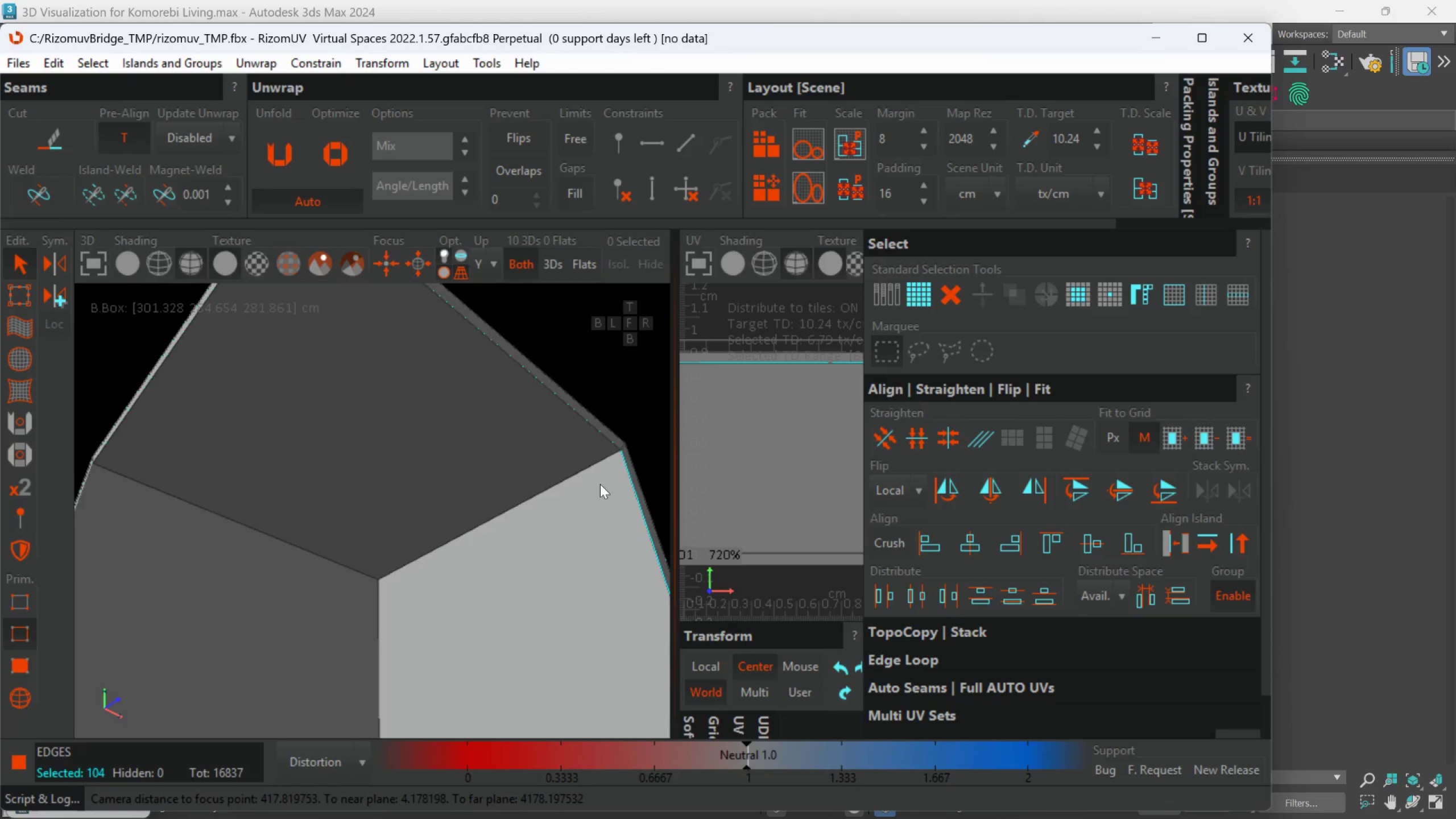 
scroll: coordinate [611, 513], scroll_direction: none, amount: 0.0
 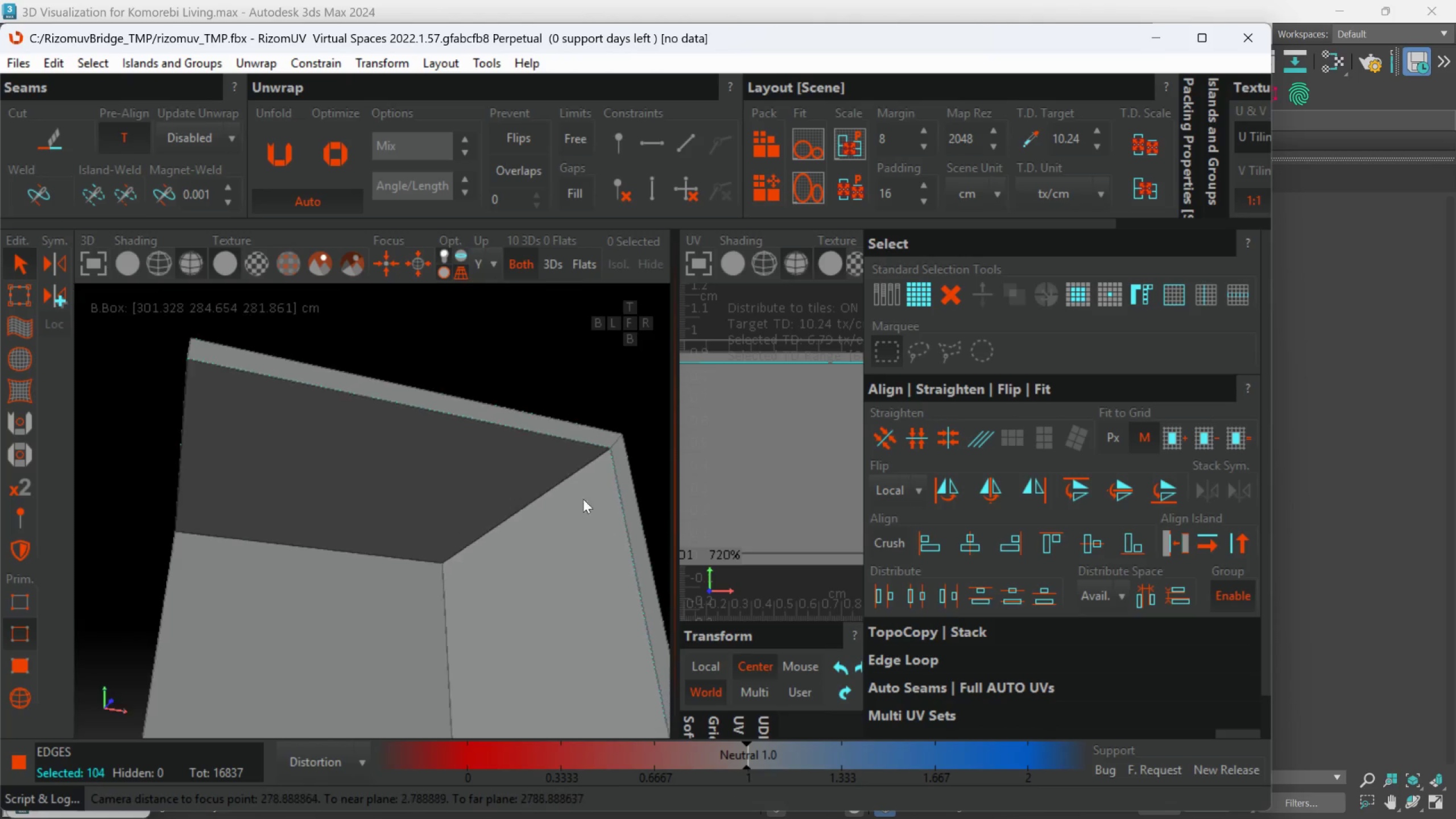 
hold_key(key=AltLeft, duration=0.49)
 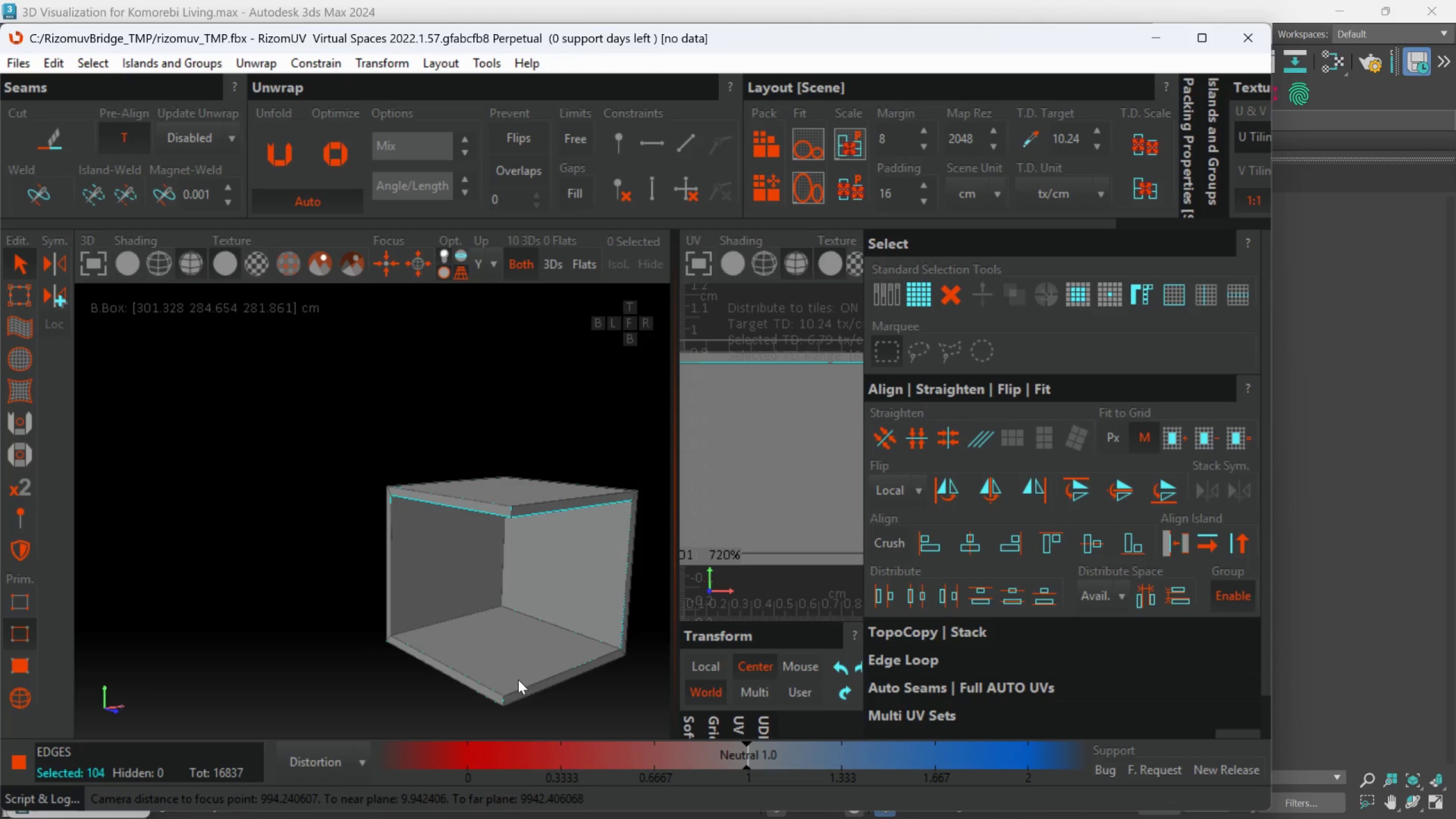 
scroll: coordinate [595, 519], scroll_direction: down, amount: 3.0
 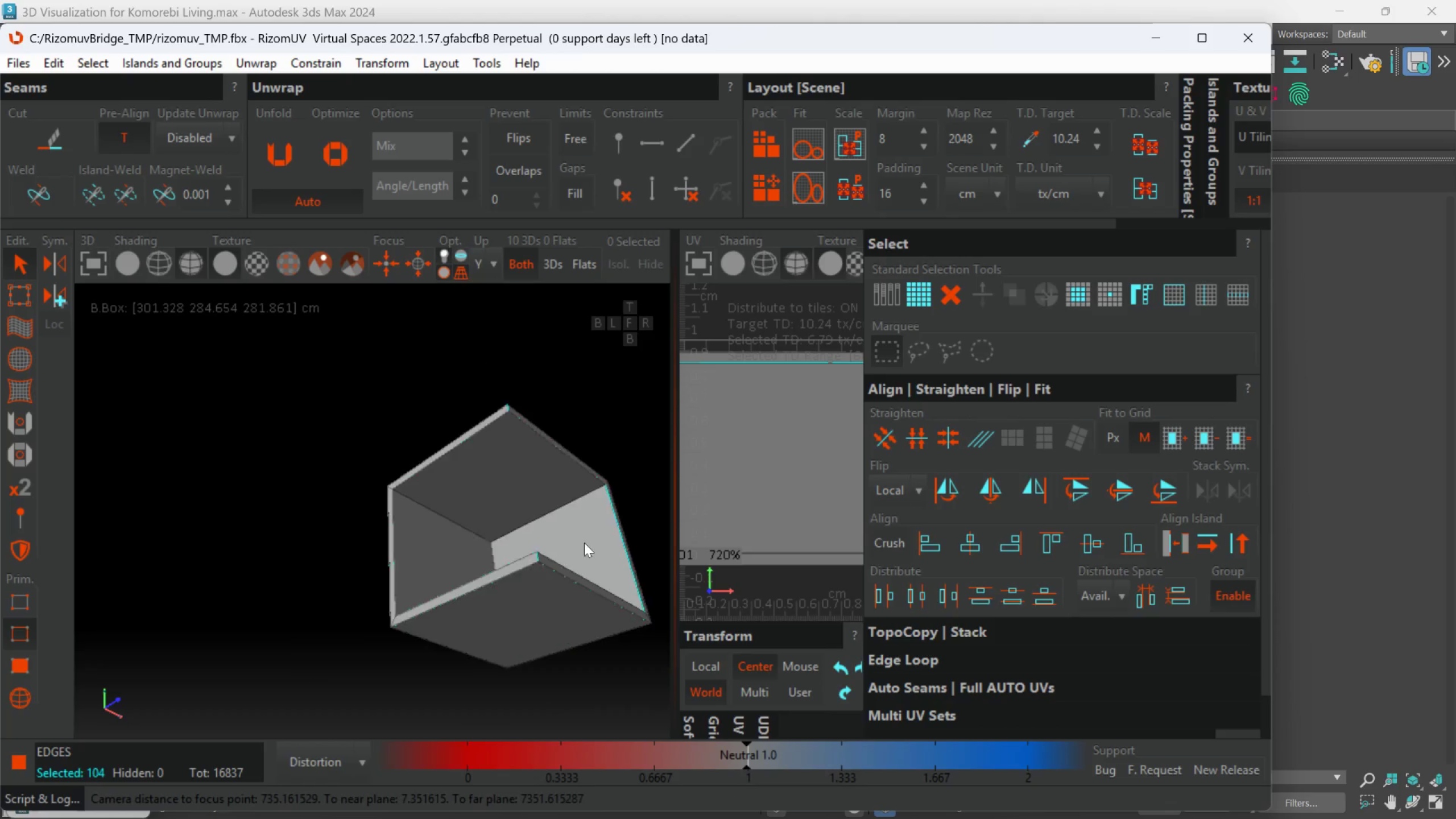 
scroll: coordinate [262, 556], scroll_direction: up, amount: 14.0
 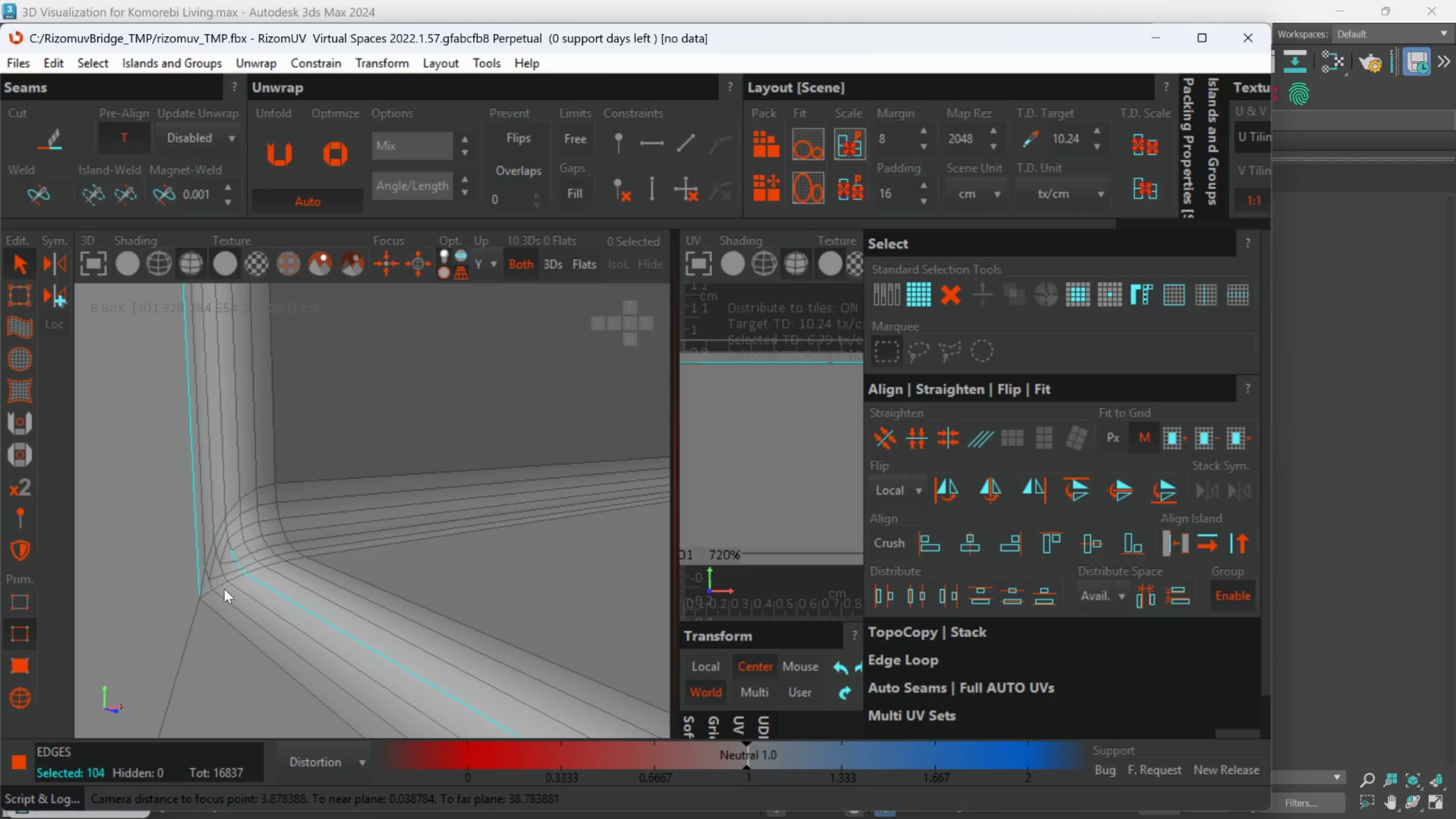 
hold_key(key=AltLeft, duration=1.04)
double_click([225, 486])
 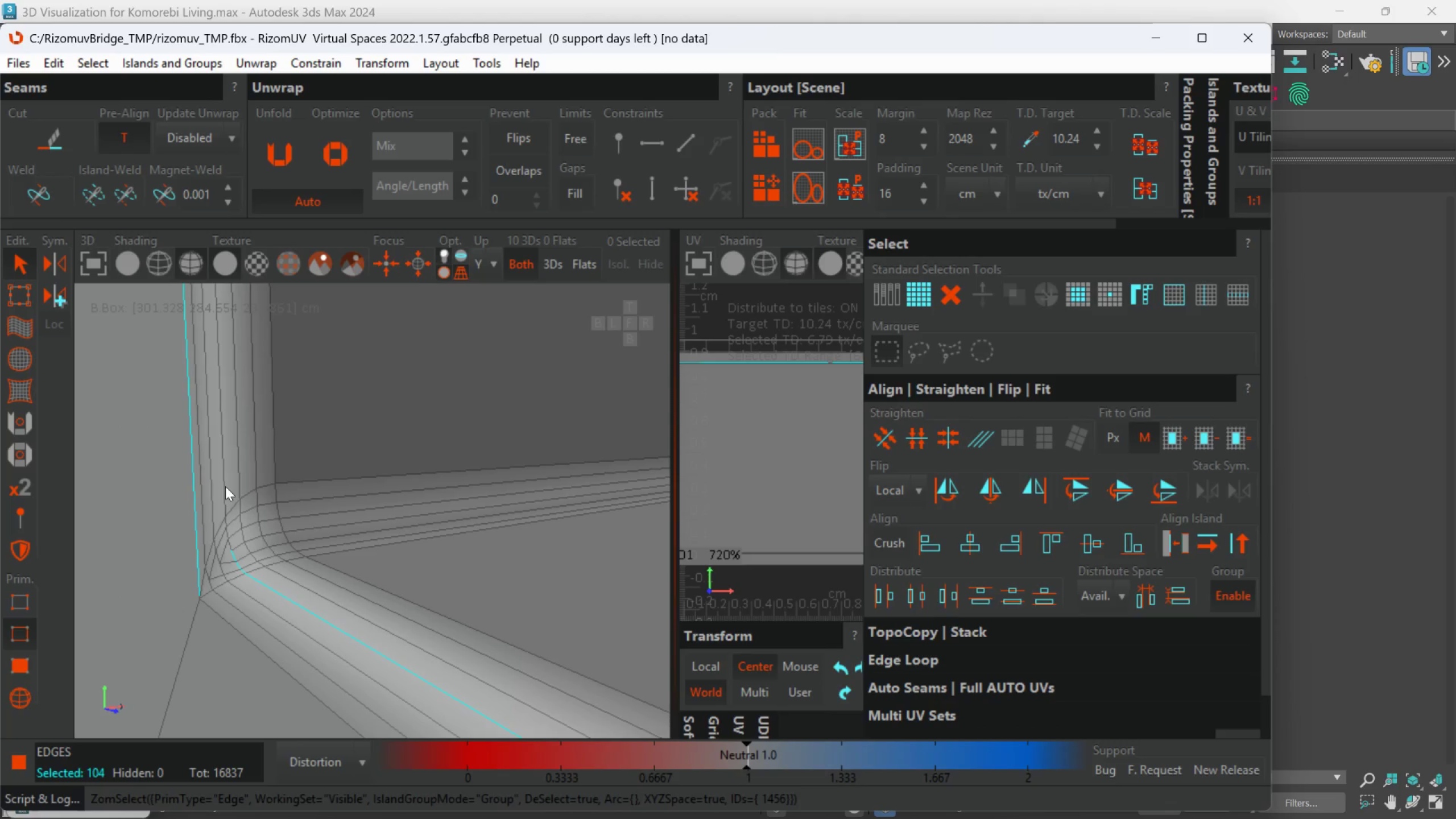 
hold_key(key=ControlLeft, duration=0.76)
double_click([221, 490])
 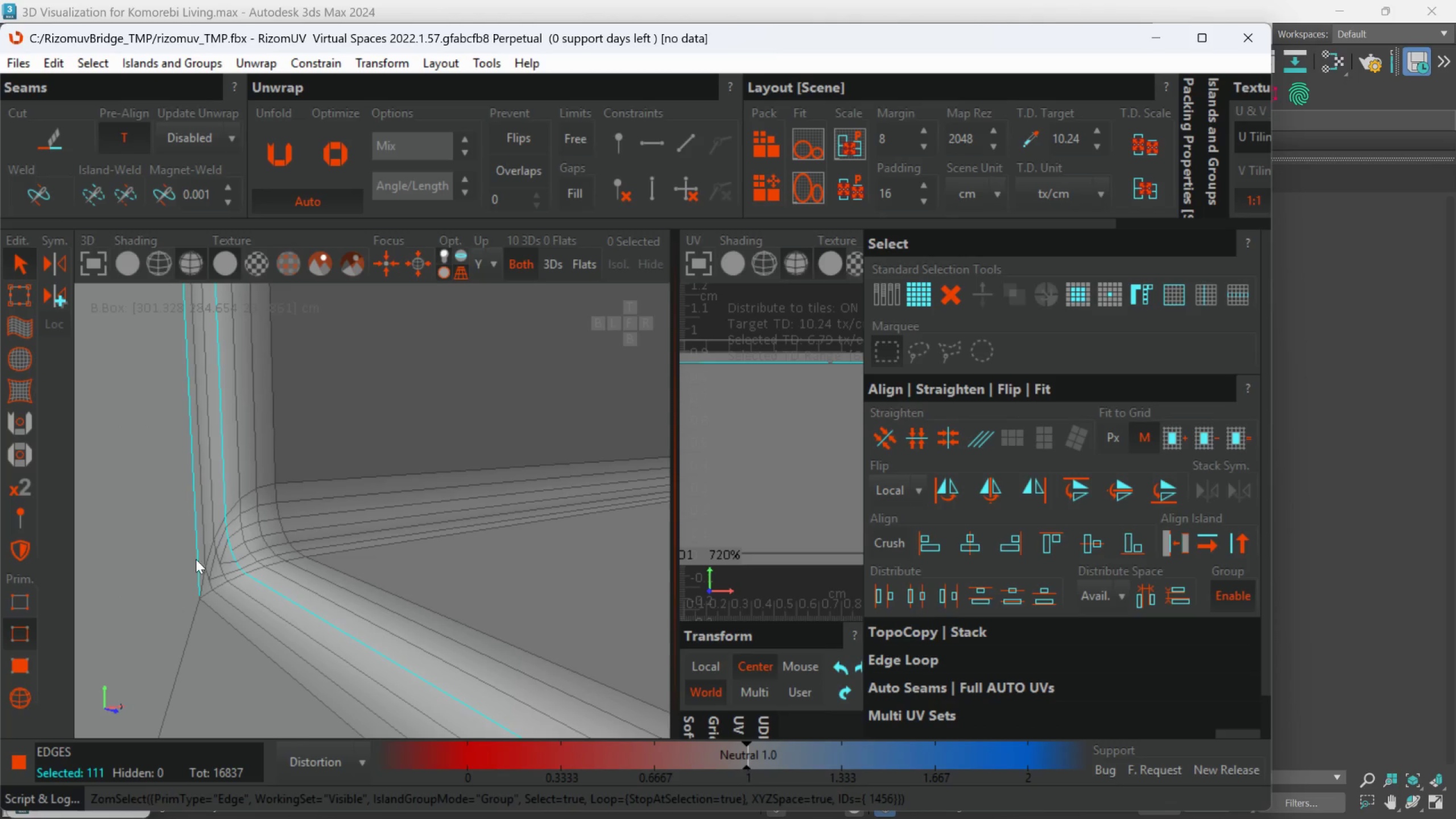 
hold_key(key=AltLeft, duration=0.97)
double_click([197, 555])
 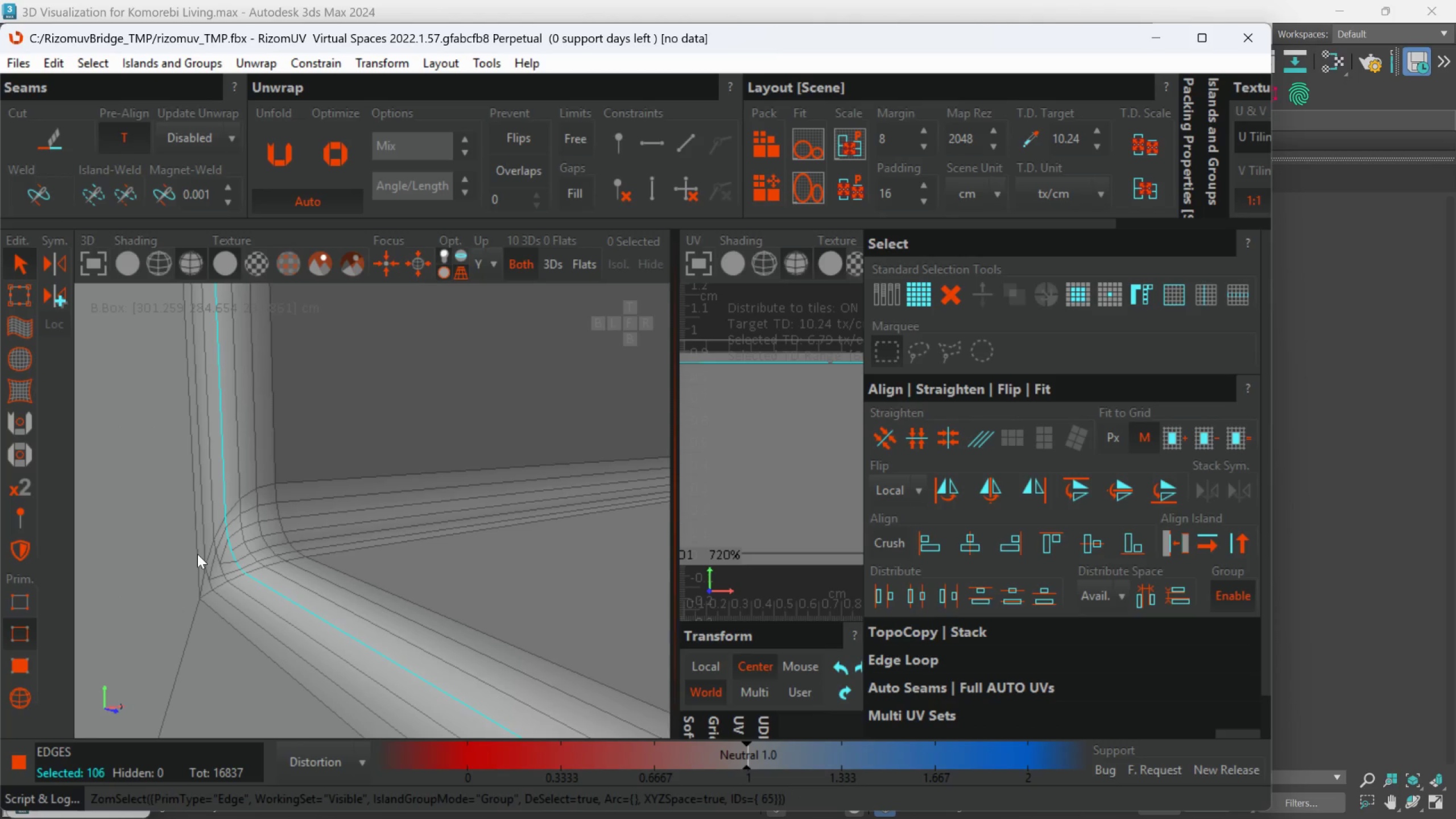 
hold_key(key=AltLeft, duration=0.44)
 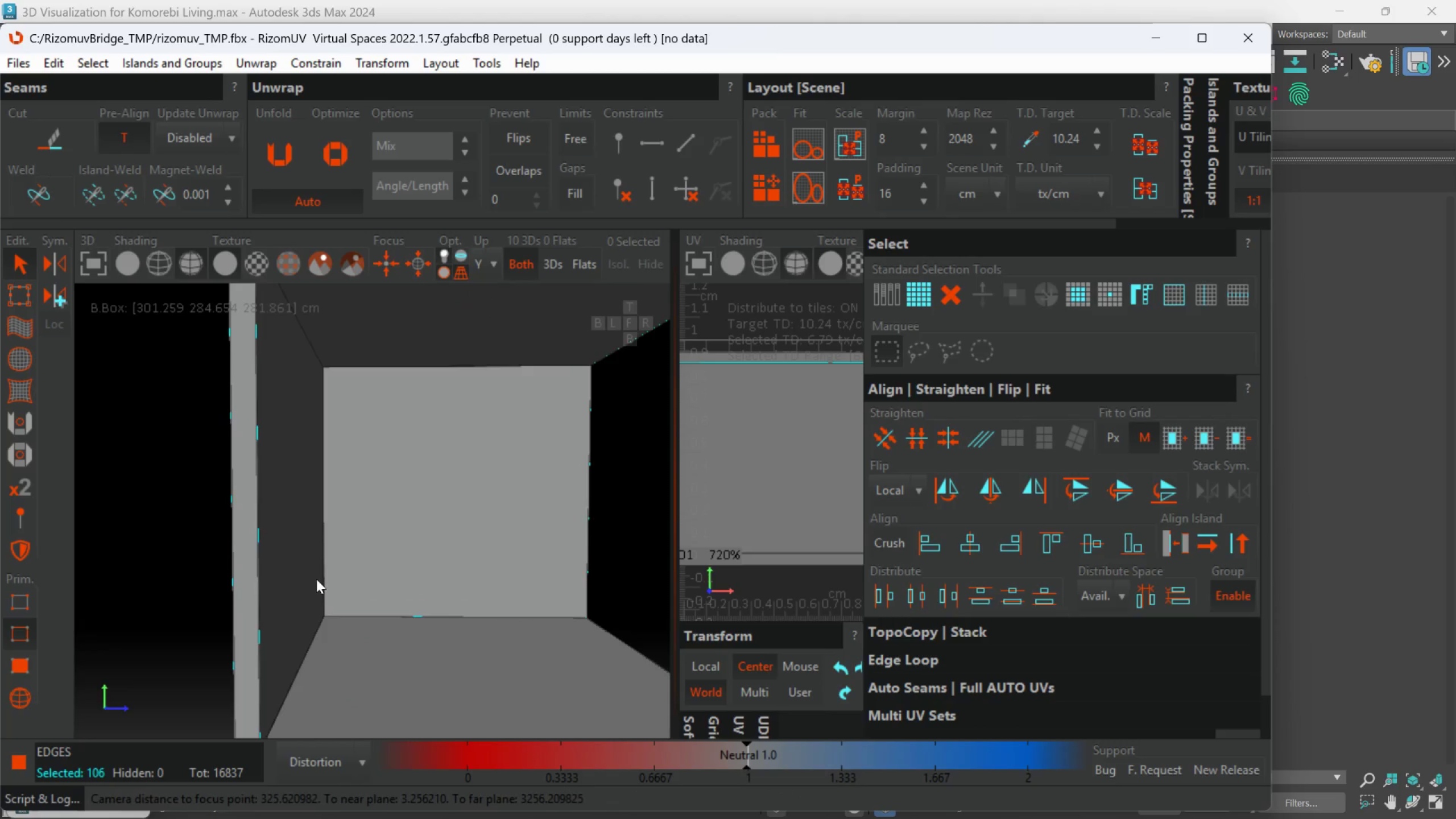 
scroll: coordinate [207, 550], scroll_direction: down, amount: 16.0
 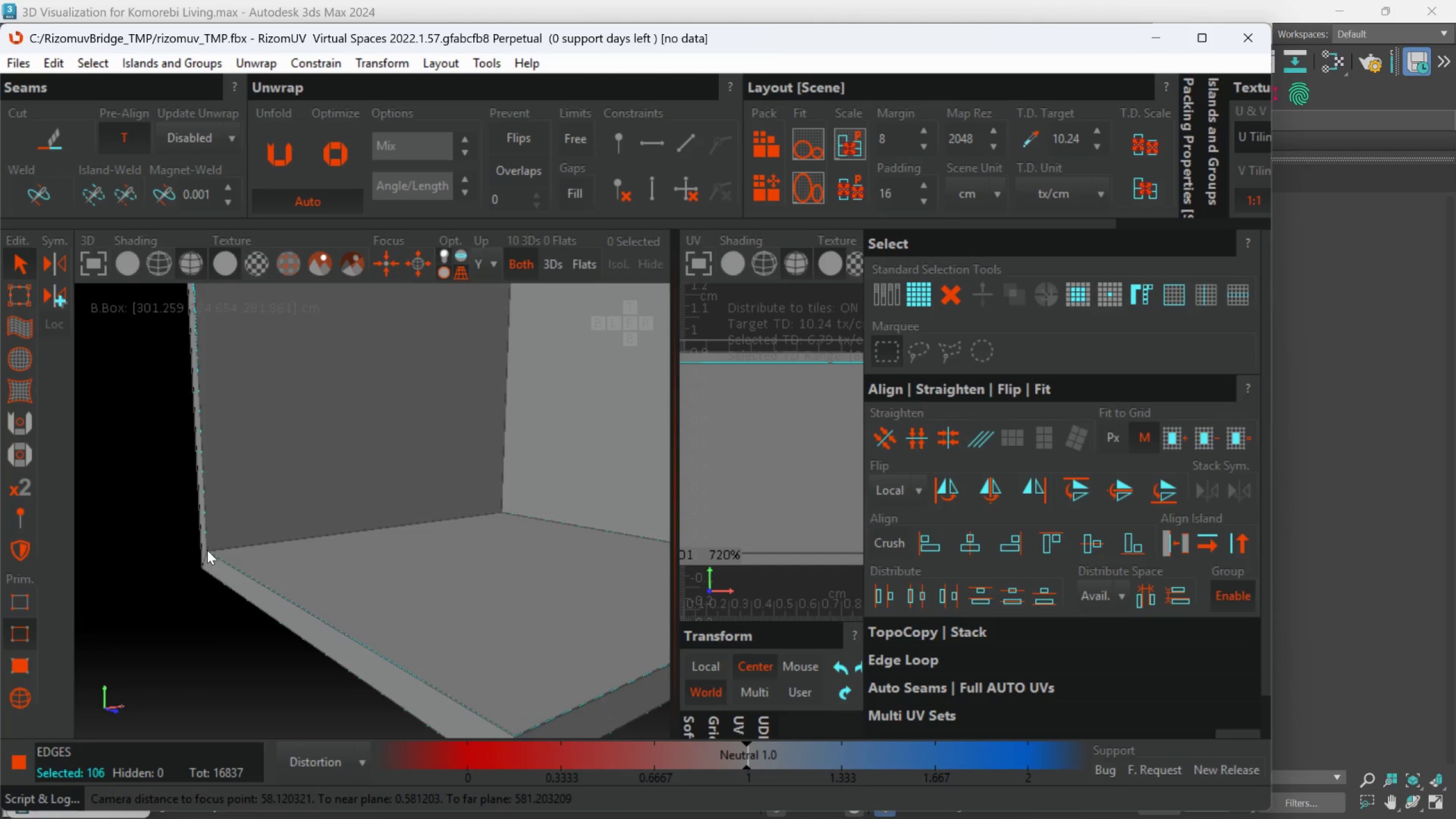 
hold_key(key=AltLeft, duration=0.57)
 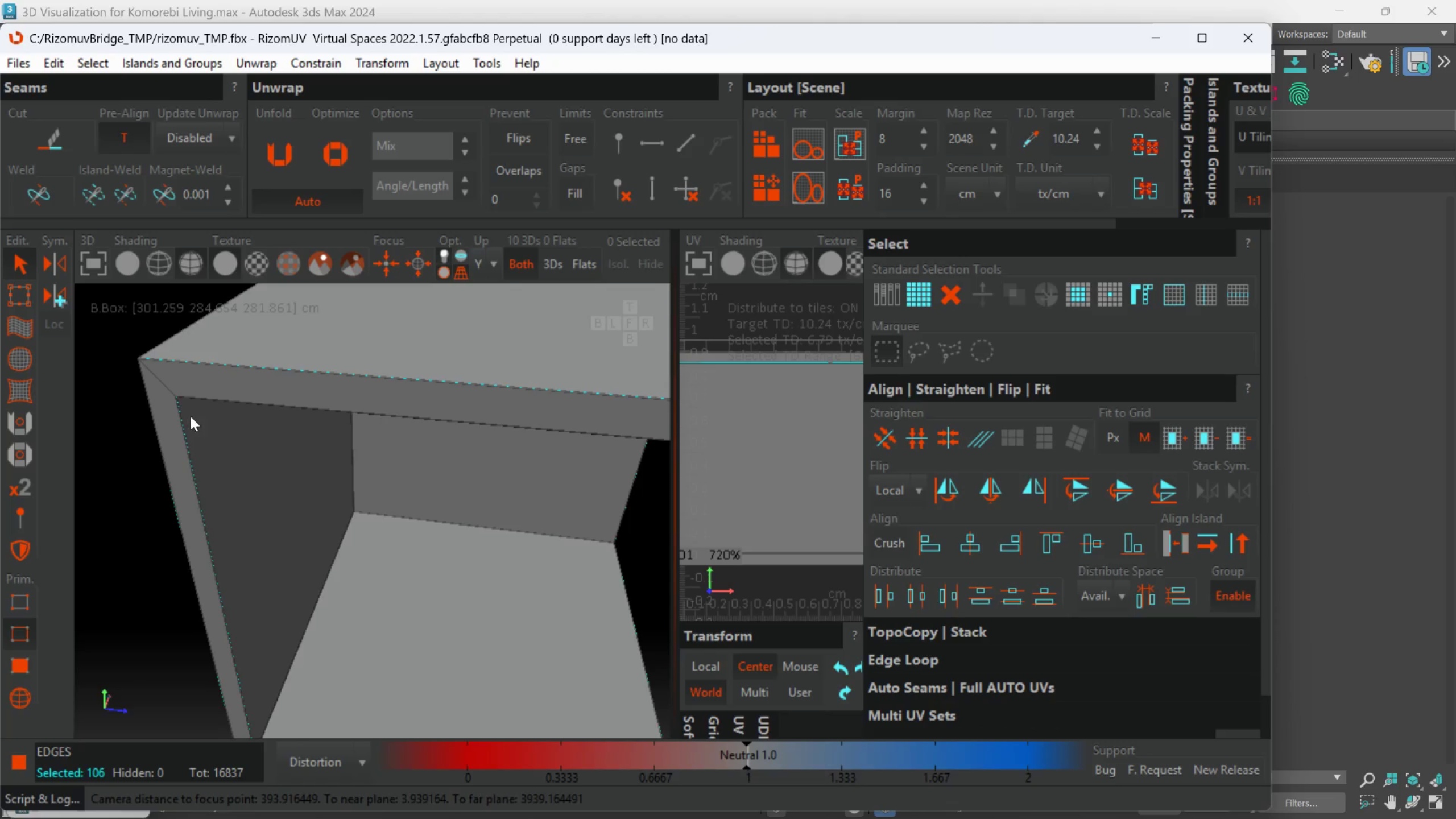 
hold_key(key=AltLeft, duration=0.52)
 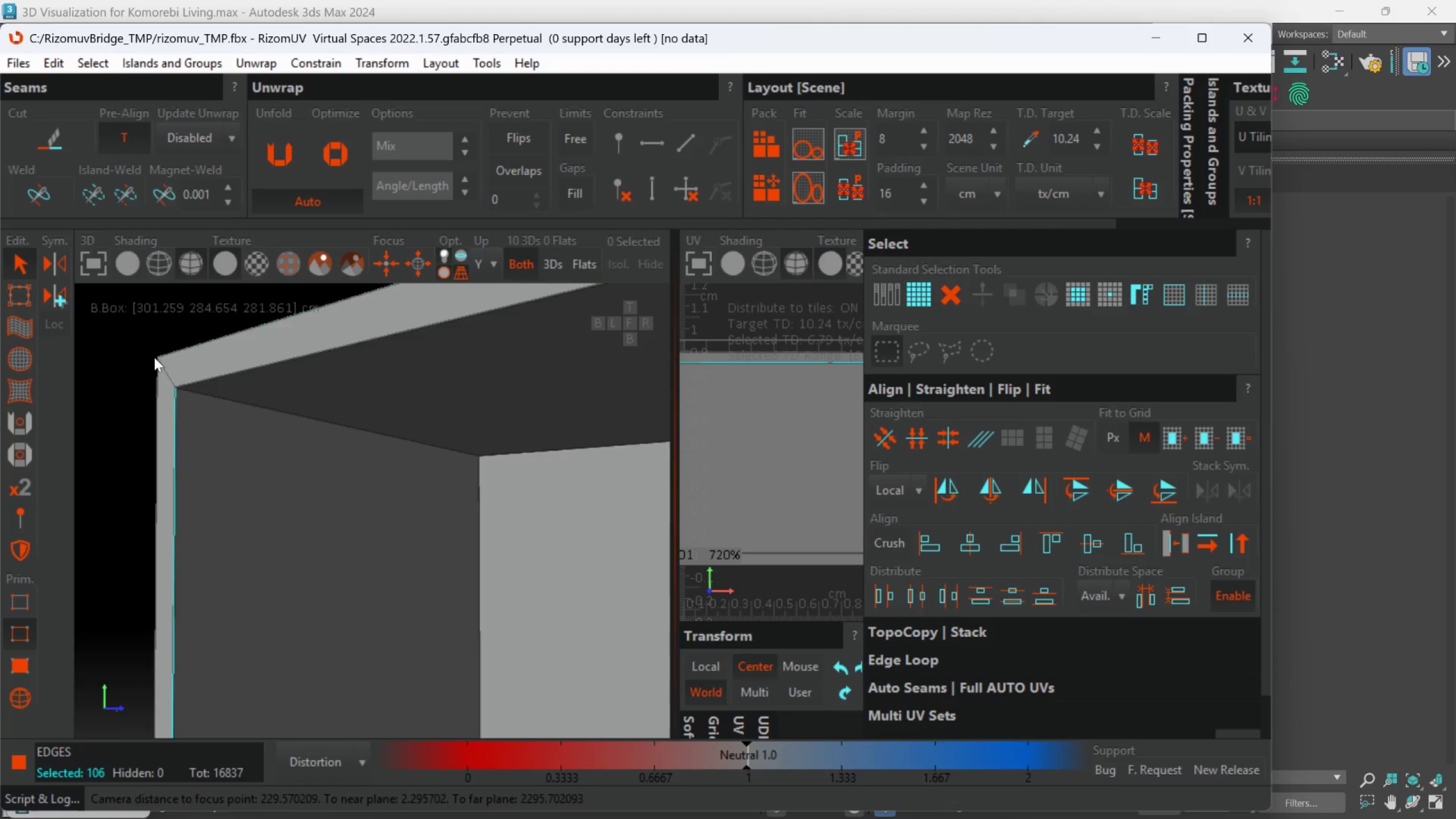 
hold_key(key=ControlLeft, duration=2.57)
 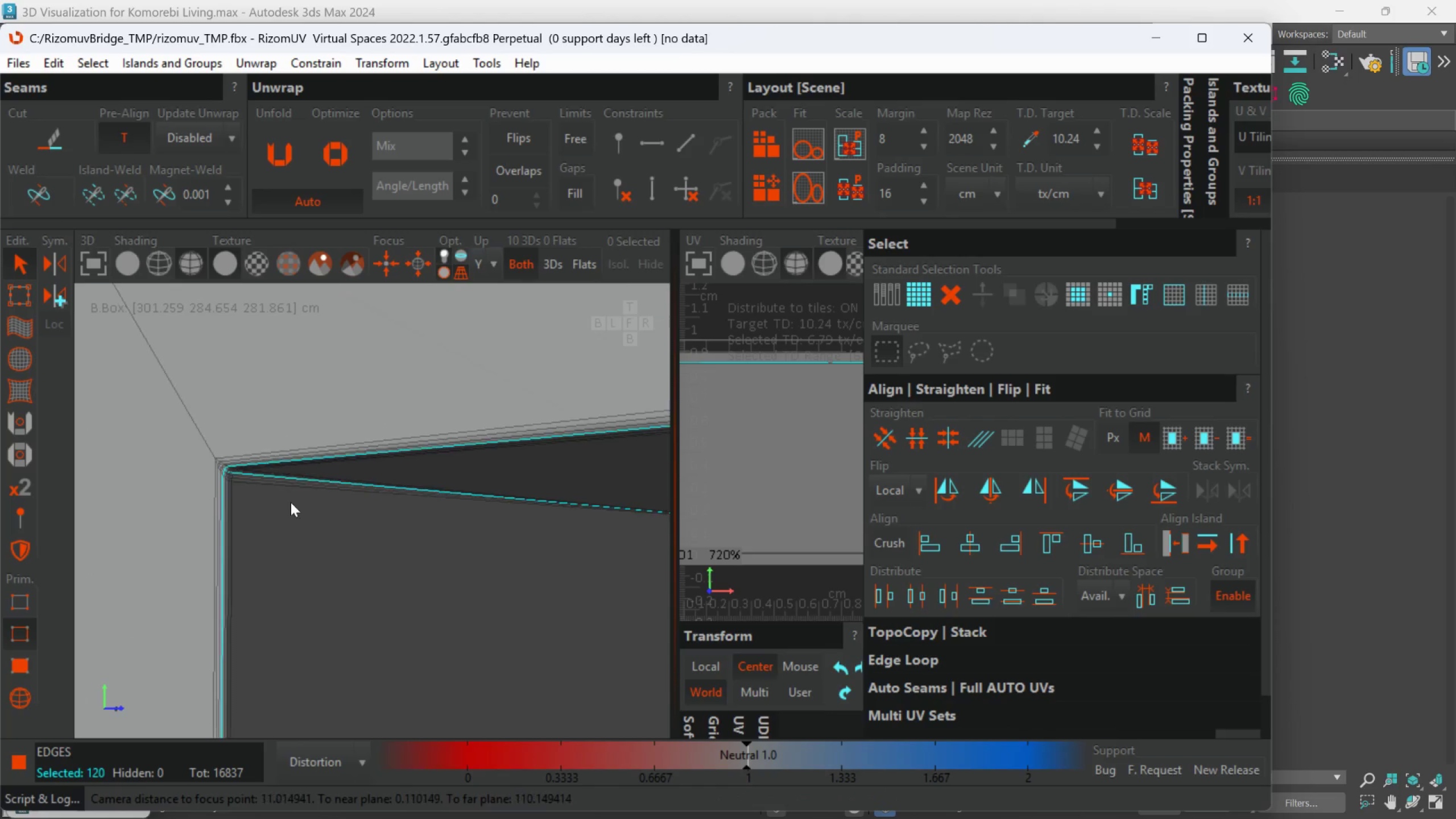 
scroll: coordinate [210, 426], scroll_direction: up, amount: 13.0
 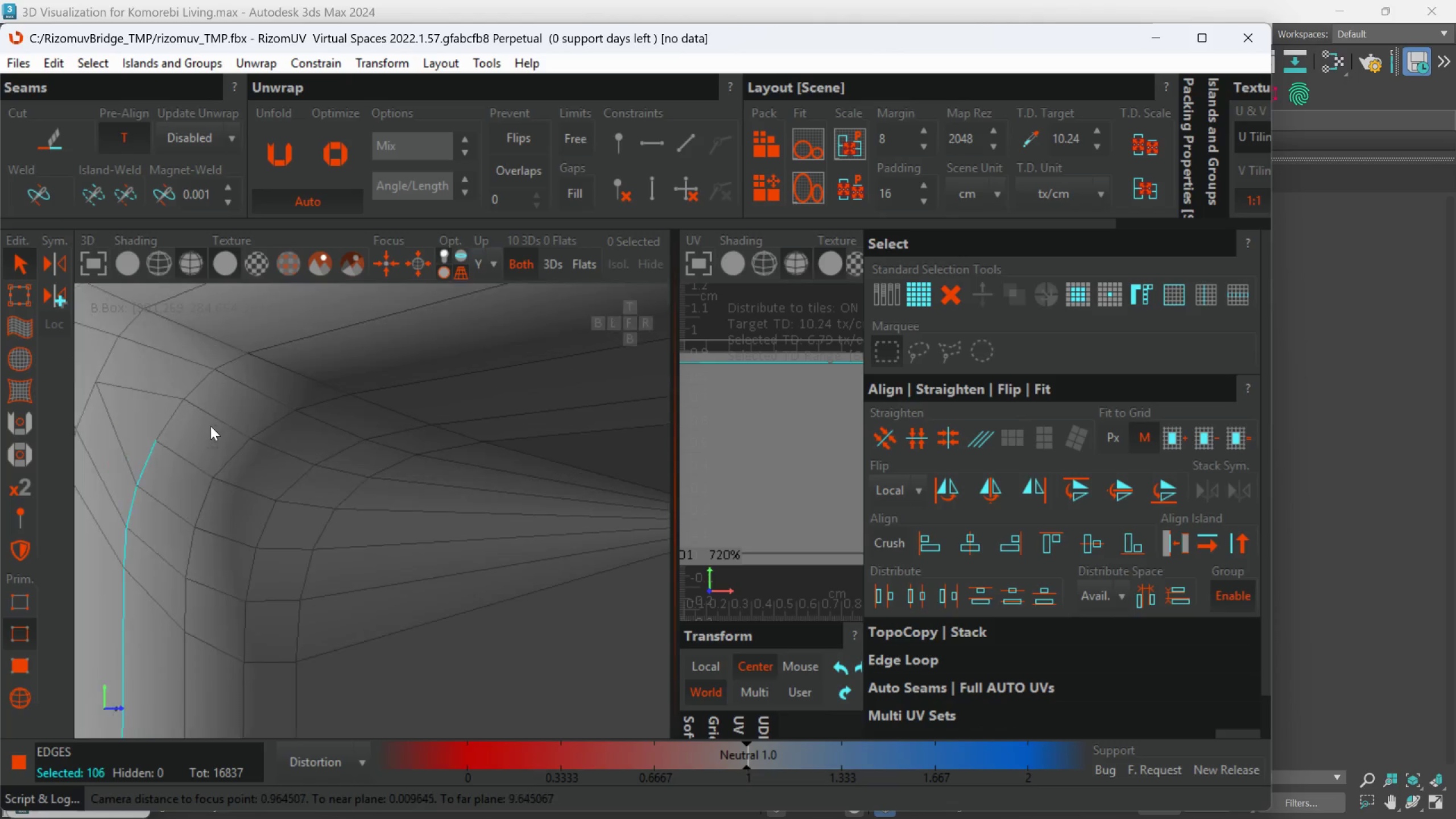 
double_click([192, 381])
 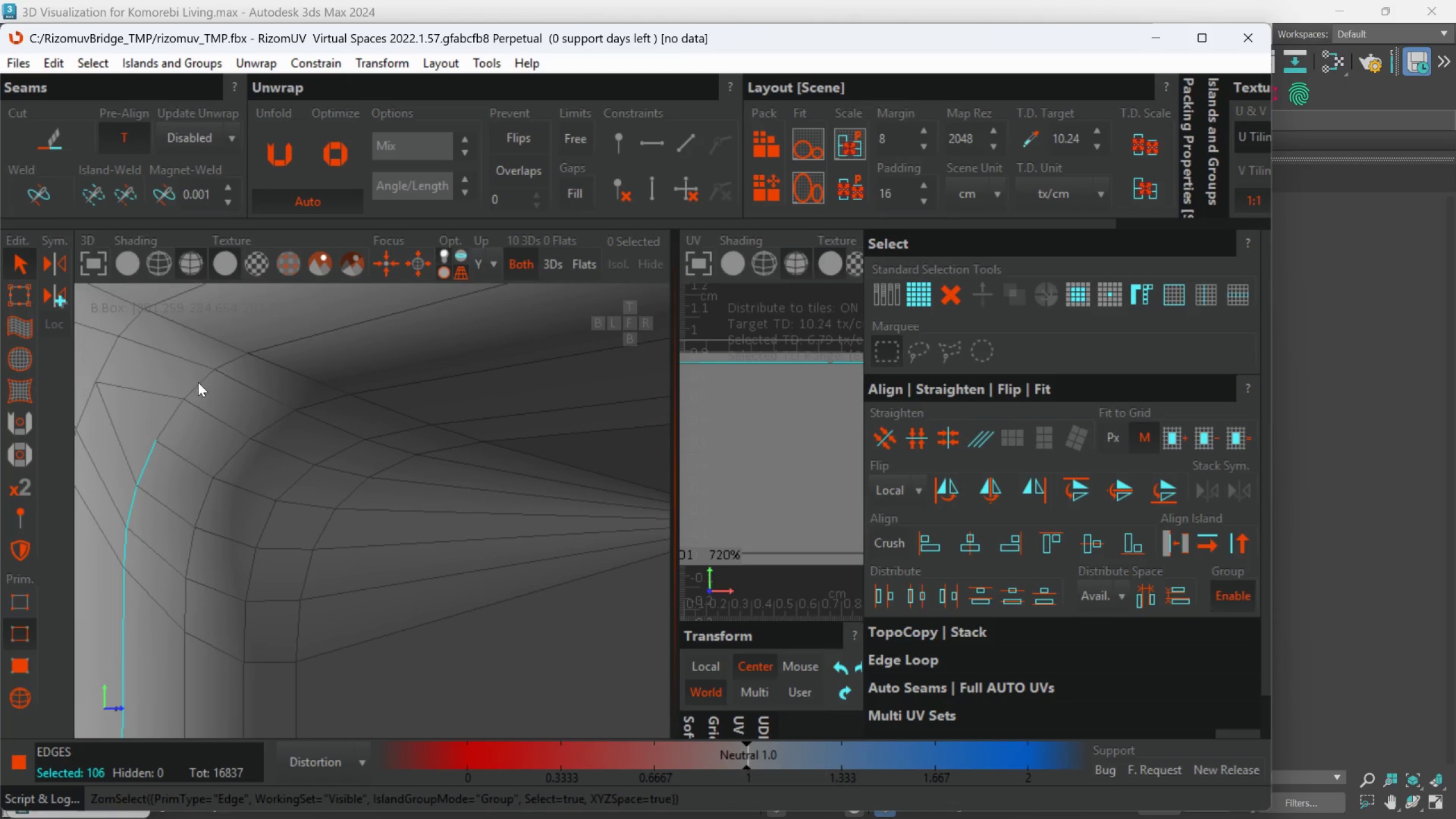 
double_click([198, 383])
 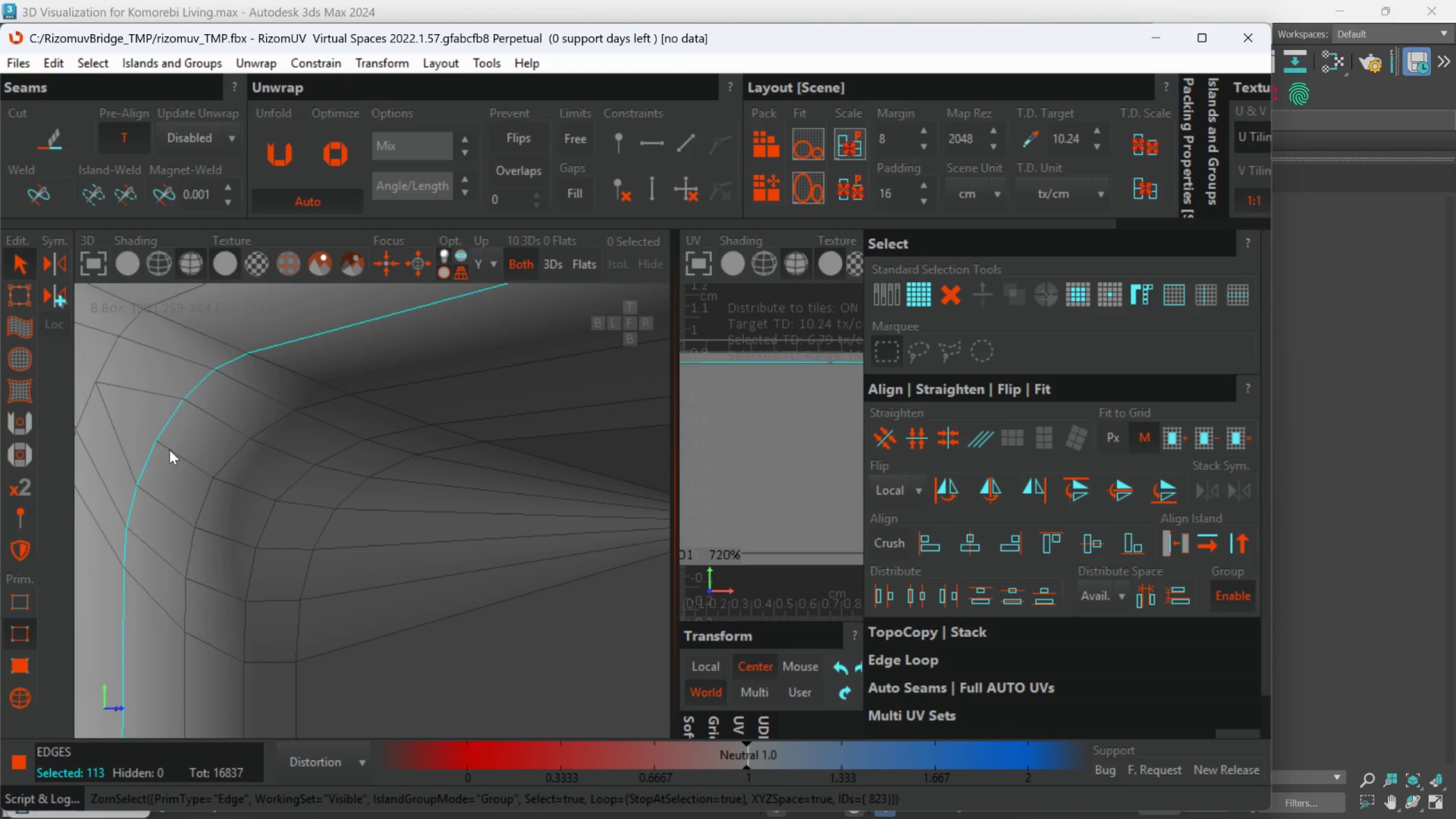 
double_click([171, 450])
 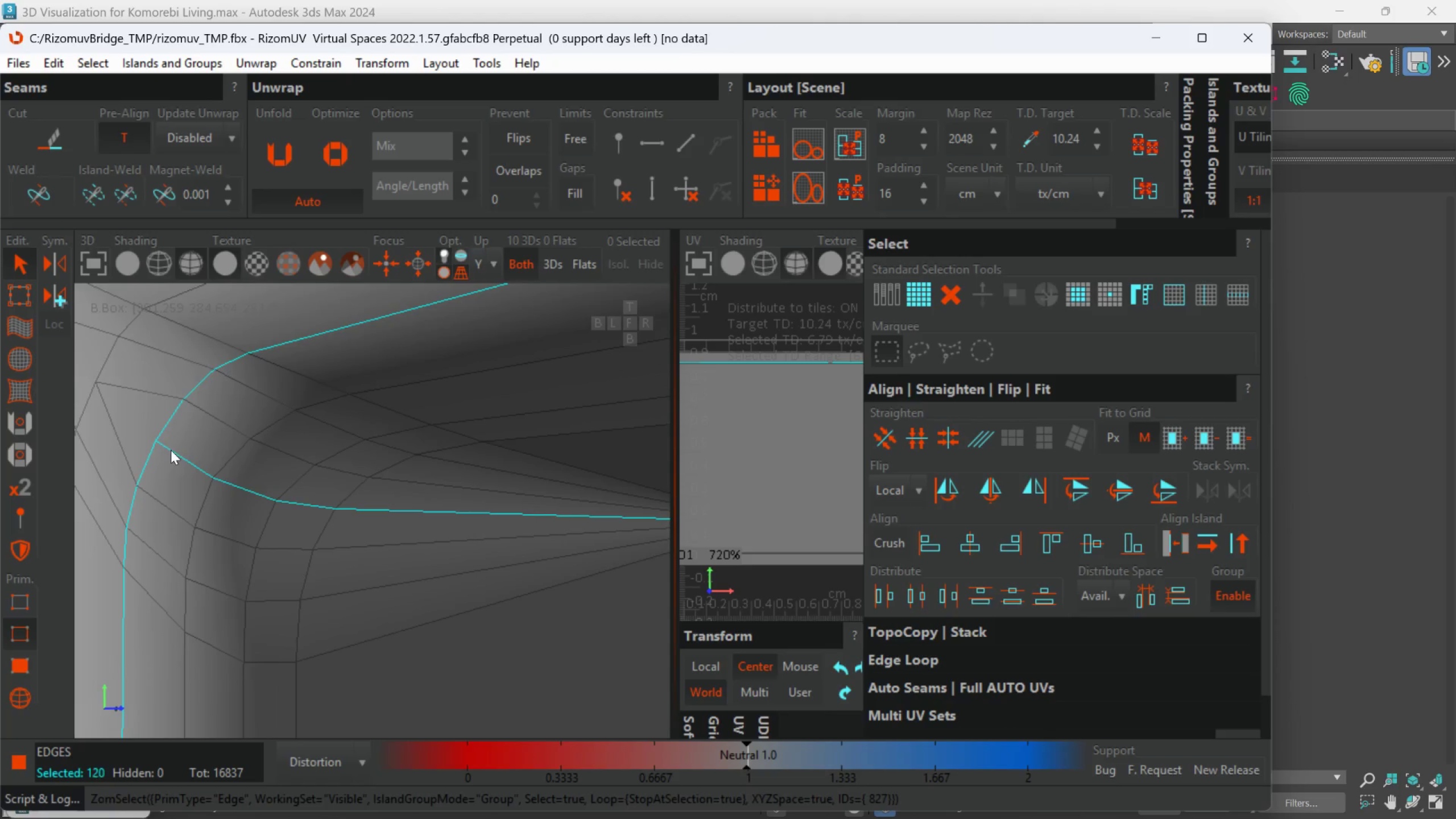 
hold_key(key=AltLeft, duration=0.35)
 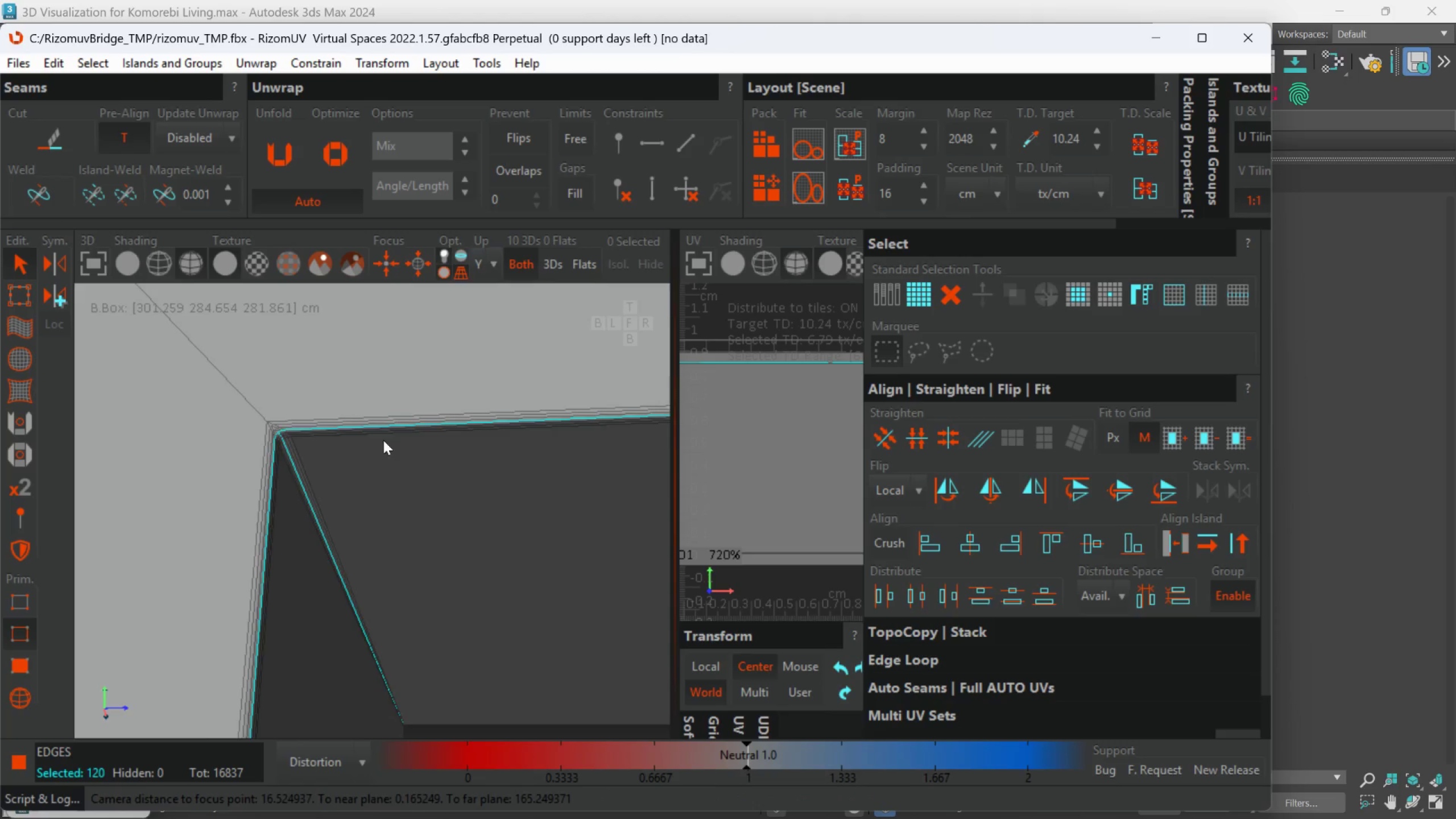 
scroll: coordinate [249, 478], scroll_direction: down, amount: 10.0
 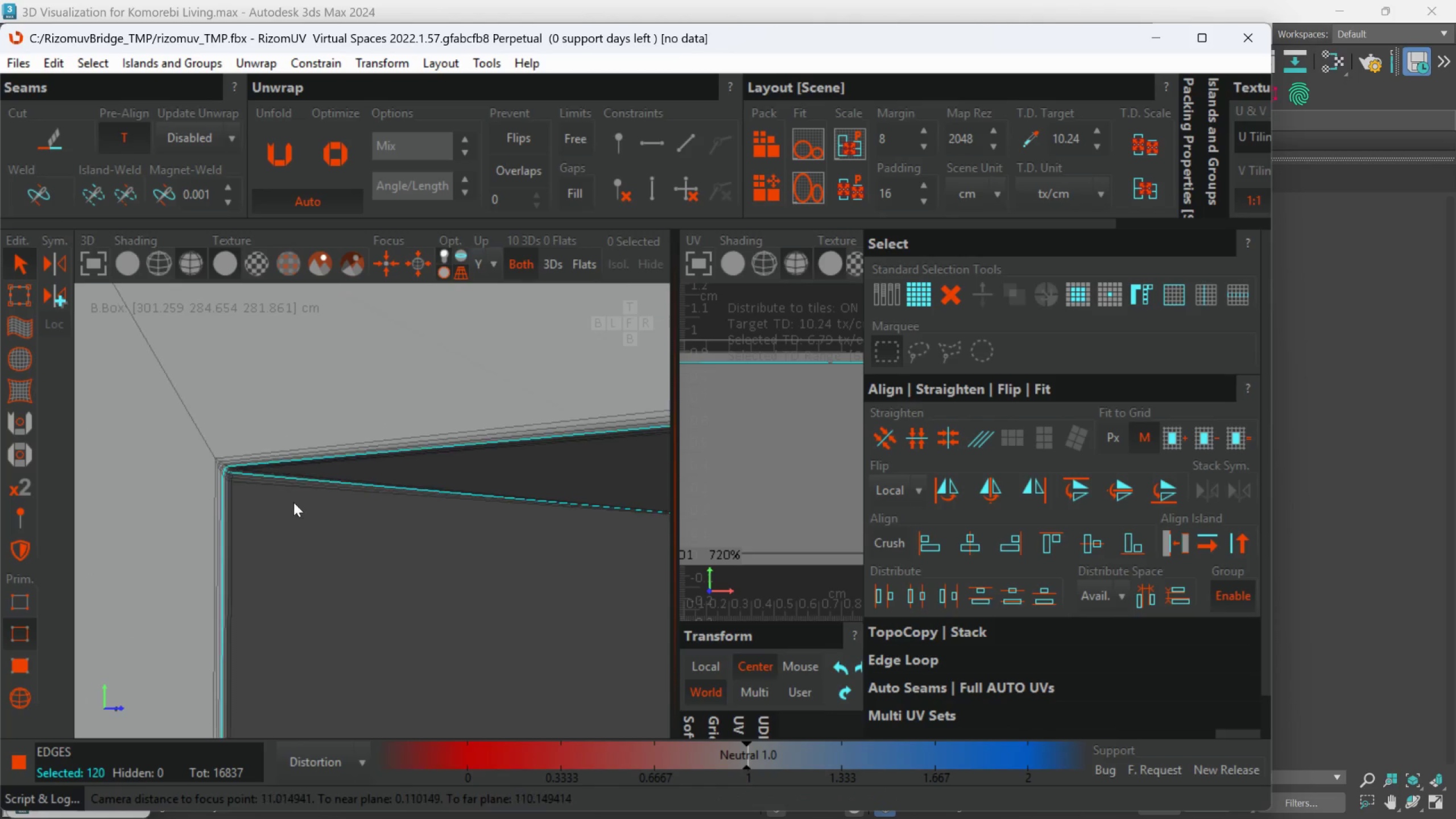 
key(Alt+AltLeft)
 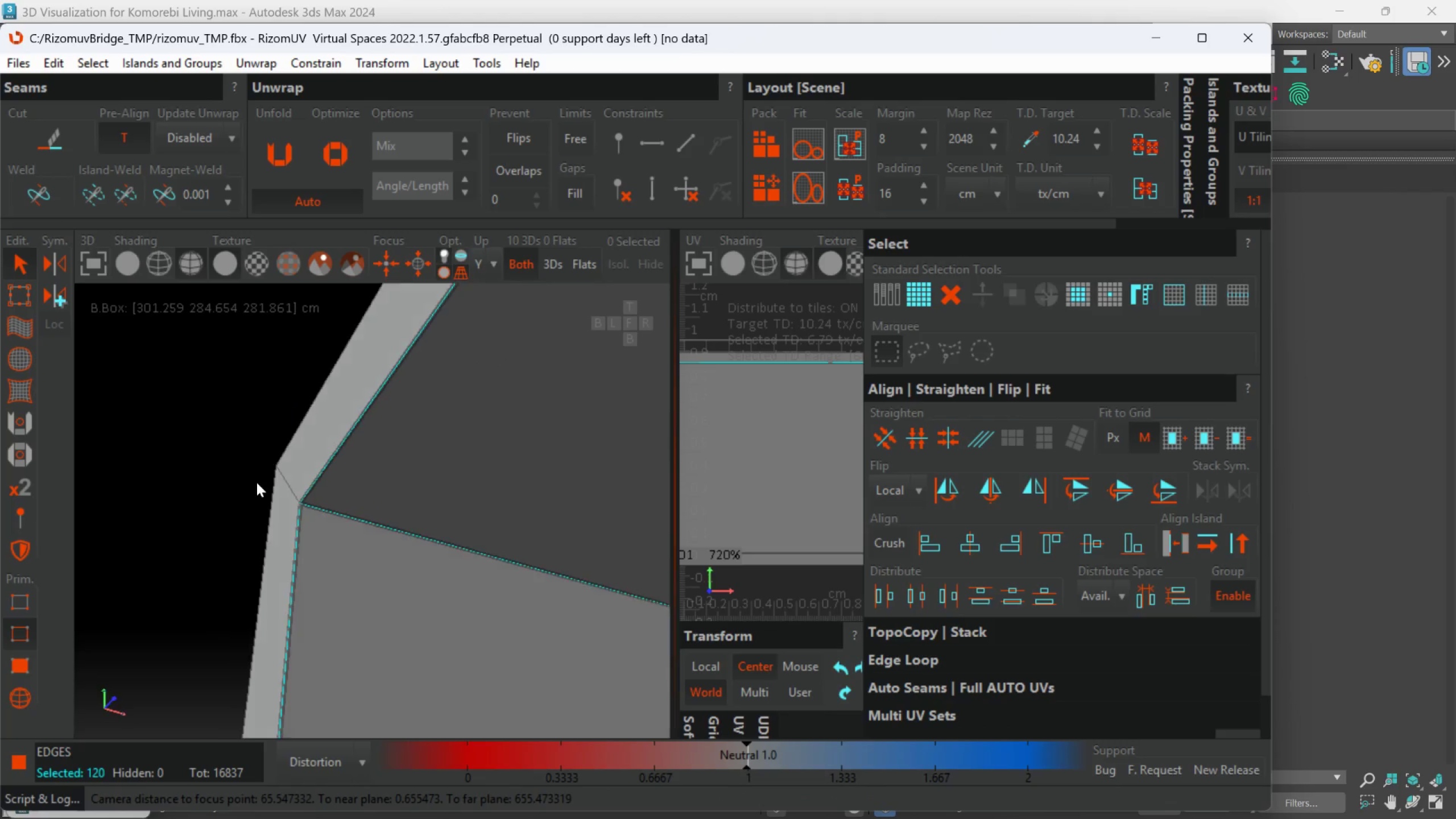 
scroll: coordinate [270, 494], scroll_direction: down, amount: 8.0
 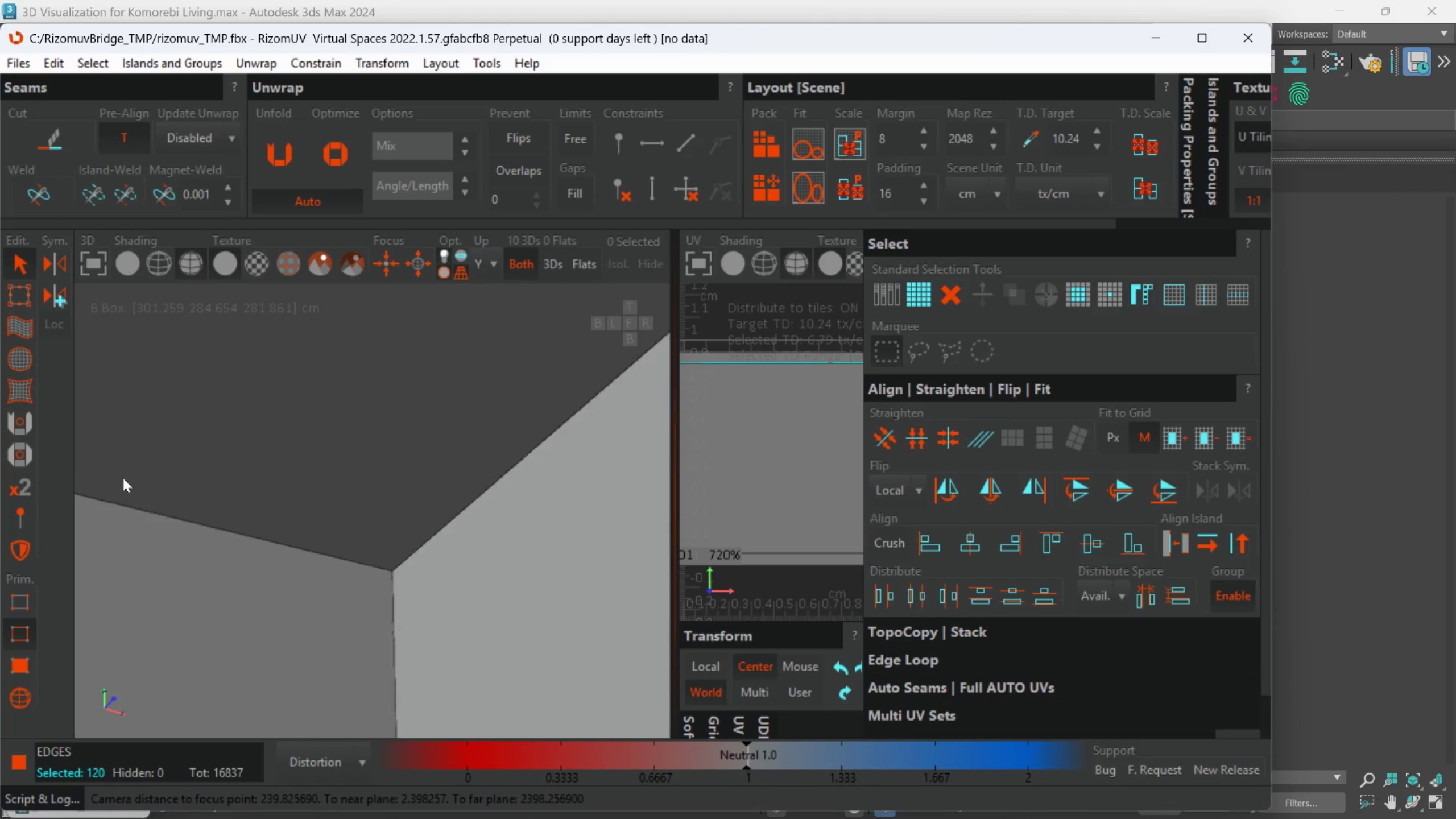 
hold_key(key=AltLeft, duration=0.75)
 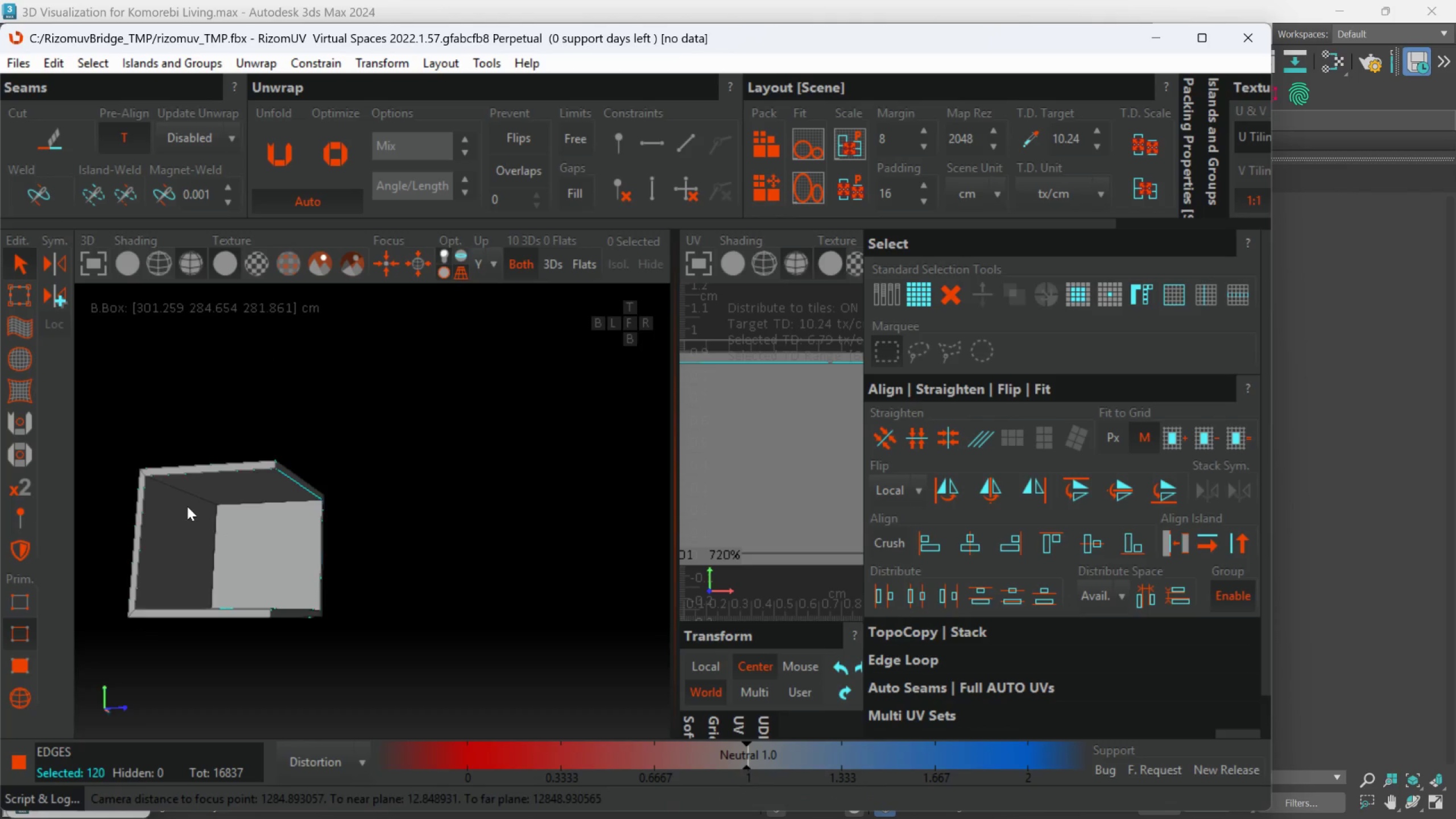 
scroll: coordinate [195, 496], scroll_direction: down, amount: 5.0
 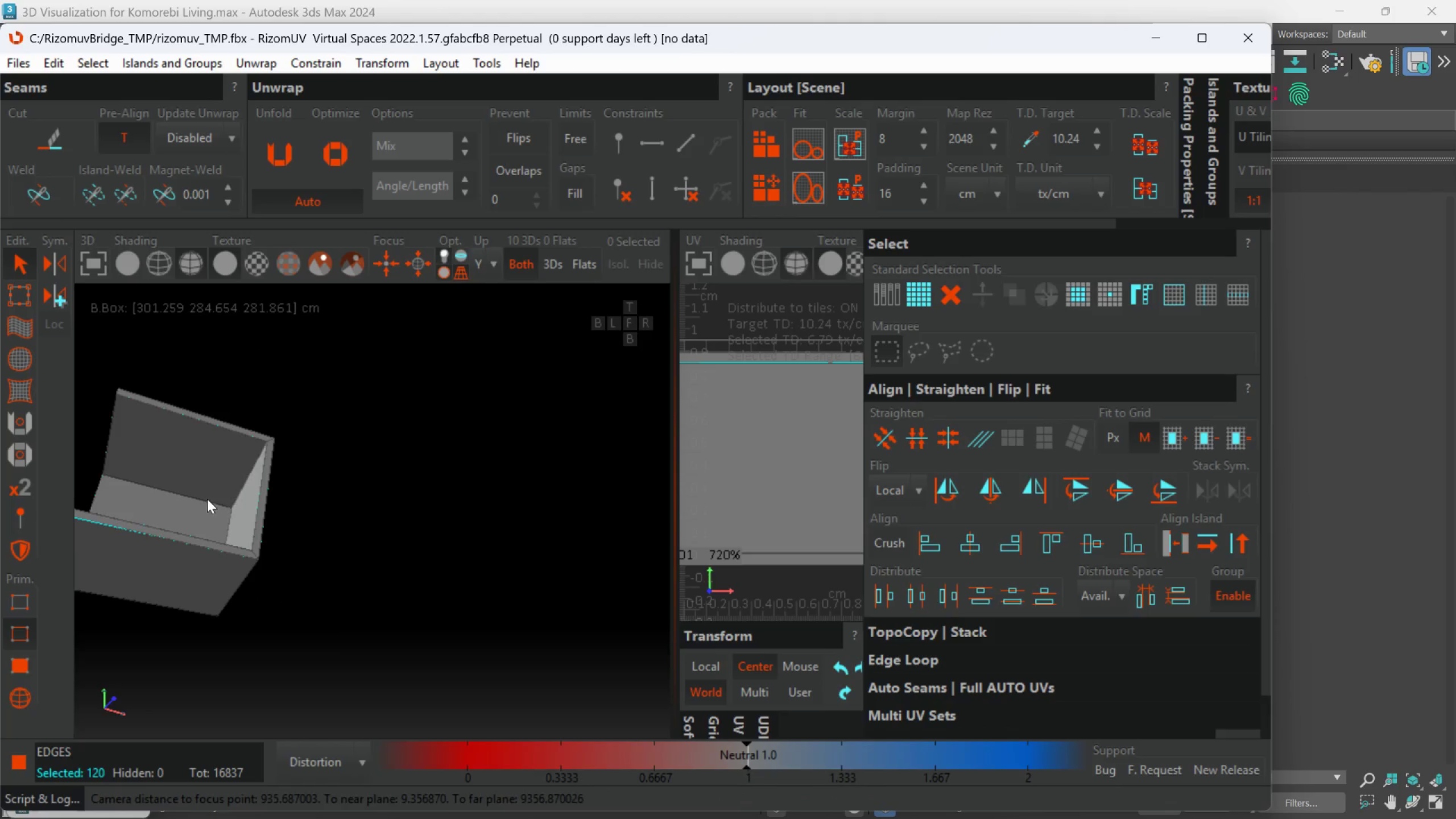 
scroll: coordinate [221, 441], scroll_direction: up, amount: 14.0
 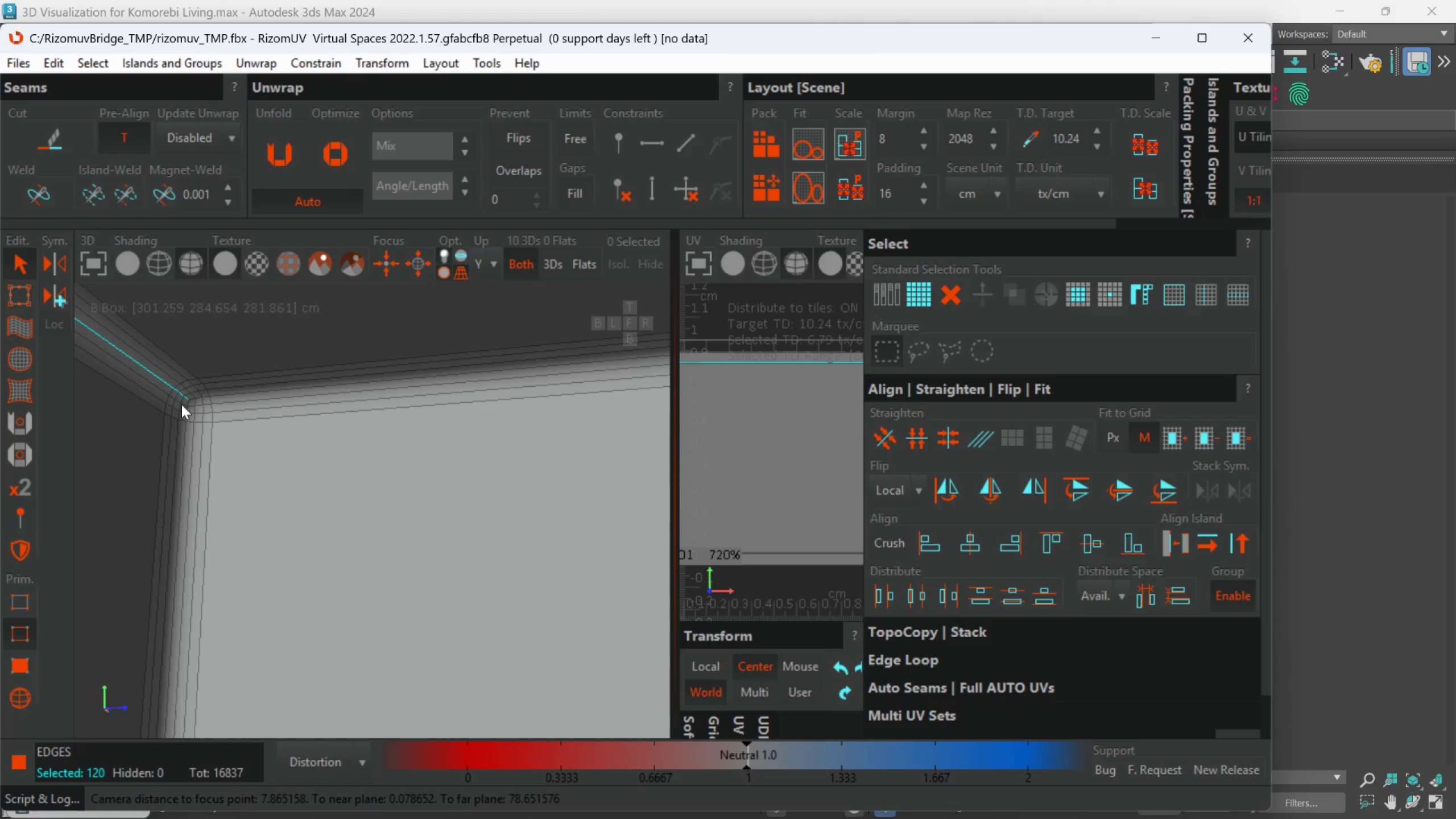 
hold_key(key=ControlLeft, duration=1.69)
 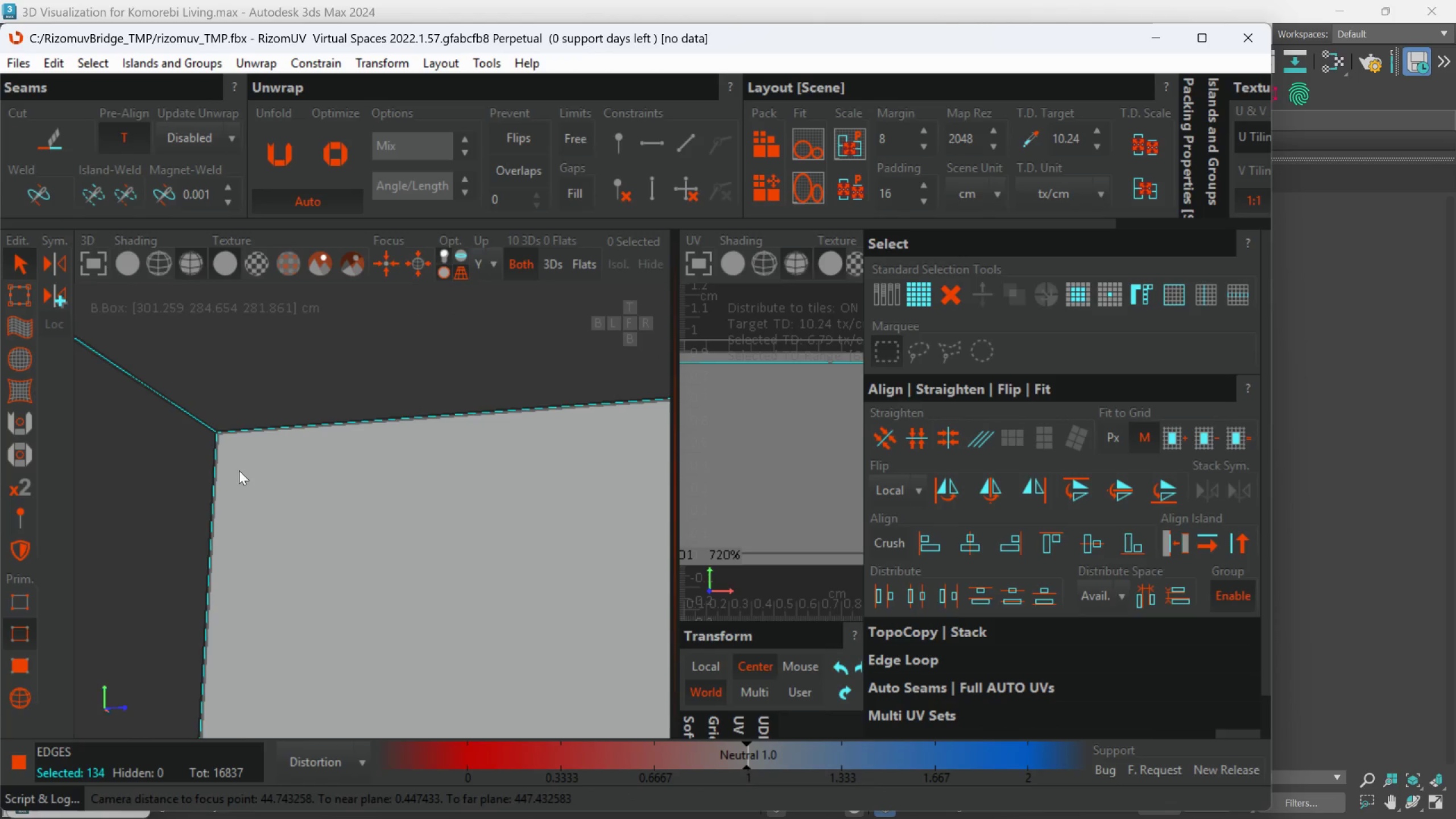 
scroll: coordinate [181, 404], scroll_direction: up, amount: 2.0
 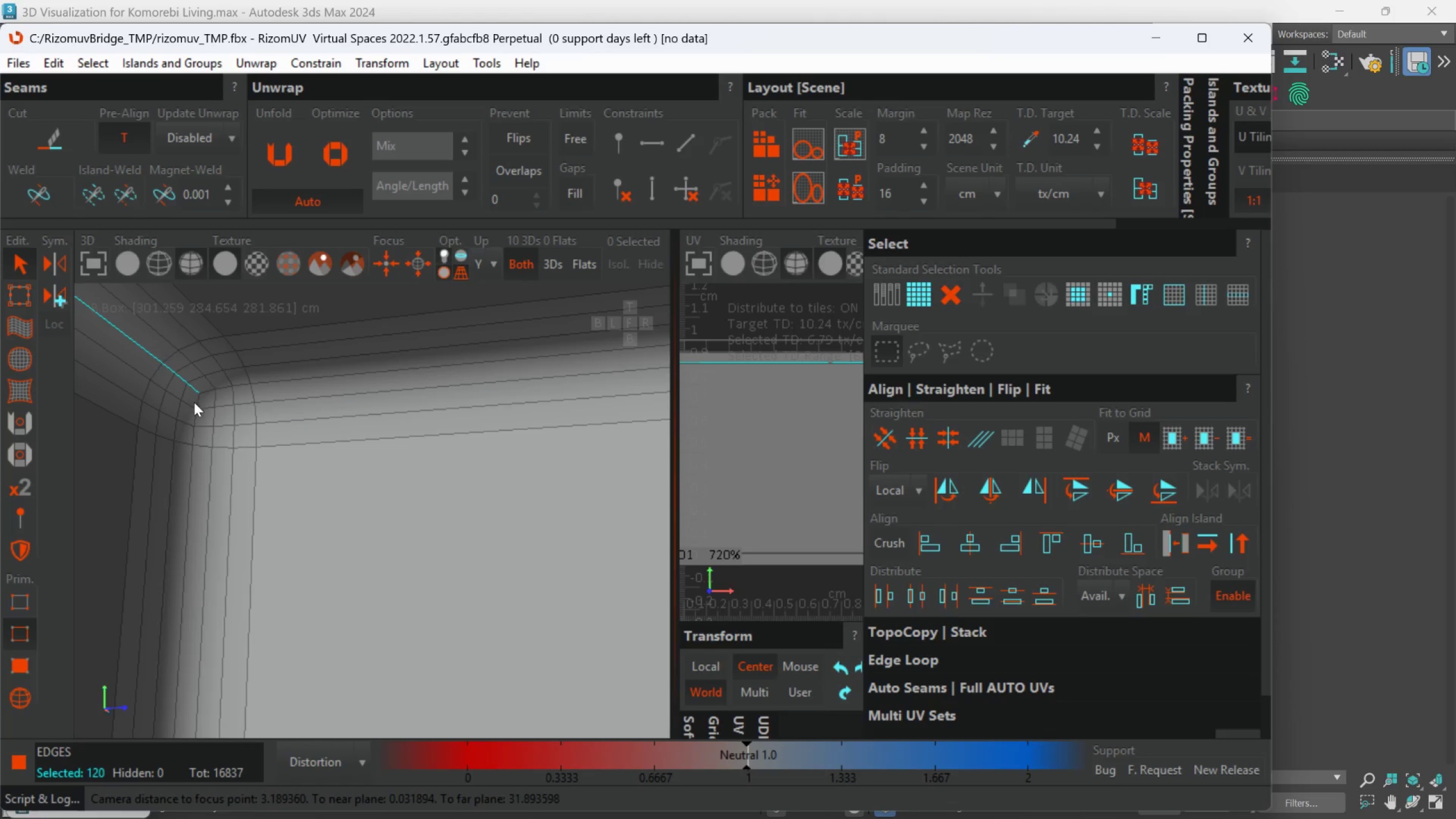 
double_click([200, 400])
 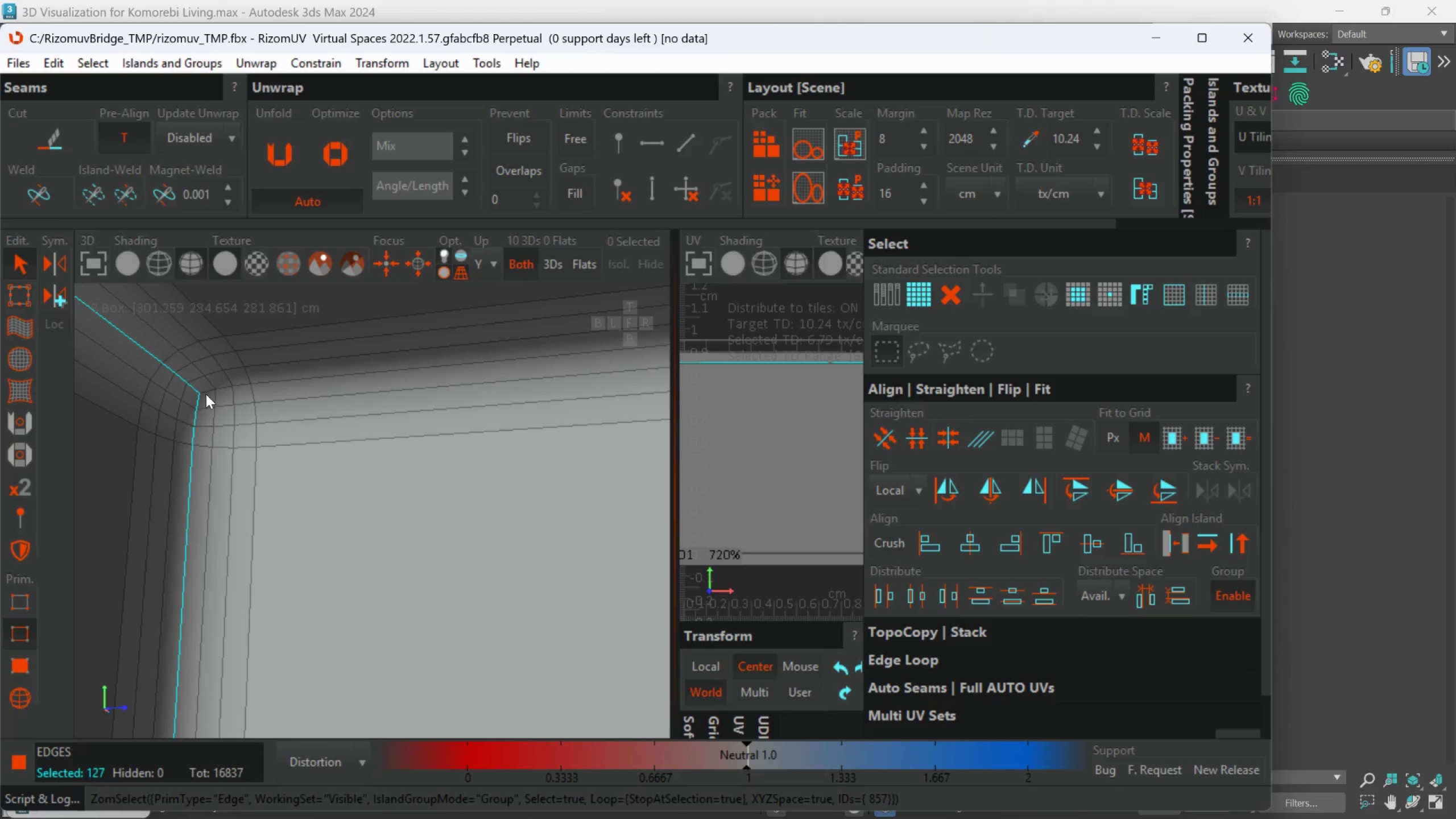 
double_click([206, 394])
 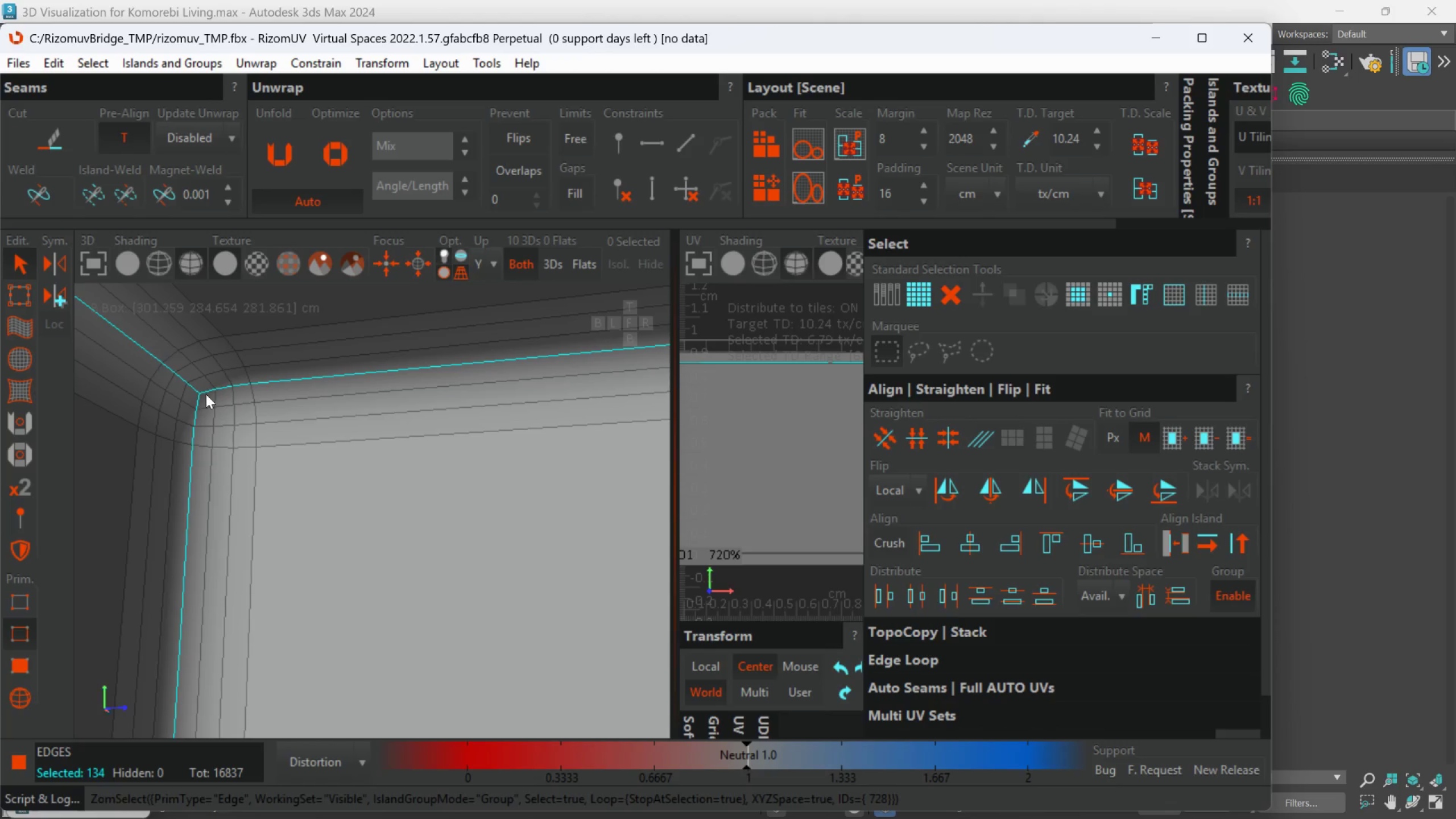 
hold_key(key=AltLeft, duration=0.43)
 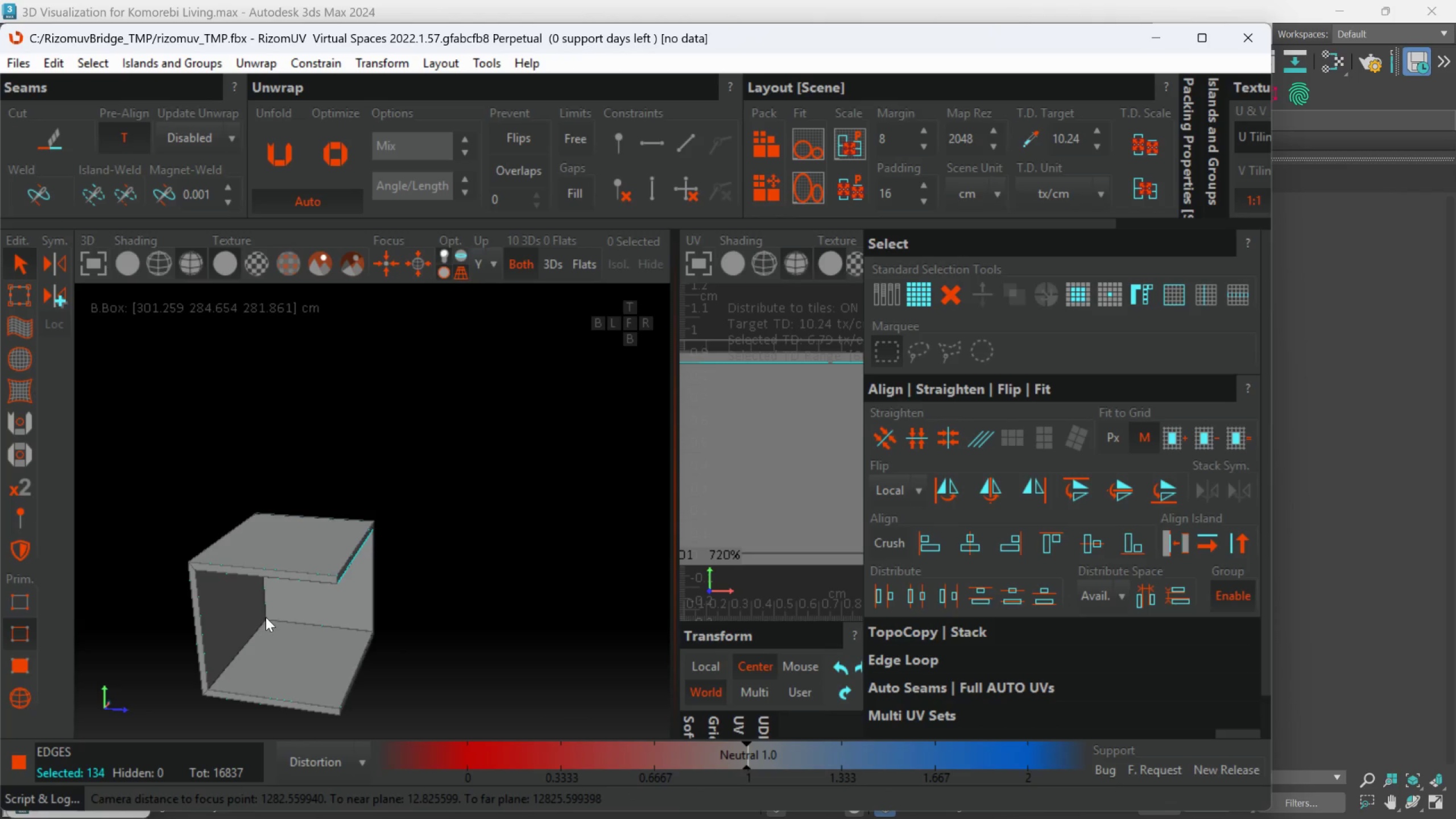 
scroll: coordinate [268, 533], scroll_direction: down, amount: 21.0
 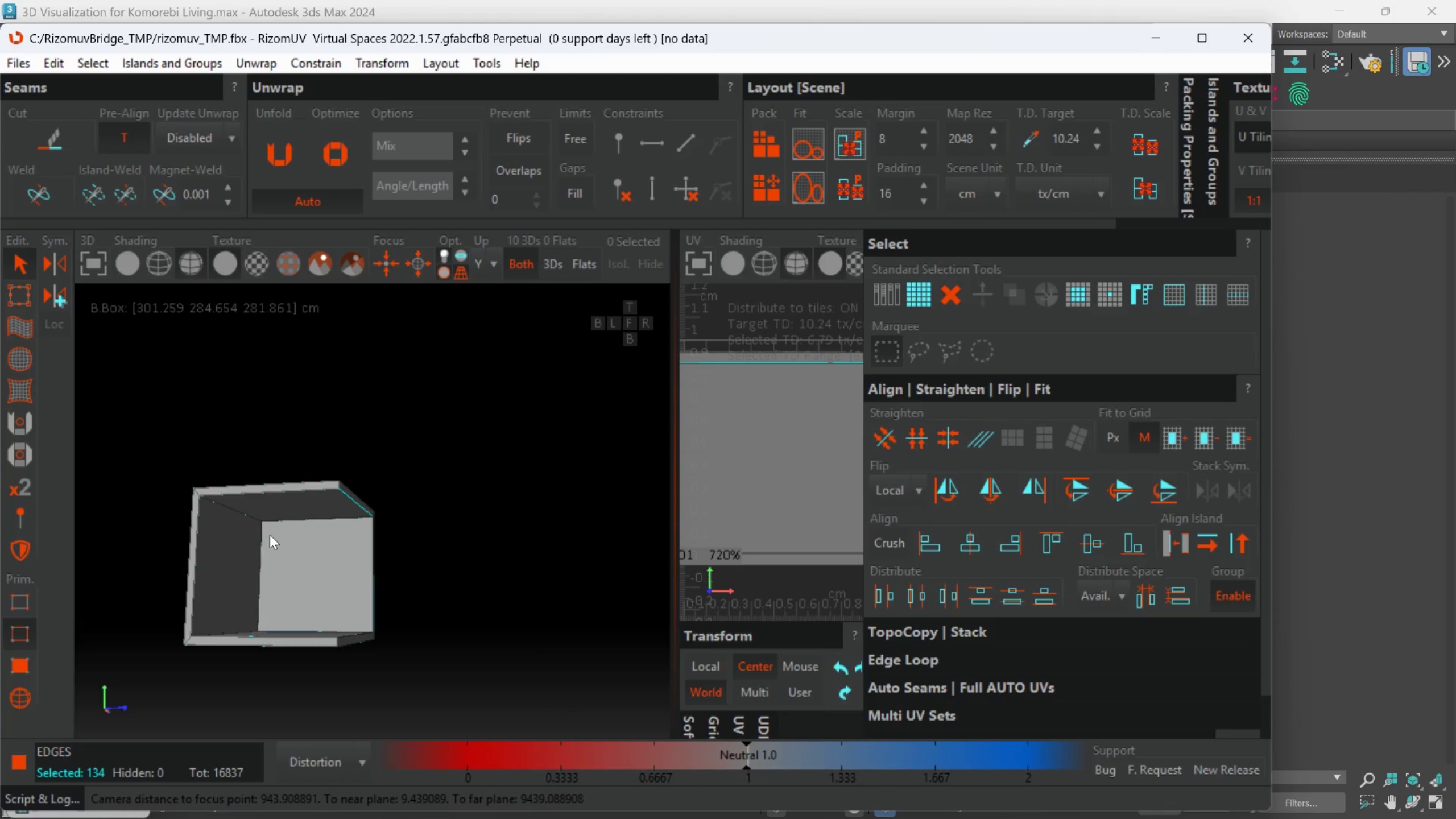 
hold_key(key=ControlLeft, duration=1.16)
 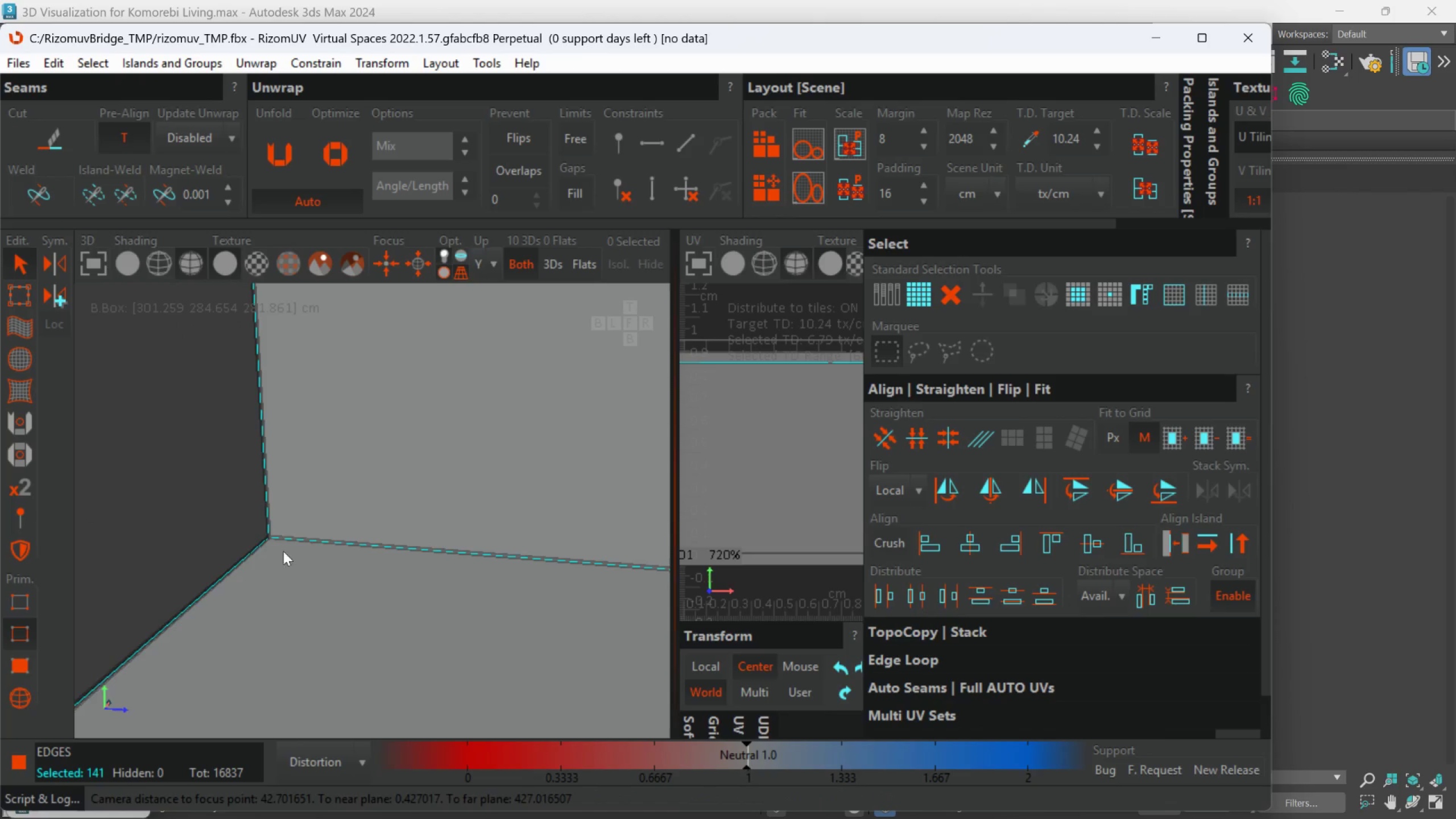 
scroll: coordinate [270, 547], scroll_direction: up, amount: 16.0
 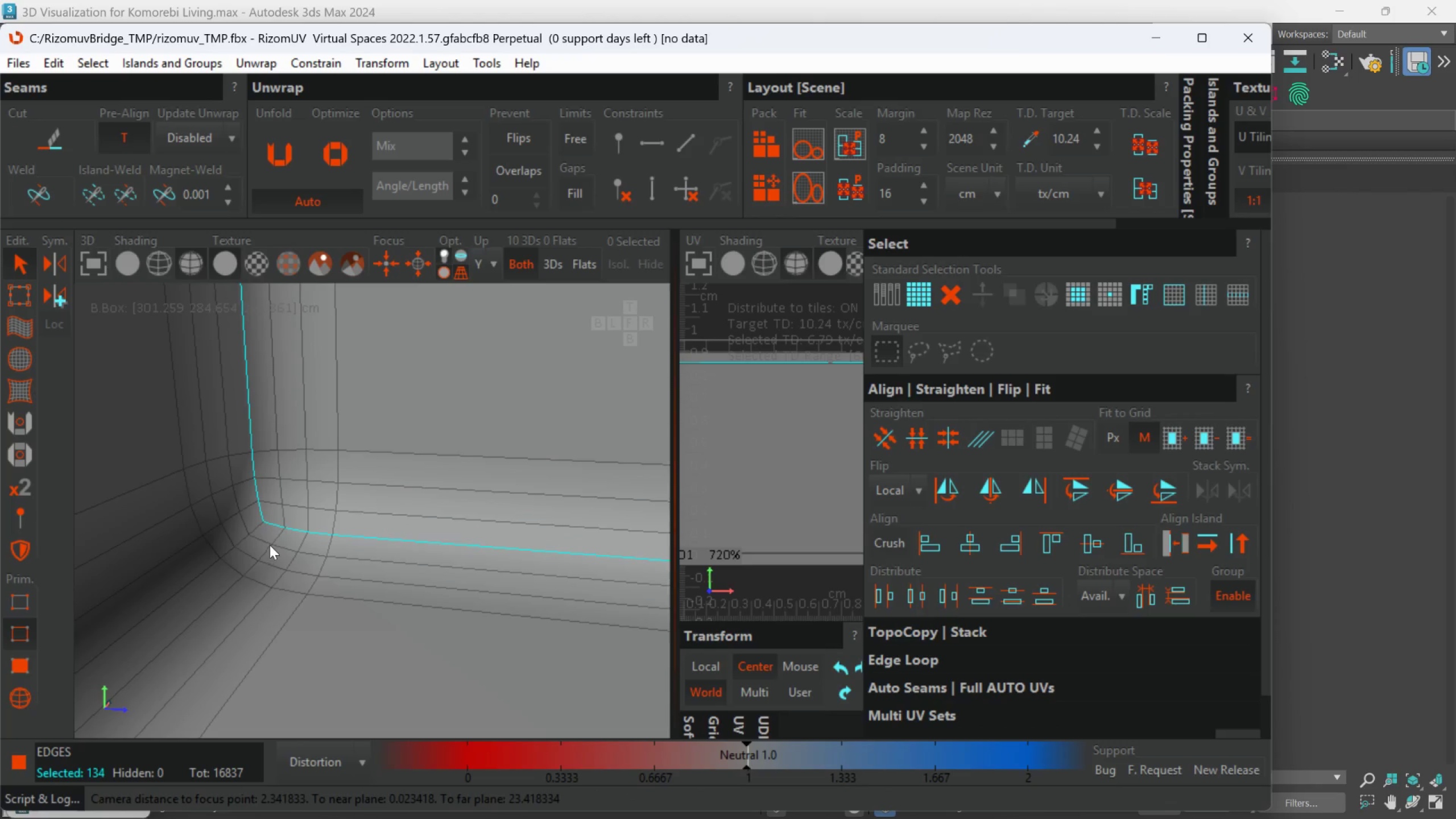 
double_click([256, 527])
 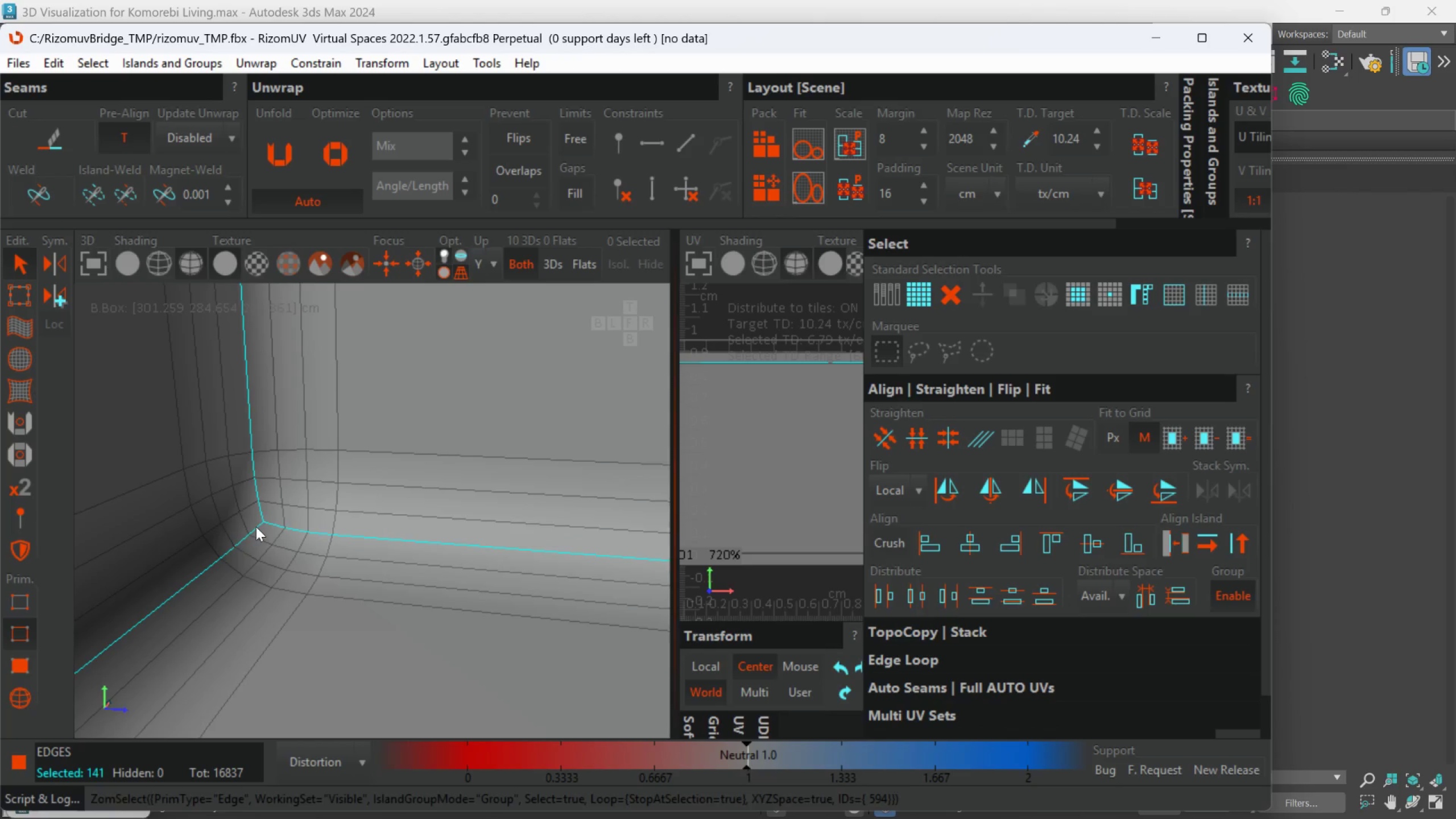 
hold_key(key=AltLeft, duration=0.39)
 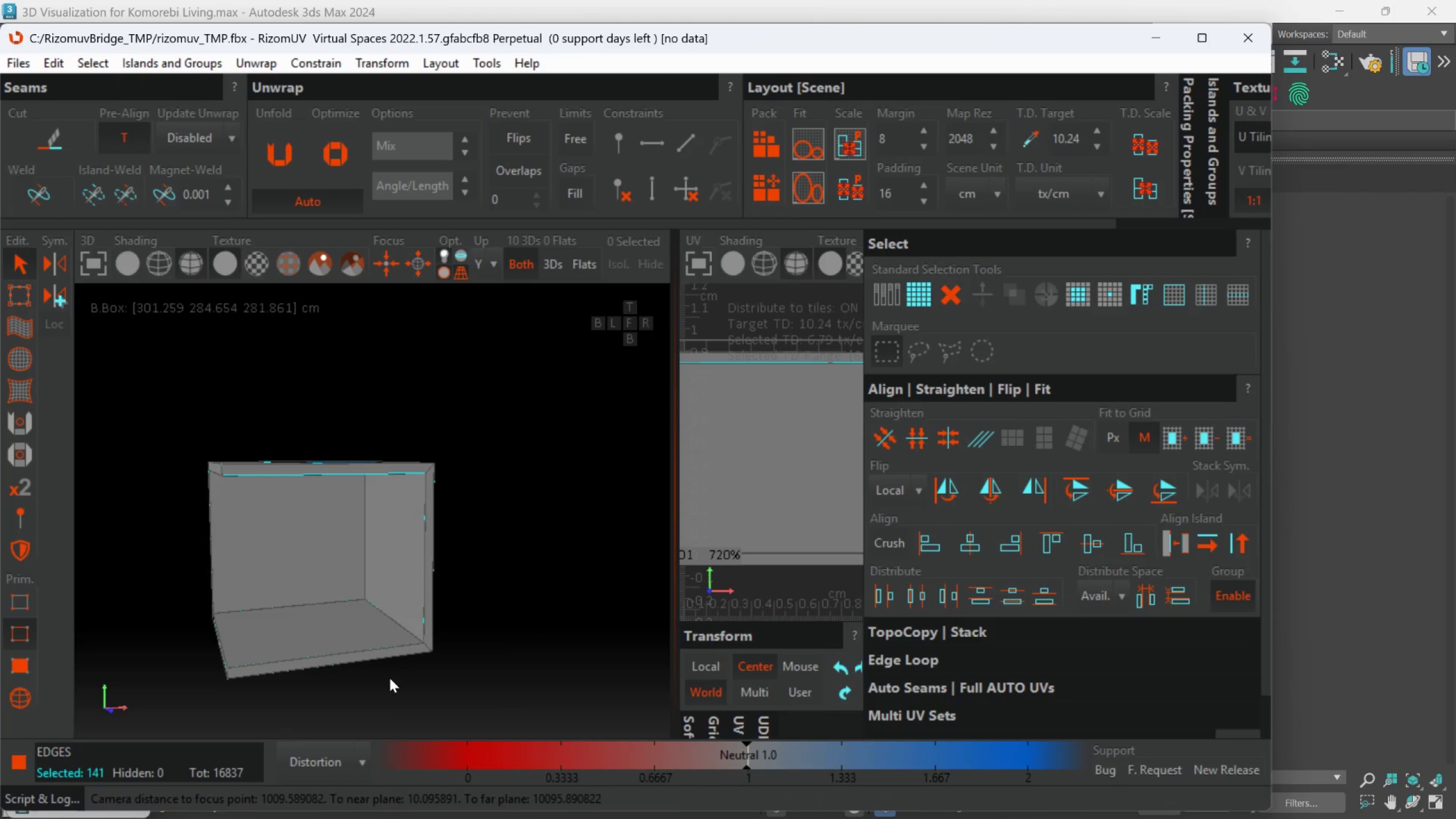 
scroll: coordinate [391, 604], scroll_direction: down, amount: 22.0
 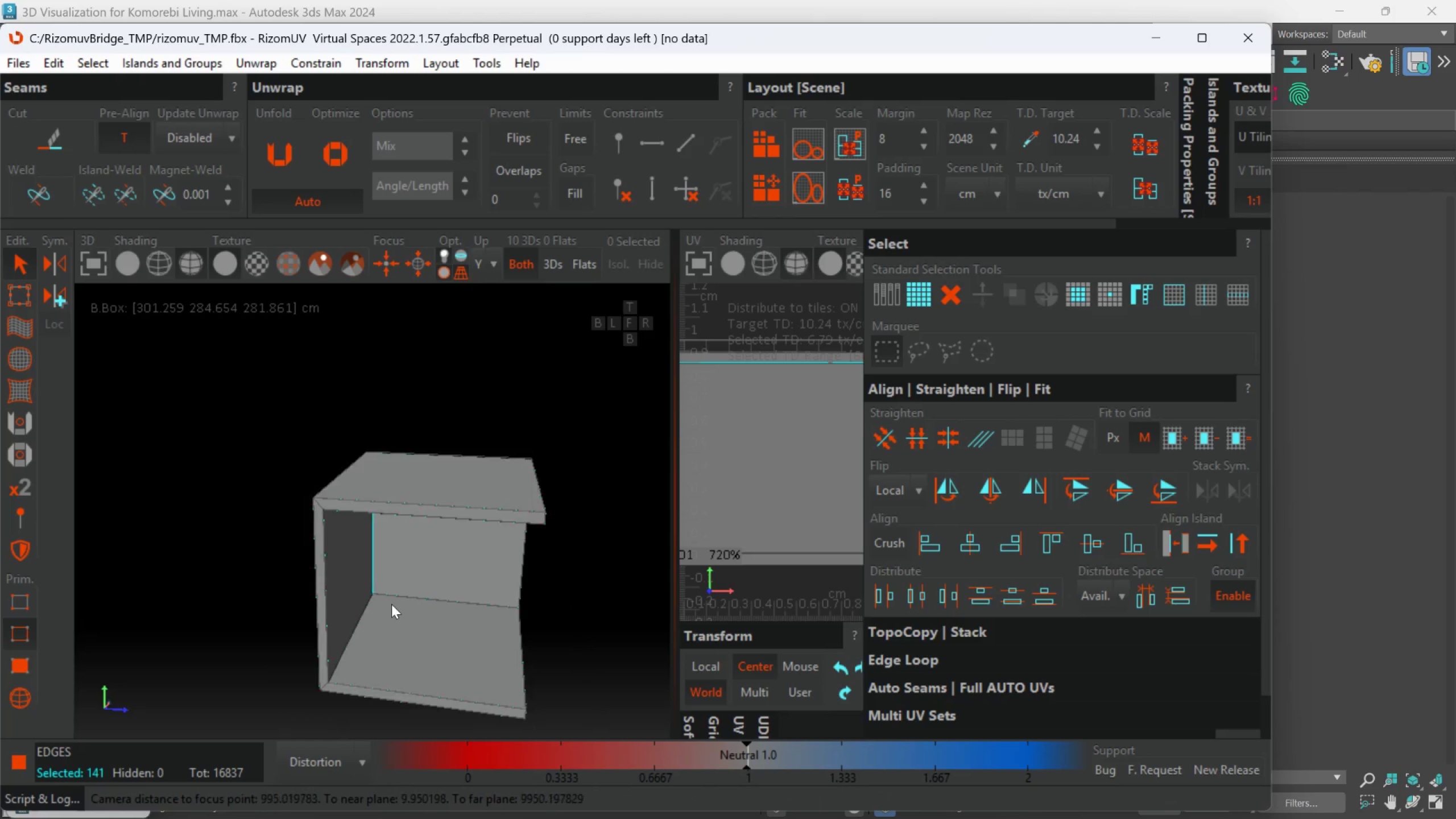 
hold_key(key=AltLeft, duration=0.59)
 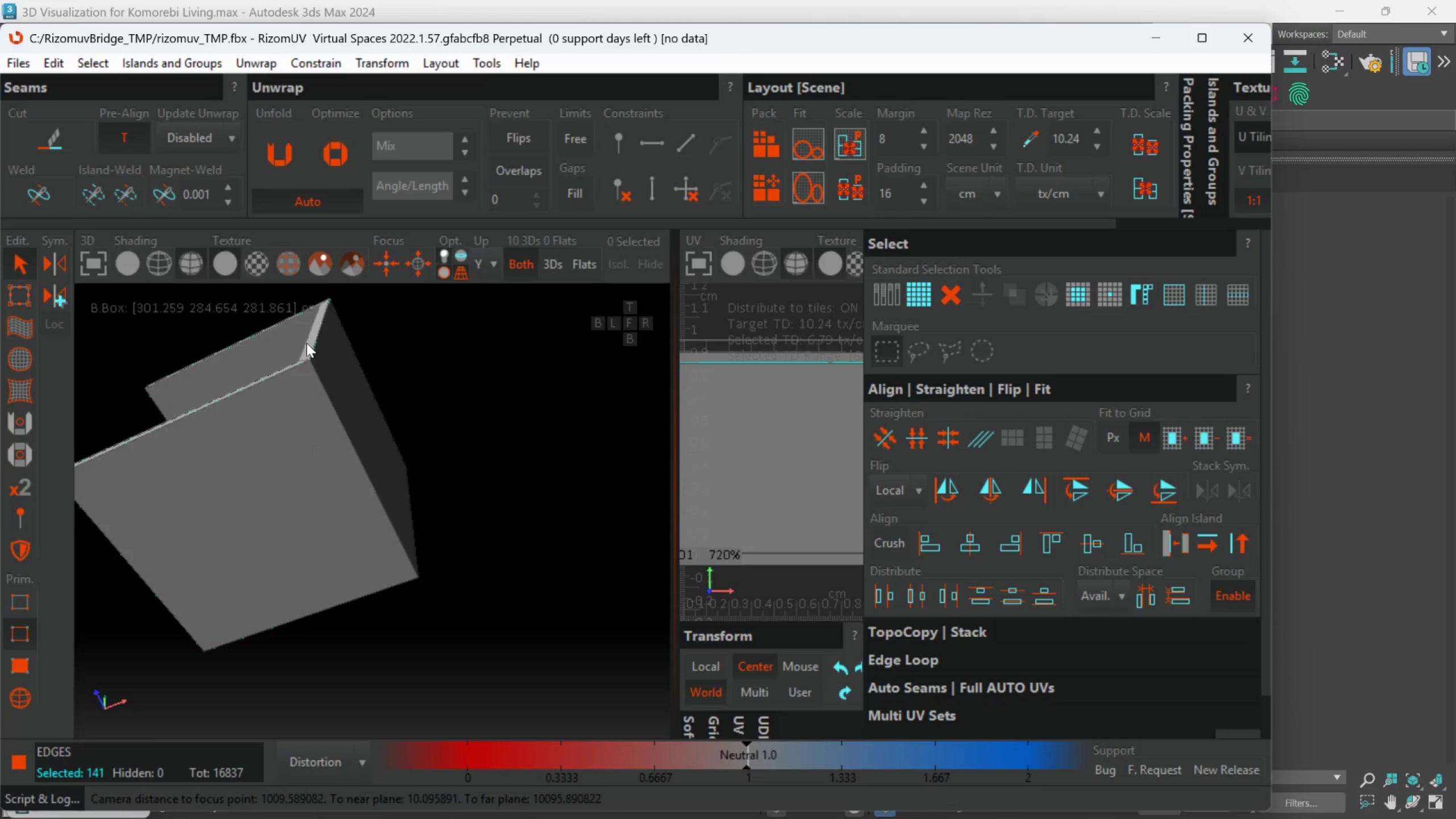 
scroll: coordinate [446, 625], scroll_direction: none, amount: 0.0
 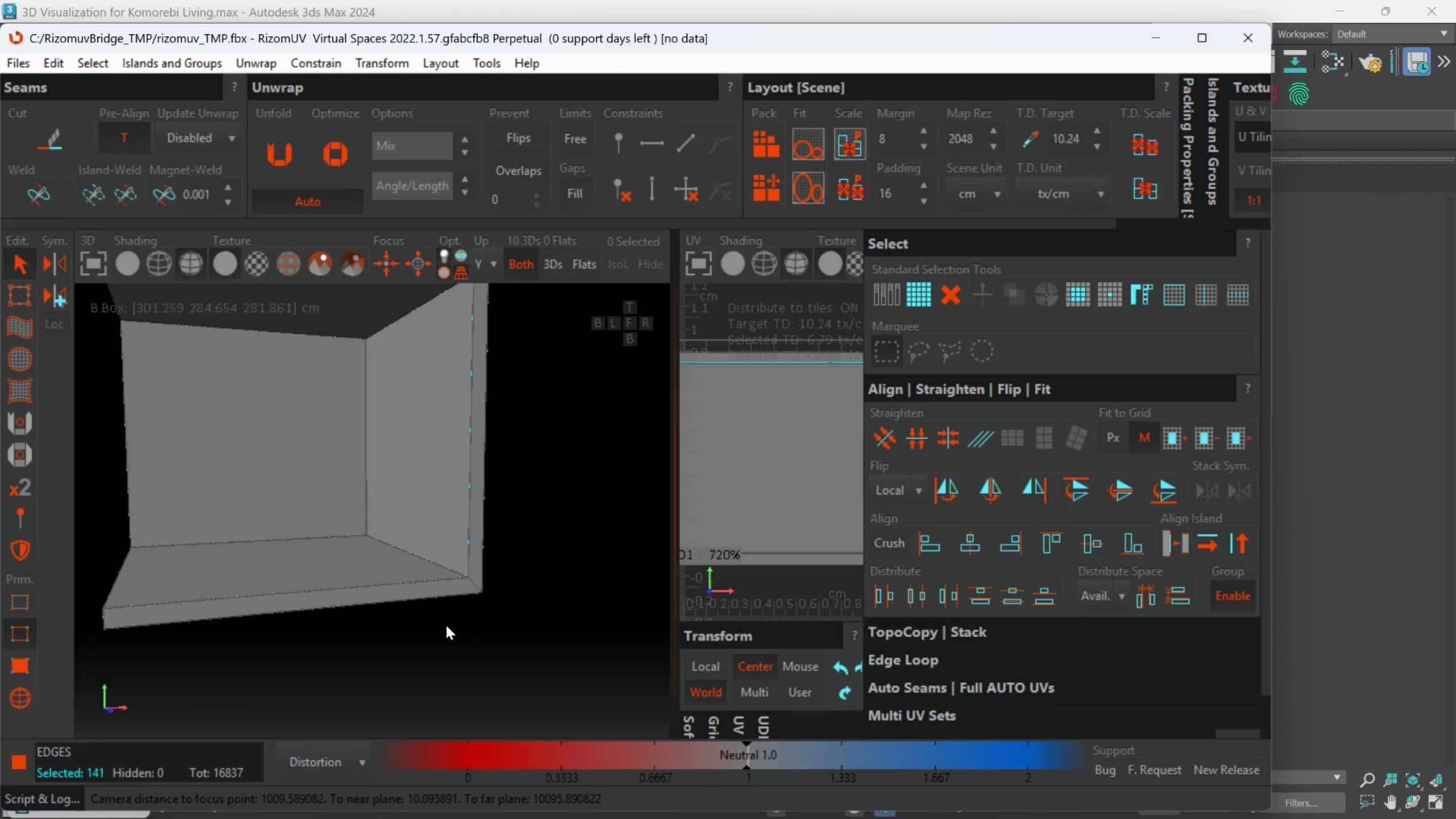 
hold_key(key=ControlLeft, duration=1.08)
 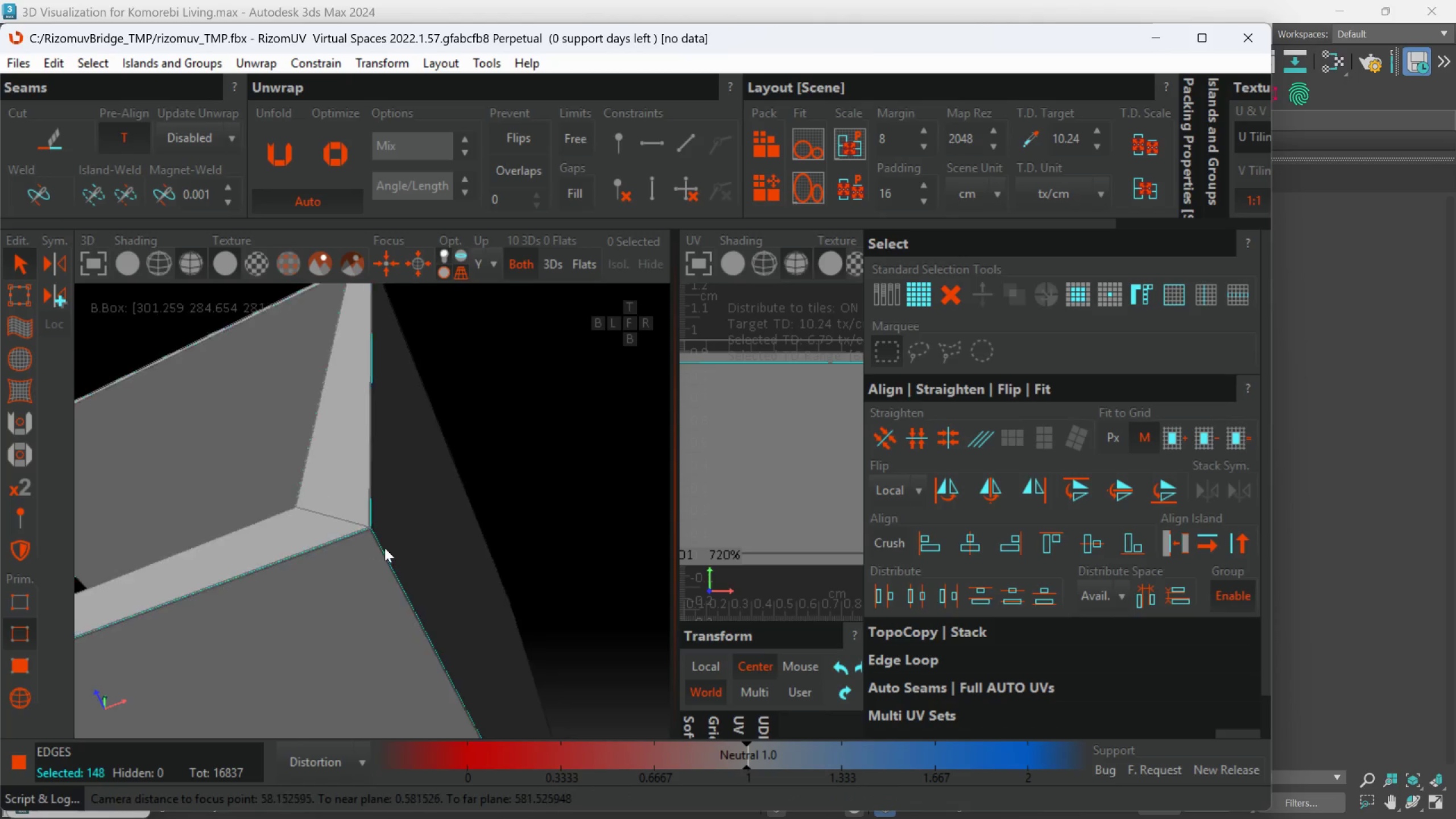 
scroll: coordinate [340, 536], scroll_direction: up, amount: 9.0
 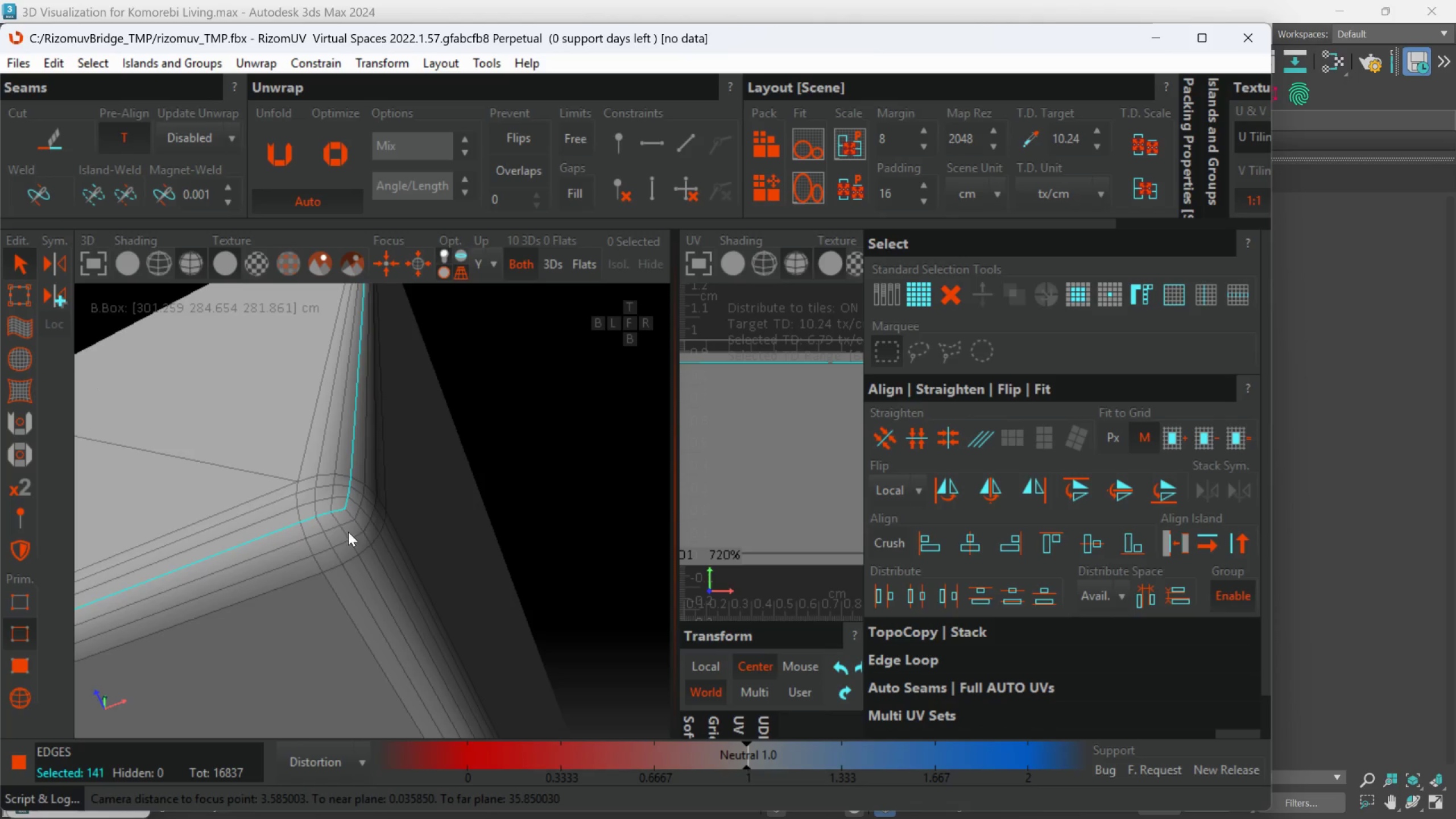 
double_click([349, 514])
 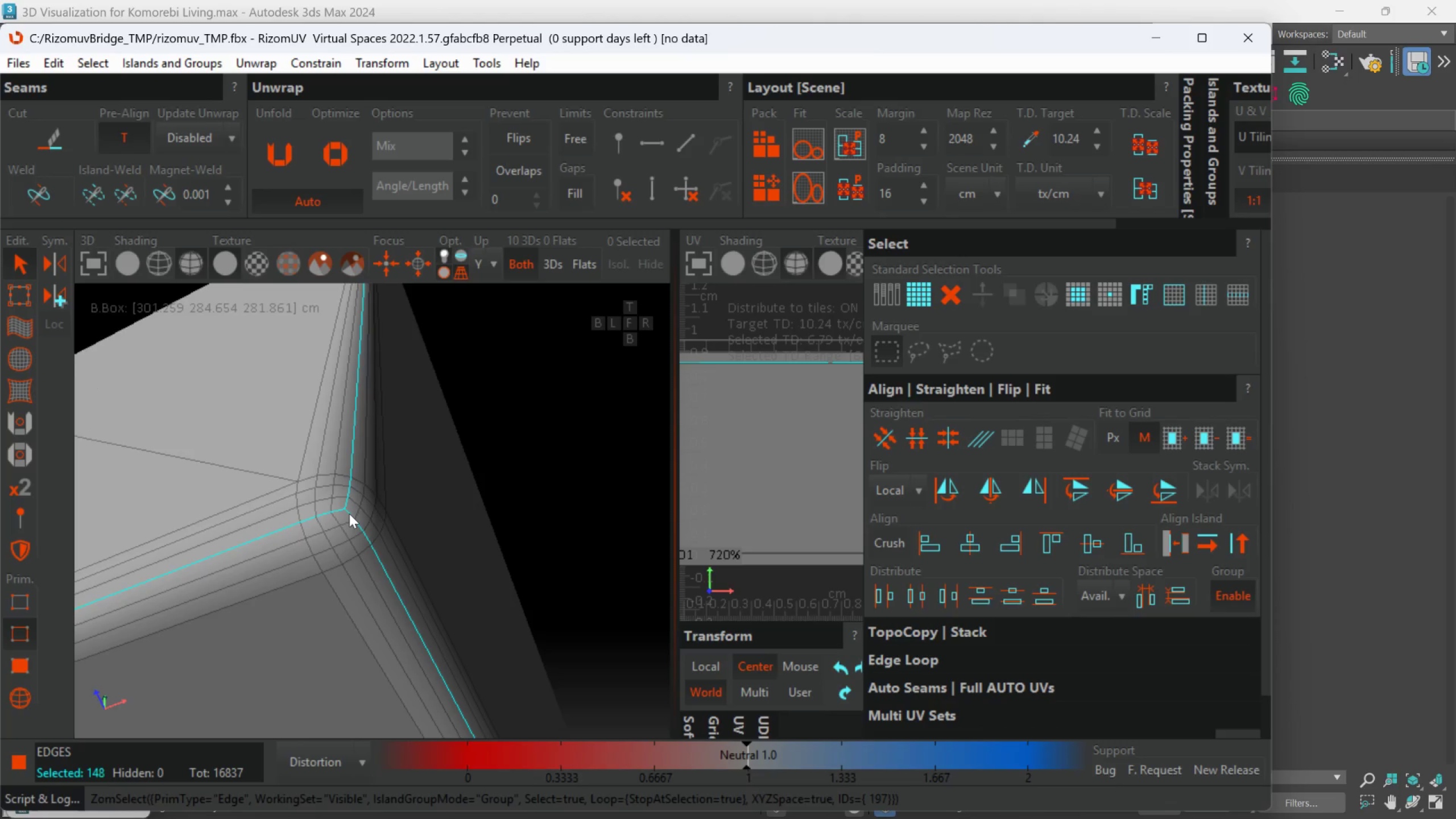 
hold_key(key=AltLeft, duration=0.57)
 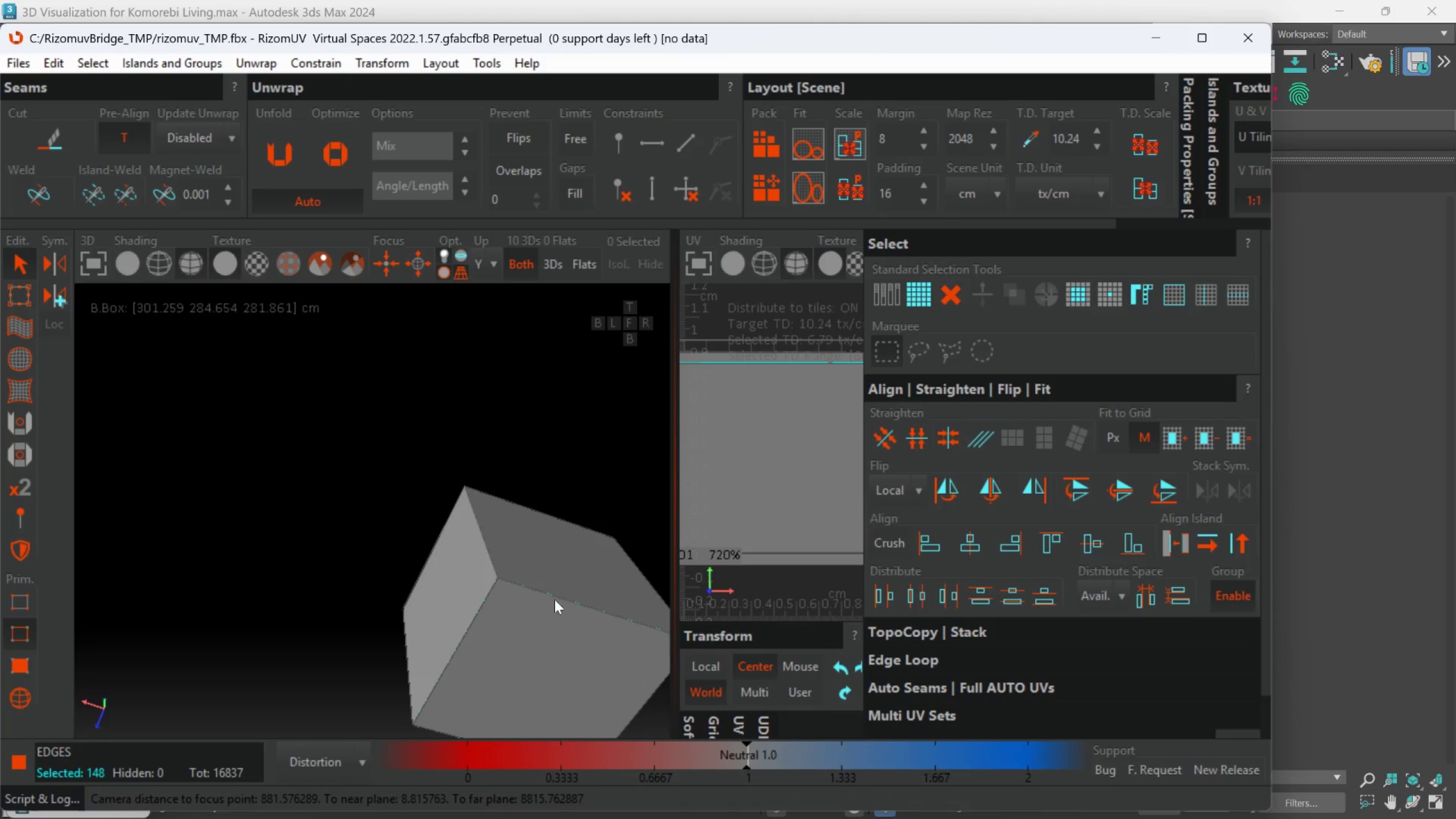 
scroll: coordinate [423, 563], scroll_direction: down, amount: 17.0
 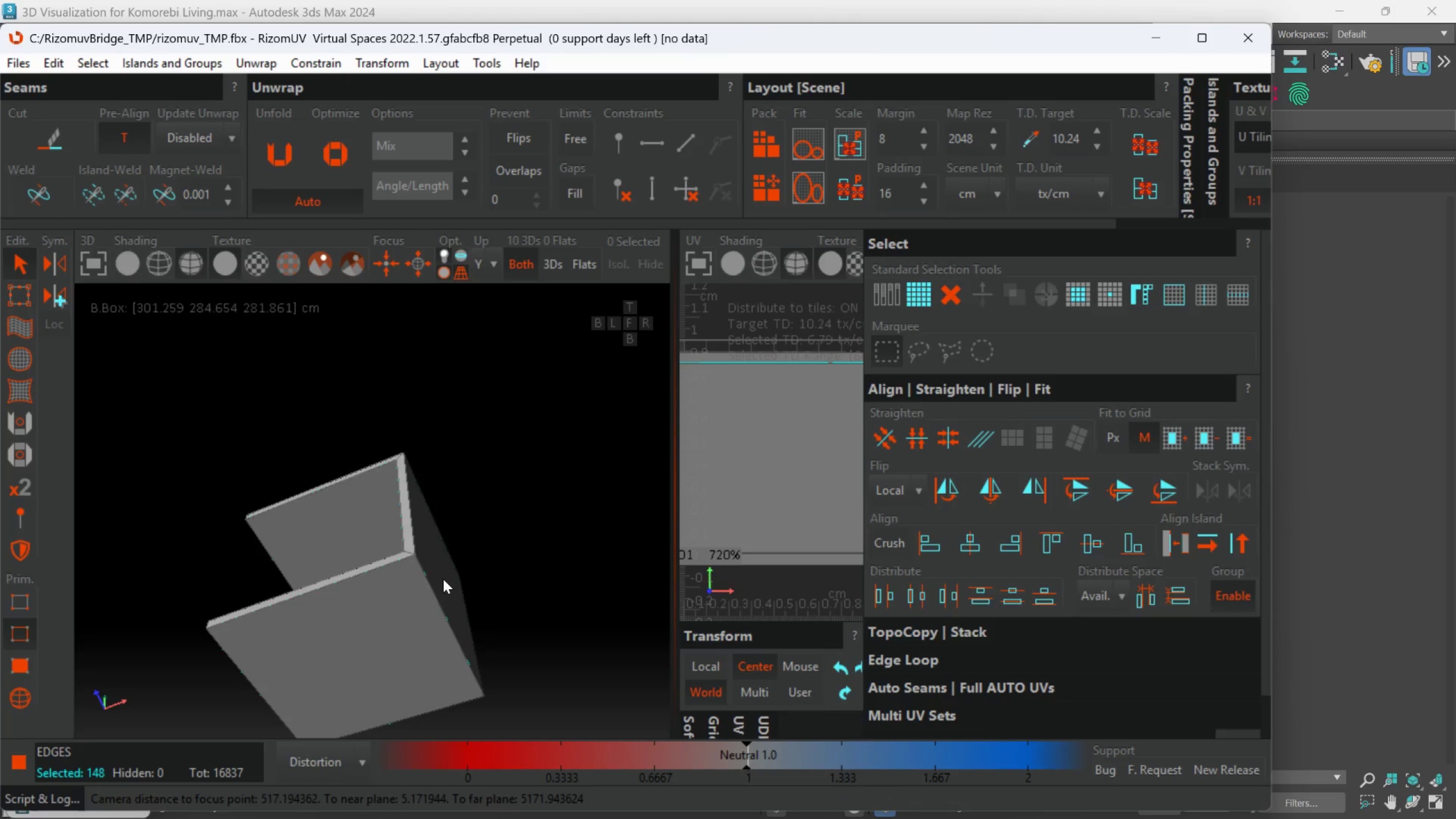 
left_click([291, 524])
 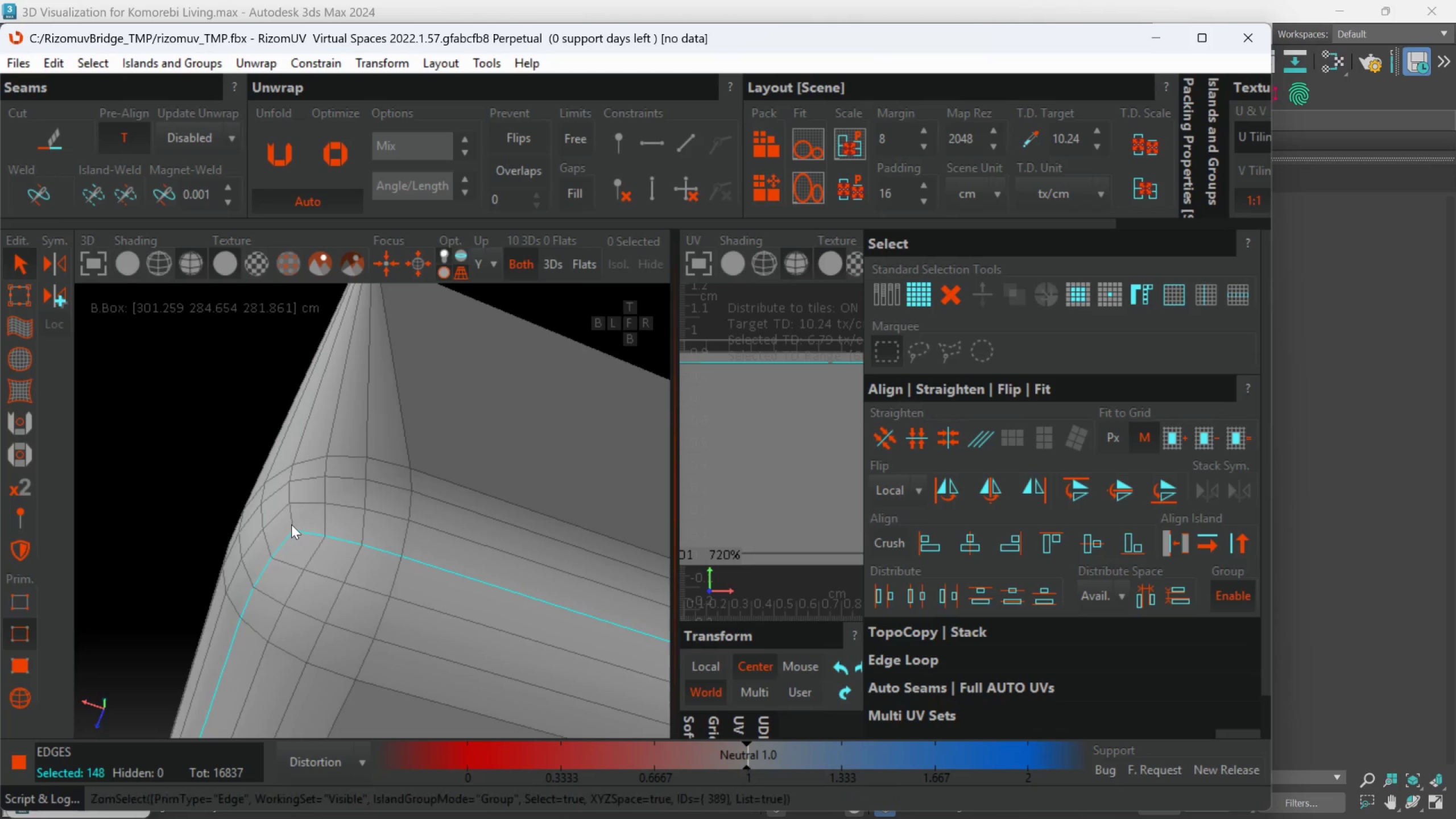 
scroll: coordinate [295, 524], scroll_direction: up, amount: 14.0
 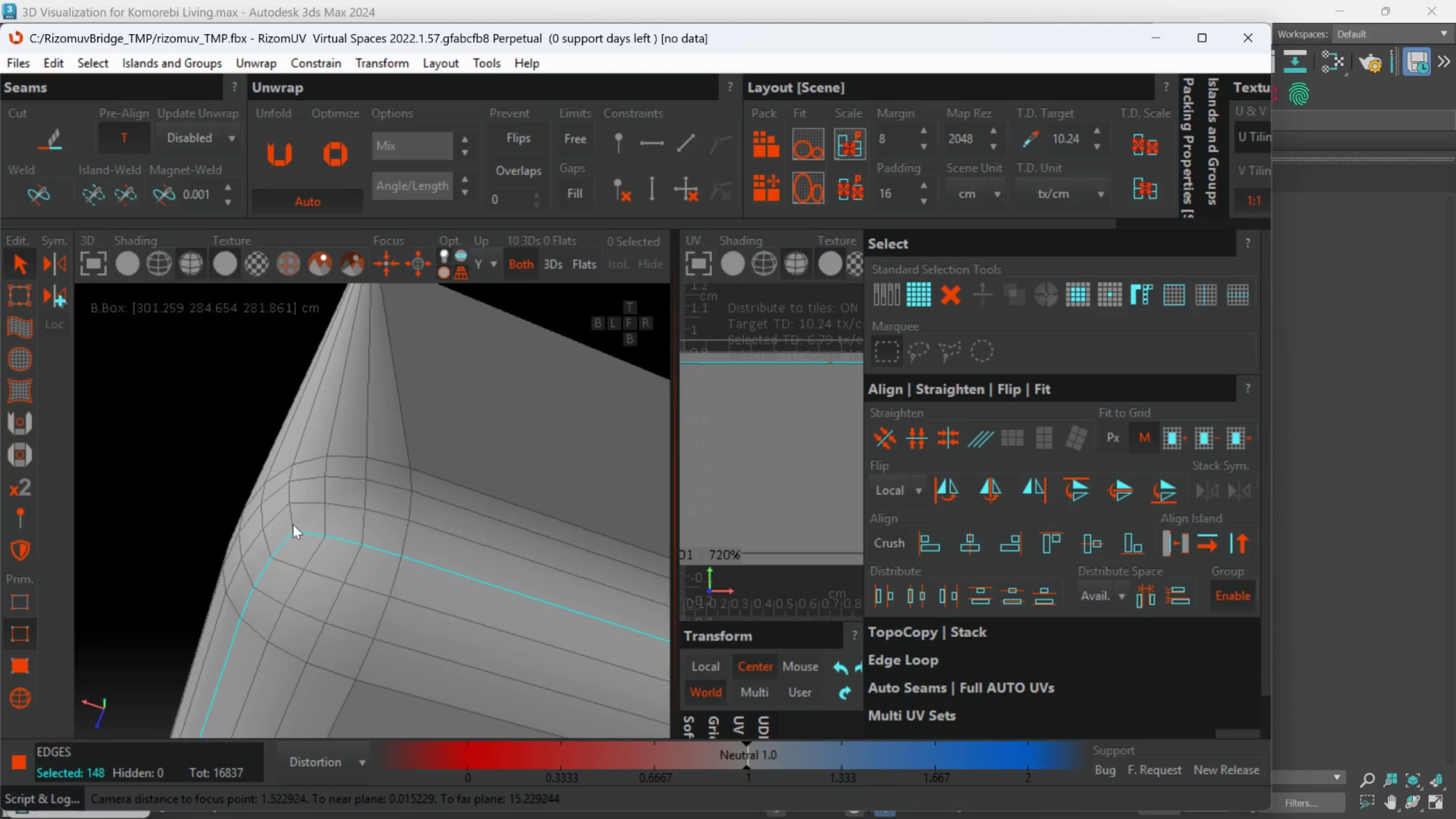 
double_click([291, 524])
 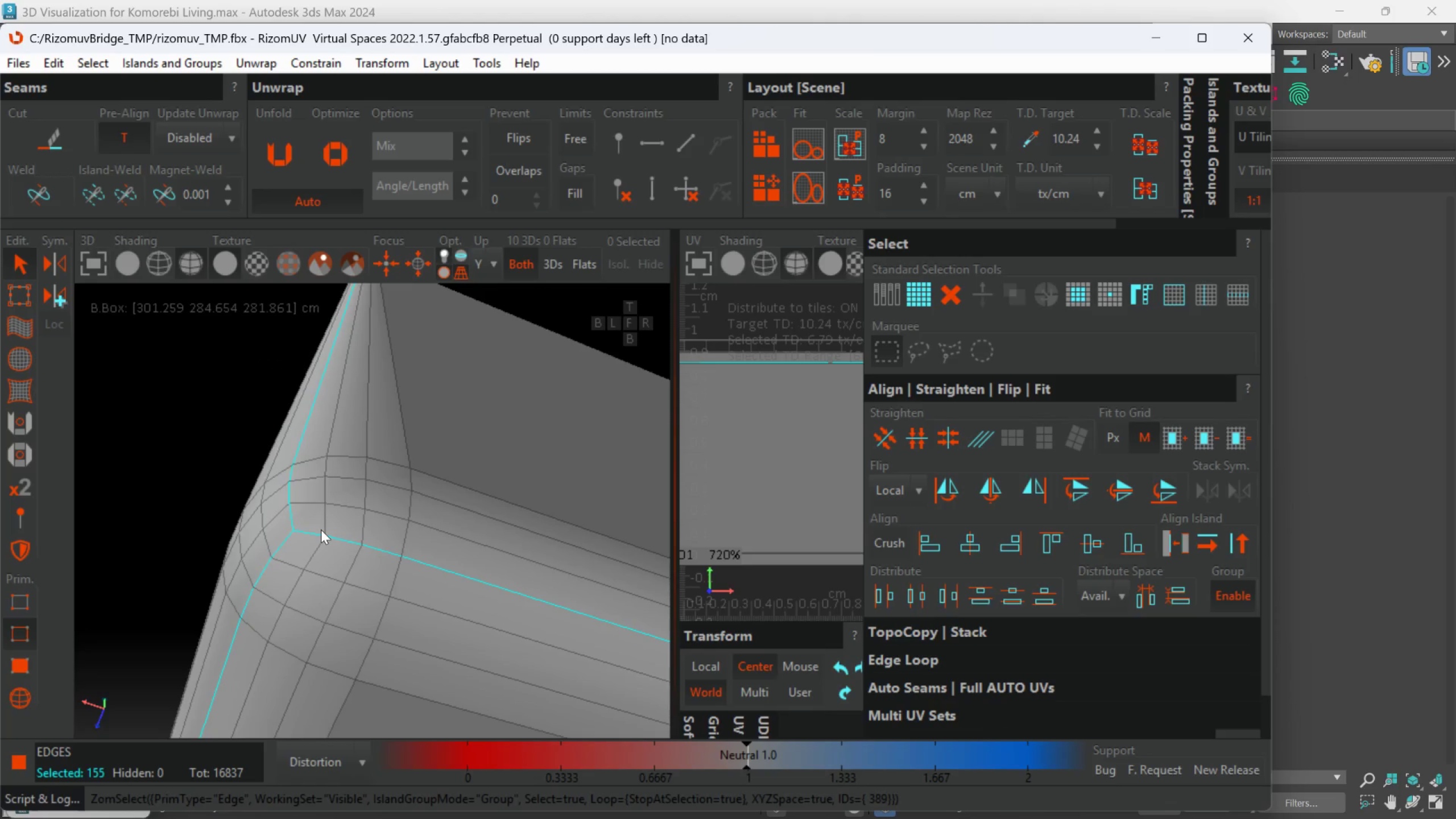 
key(Control+Z)
 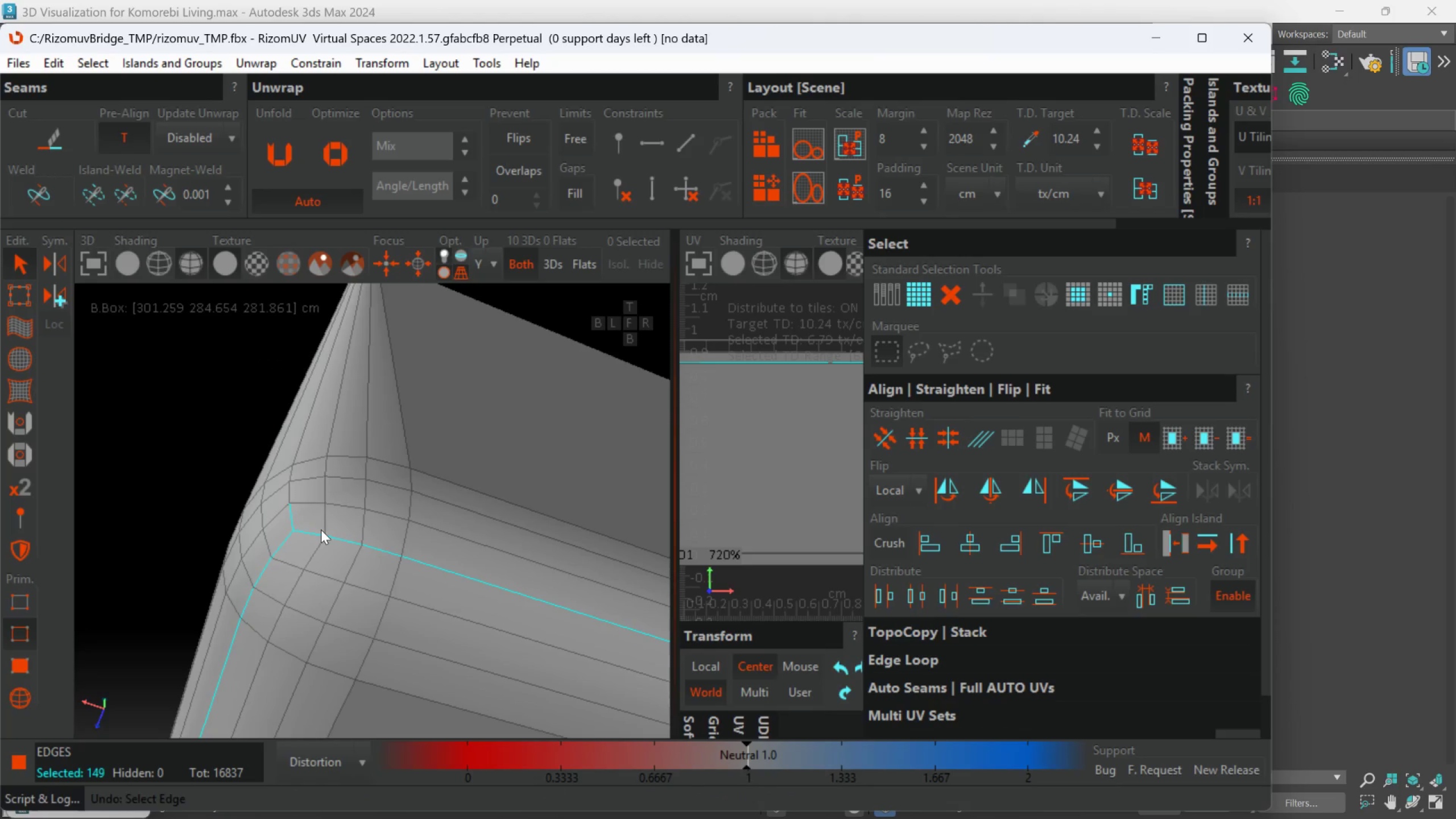 
key(Control+Z)
 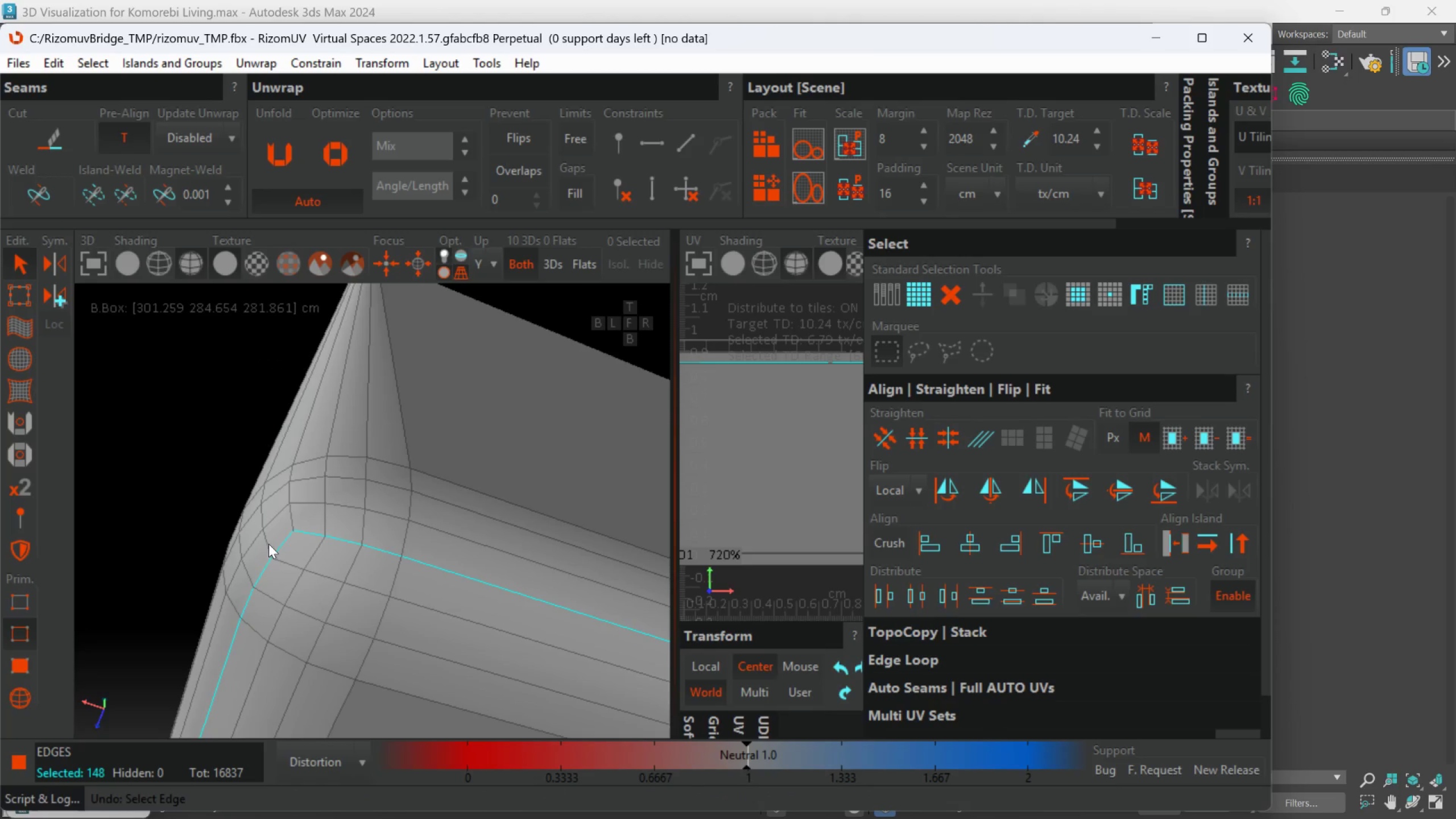 
hold_key(key=ControlLeft, duration=1.12)
 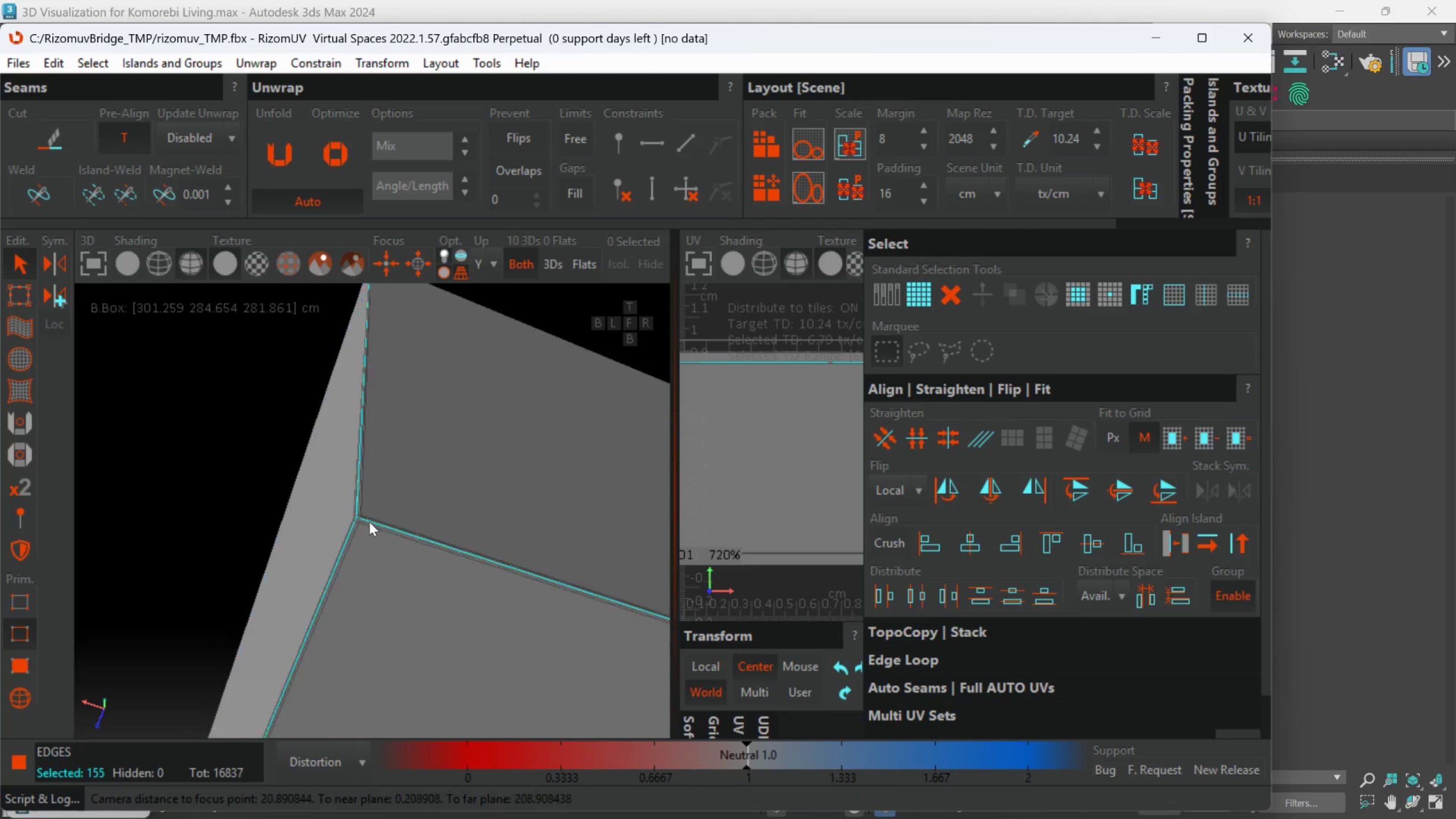 
scroll: coordinate [284, 540], scroll_direction: none, amount: 0.0
 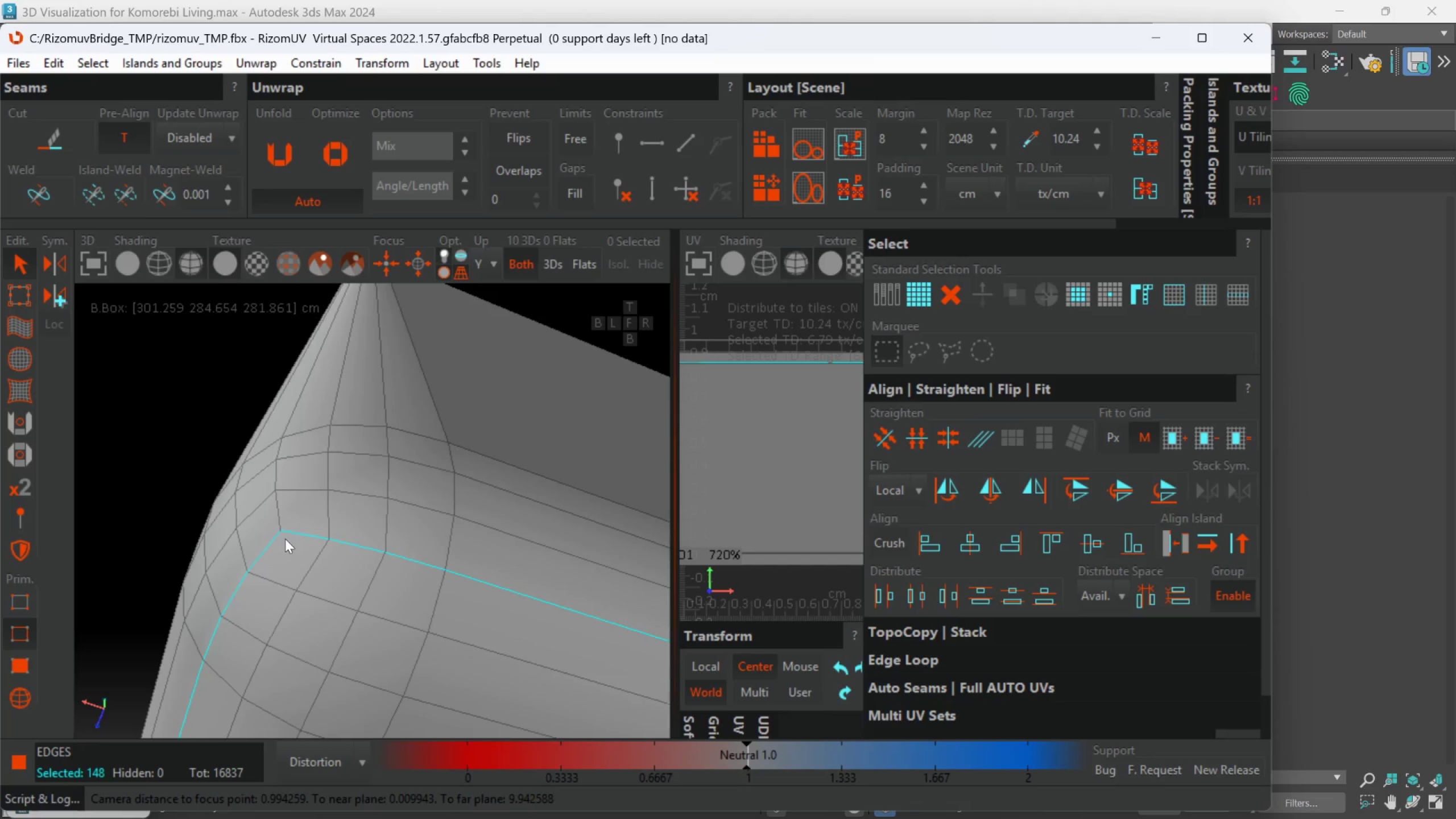 
double_click([279, 519])
 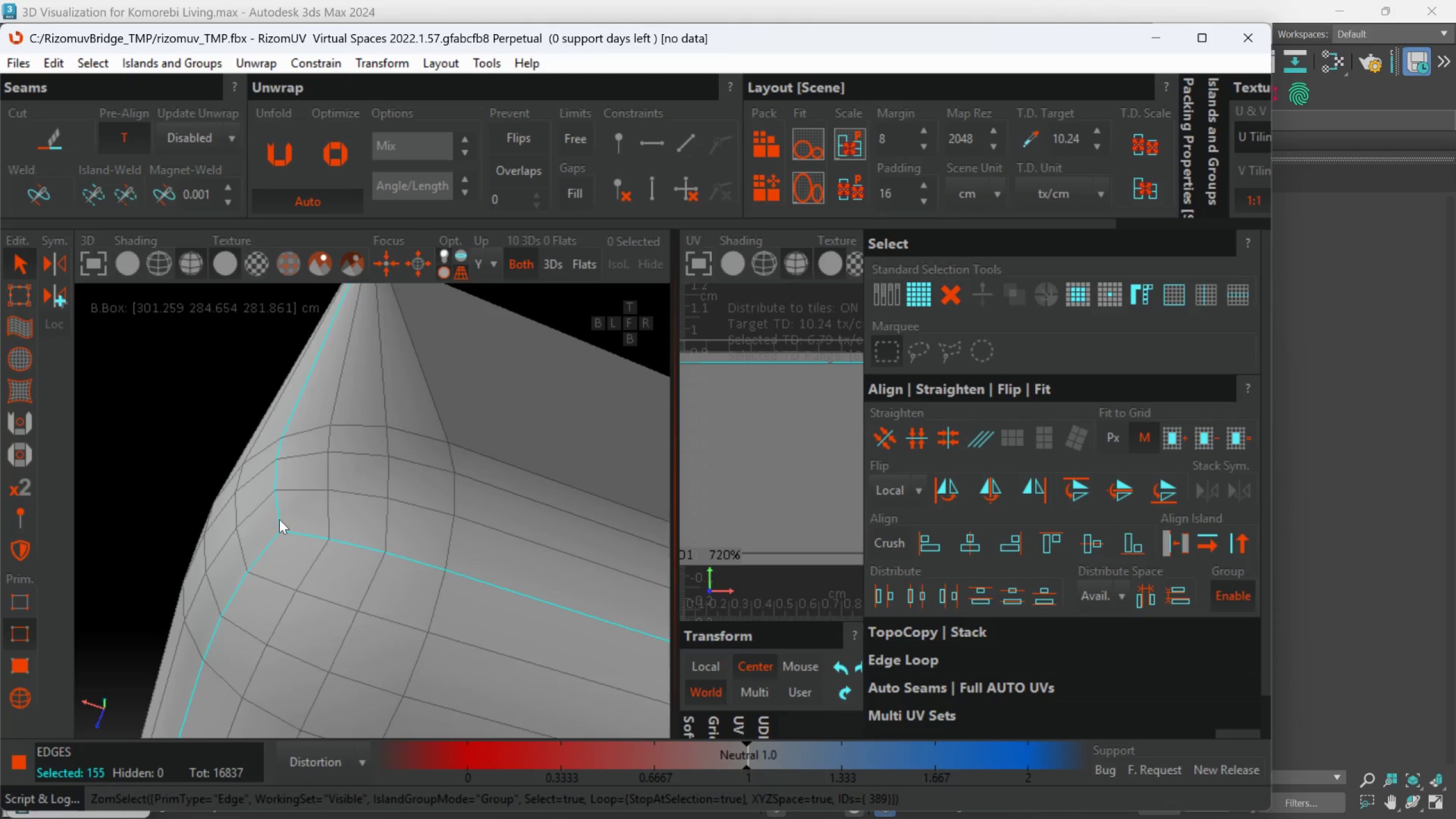 
hold_key(key=AltLeft, duration=0.48)
 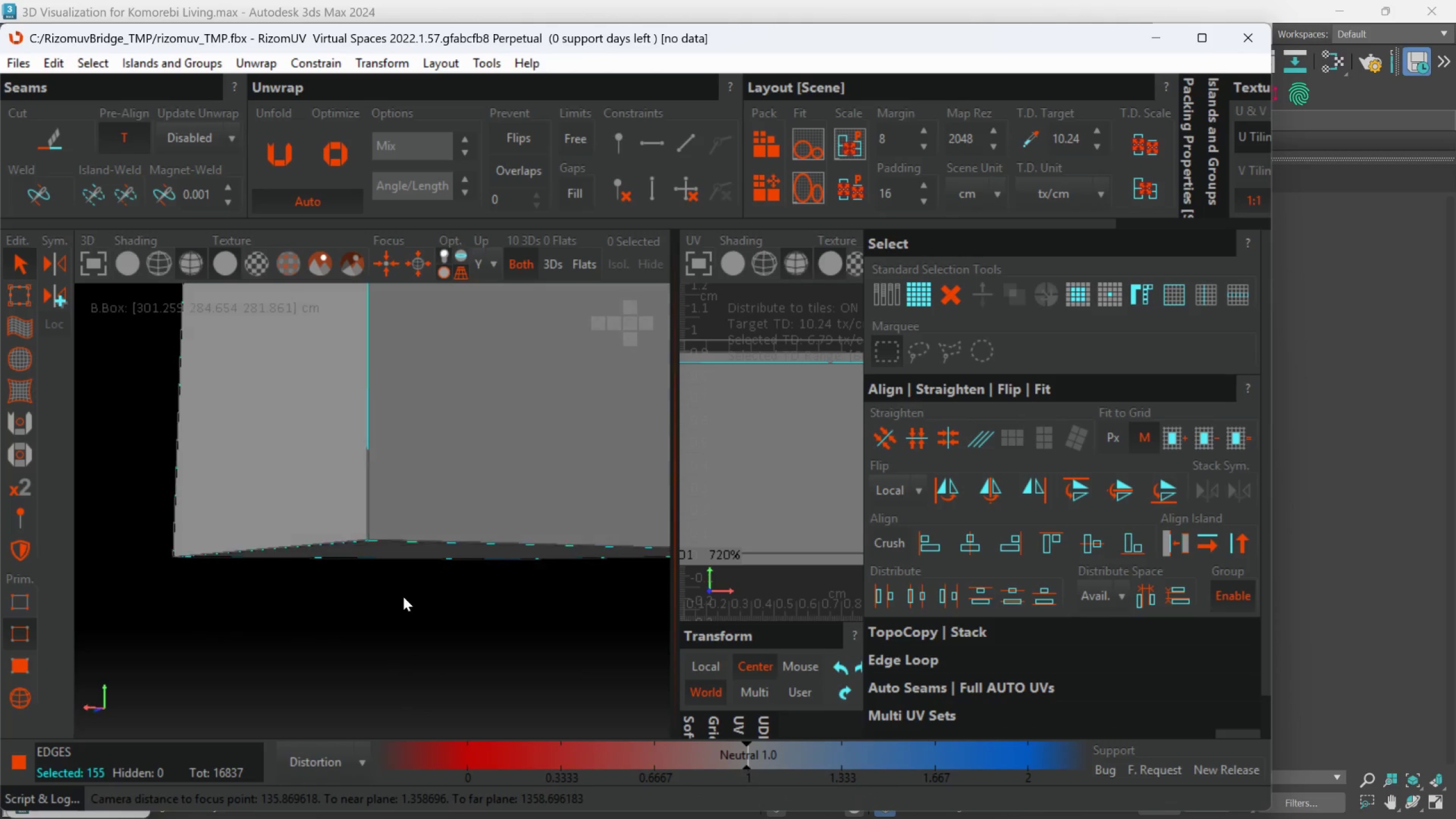 
scroll: coordinate [368, 535], scroll_direction: down, amount: 17.0
 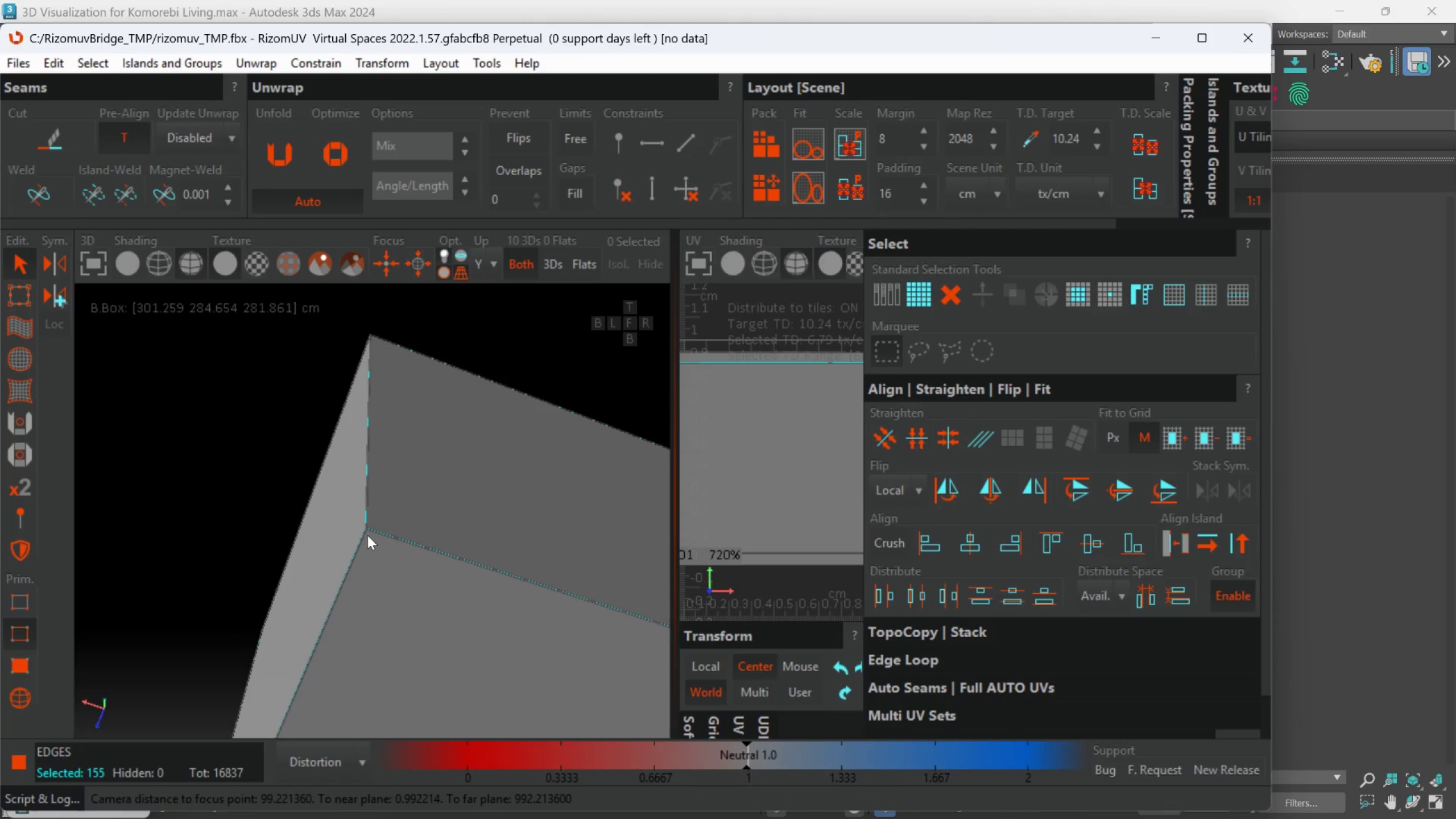 
hold_key(key=AltLeft, duration=0.38)
 